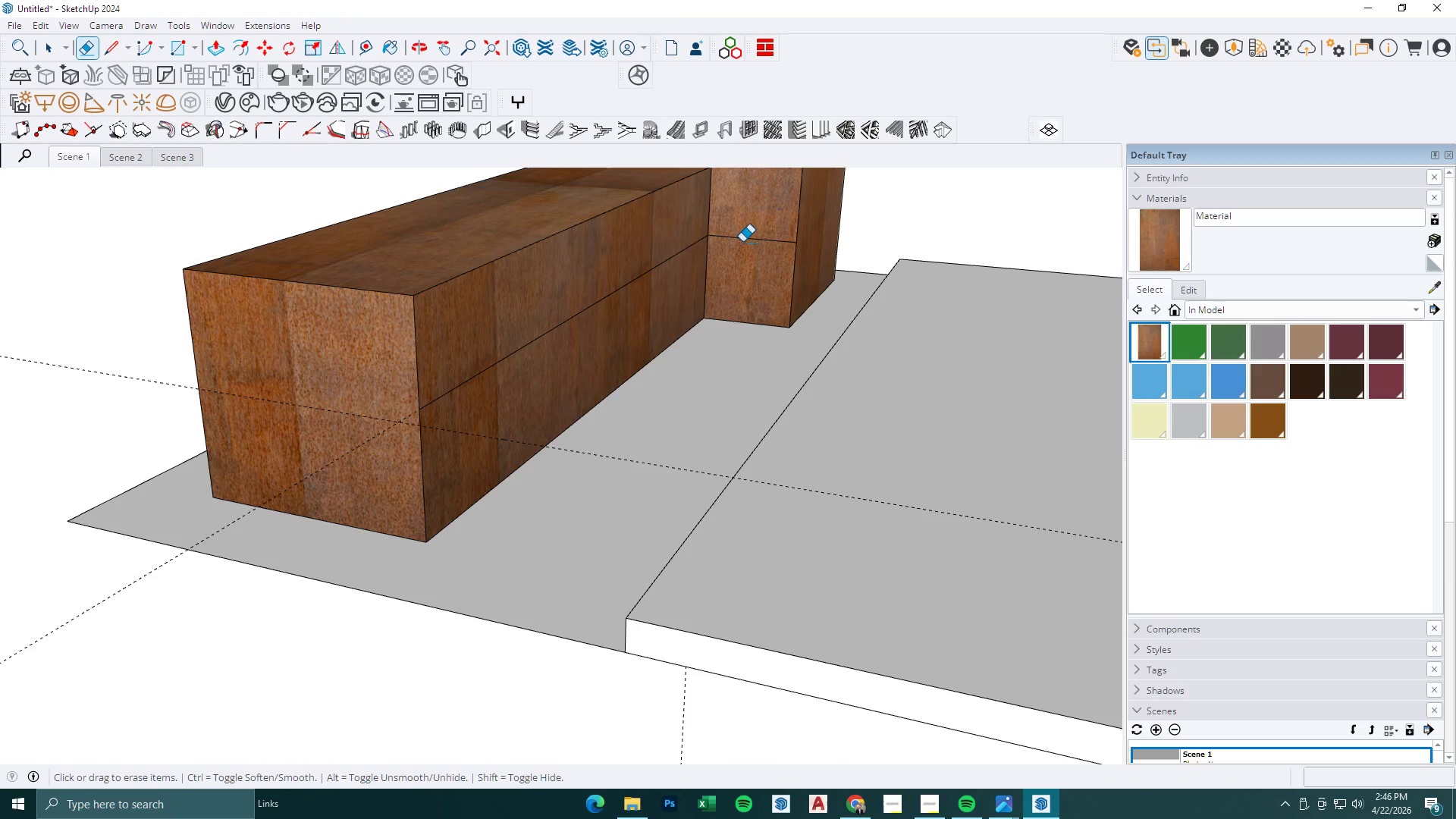 
left_click_drag(start_coordinate=[740, 233], to_coordinate=[732, 254])
 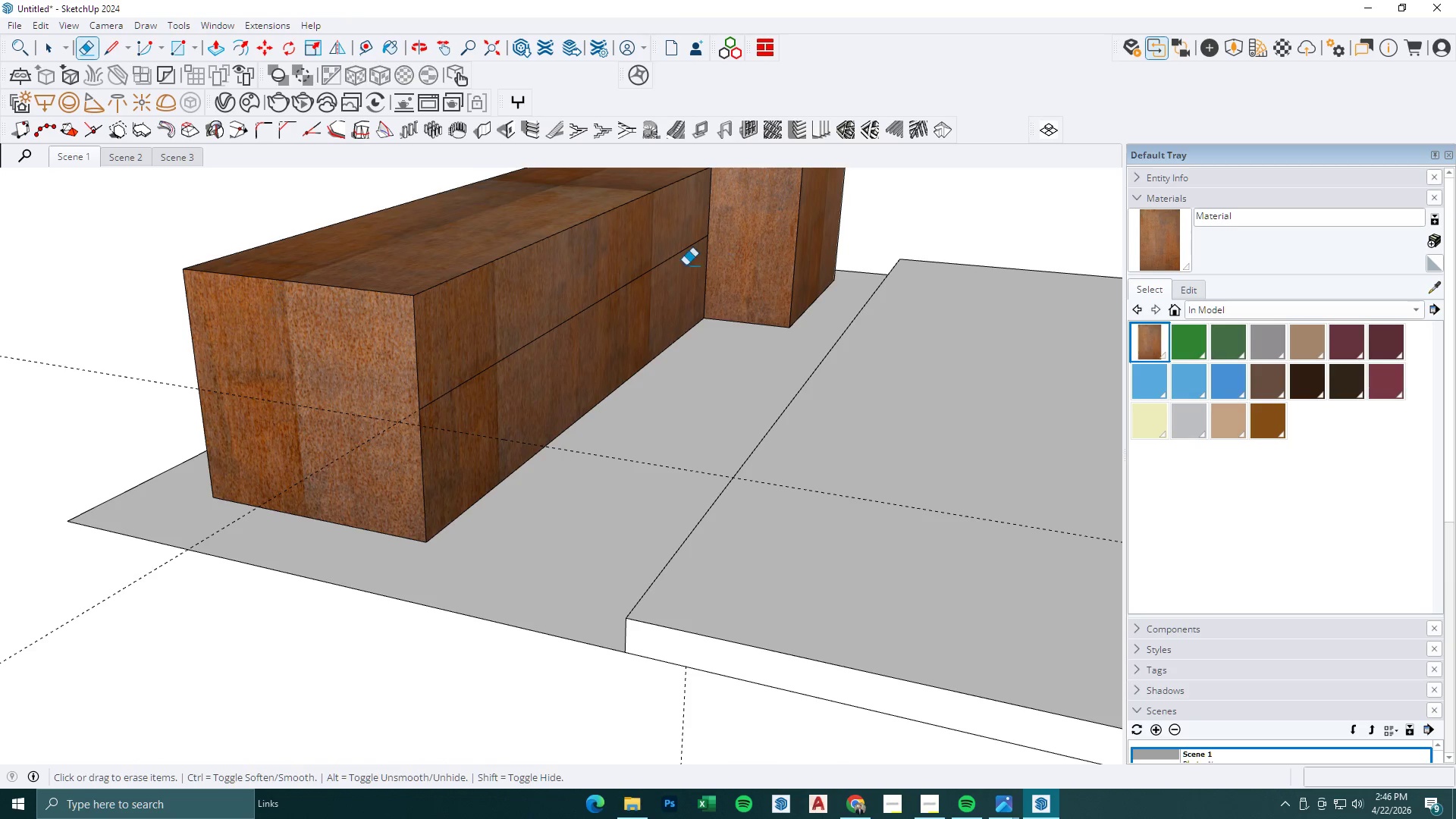 
key(Space)
 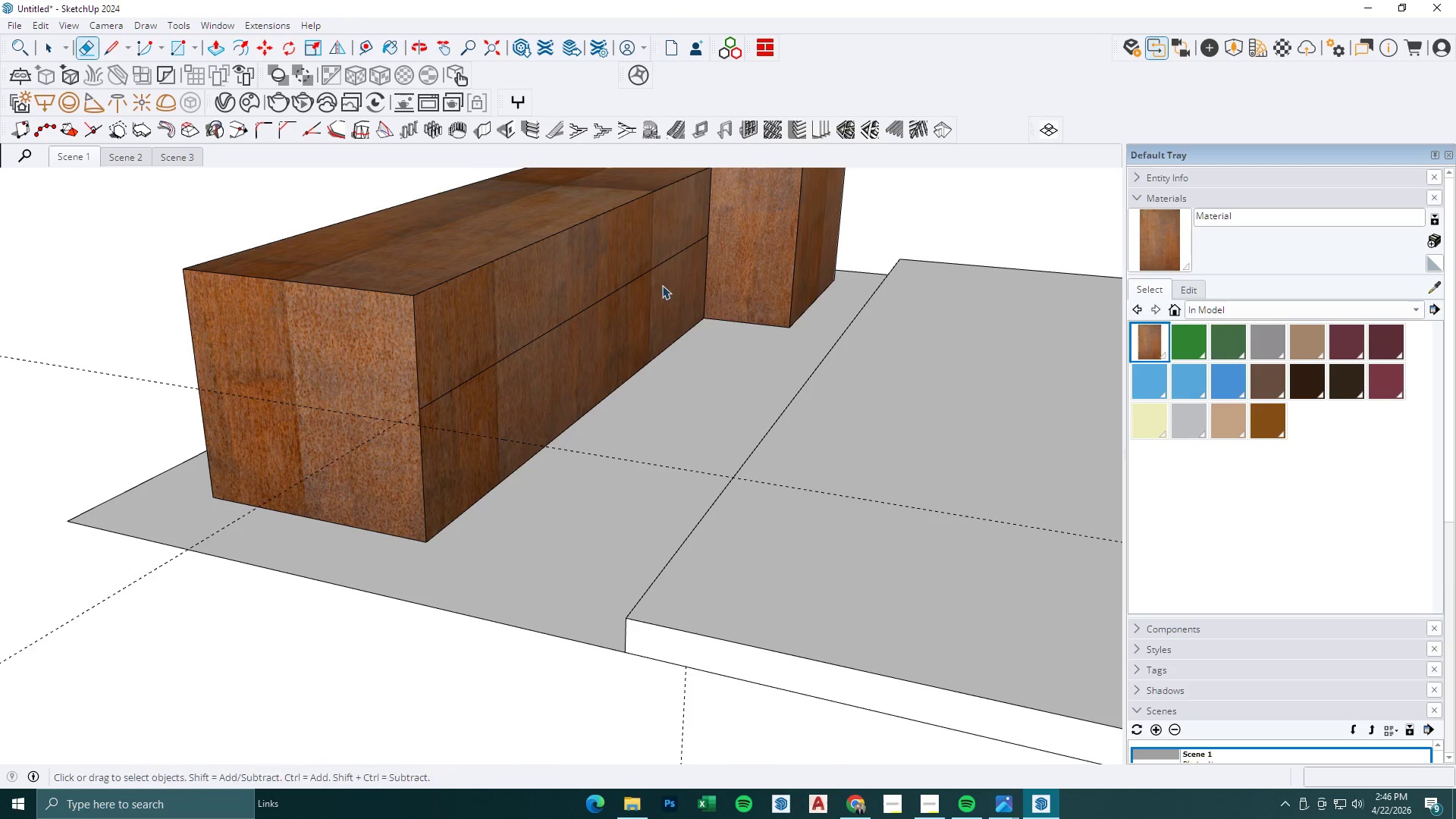 
left_click([662, 285])
 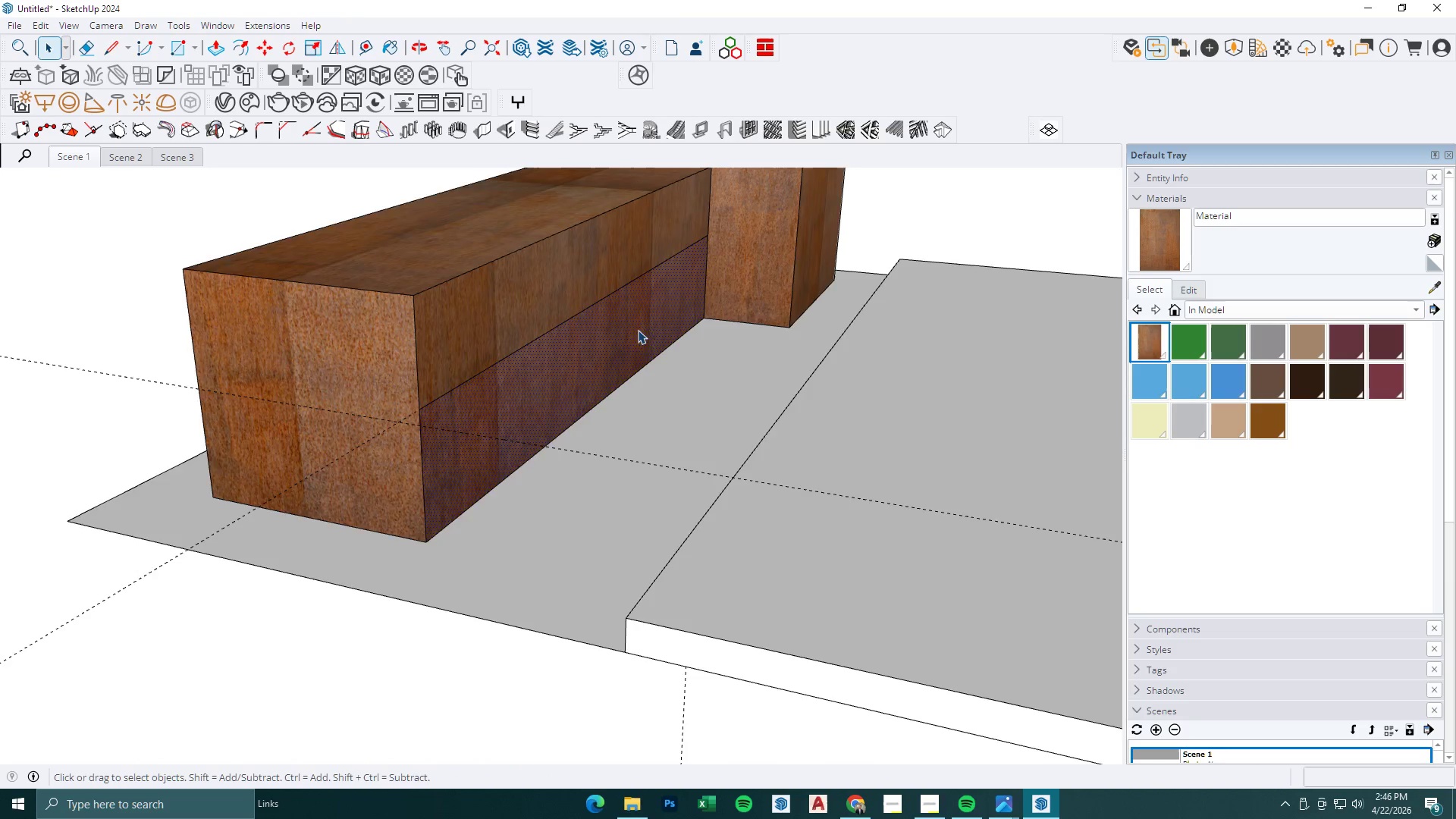 
key(Escape)
 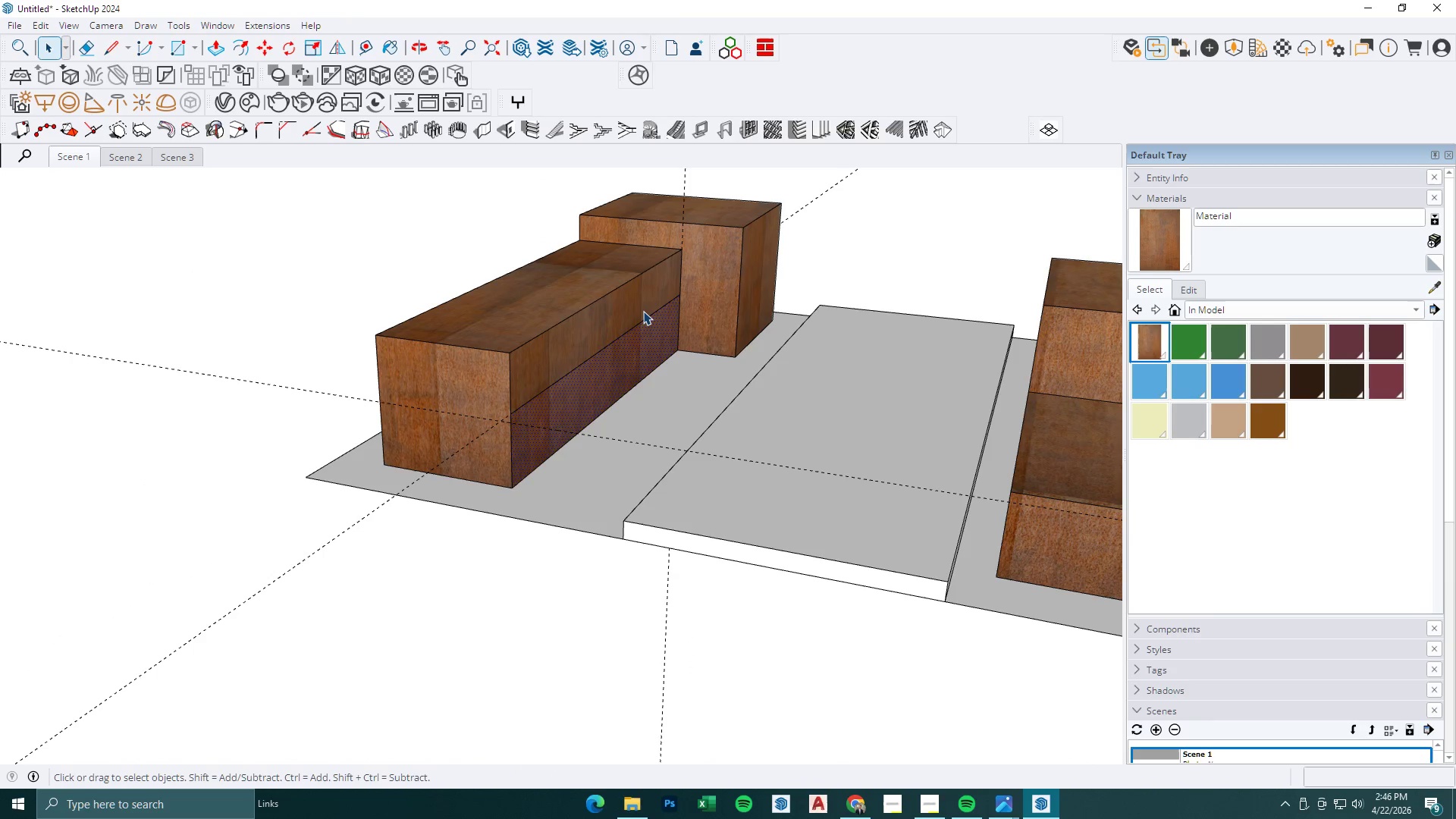 
left_click([643, 311])
 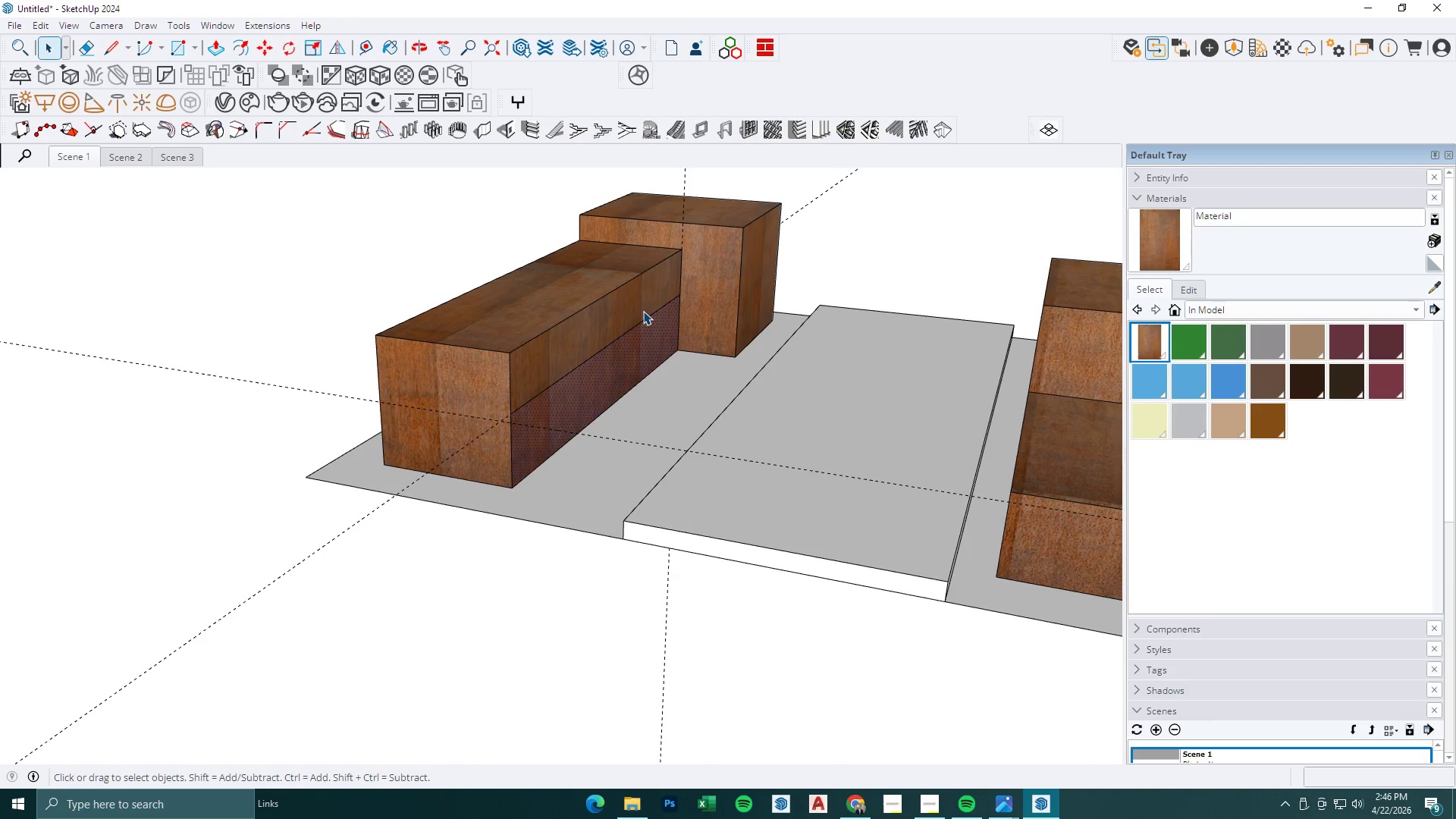 
scroll: coordinate [620, 428], scroll_direction: down, amount: 5.0
 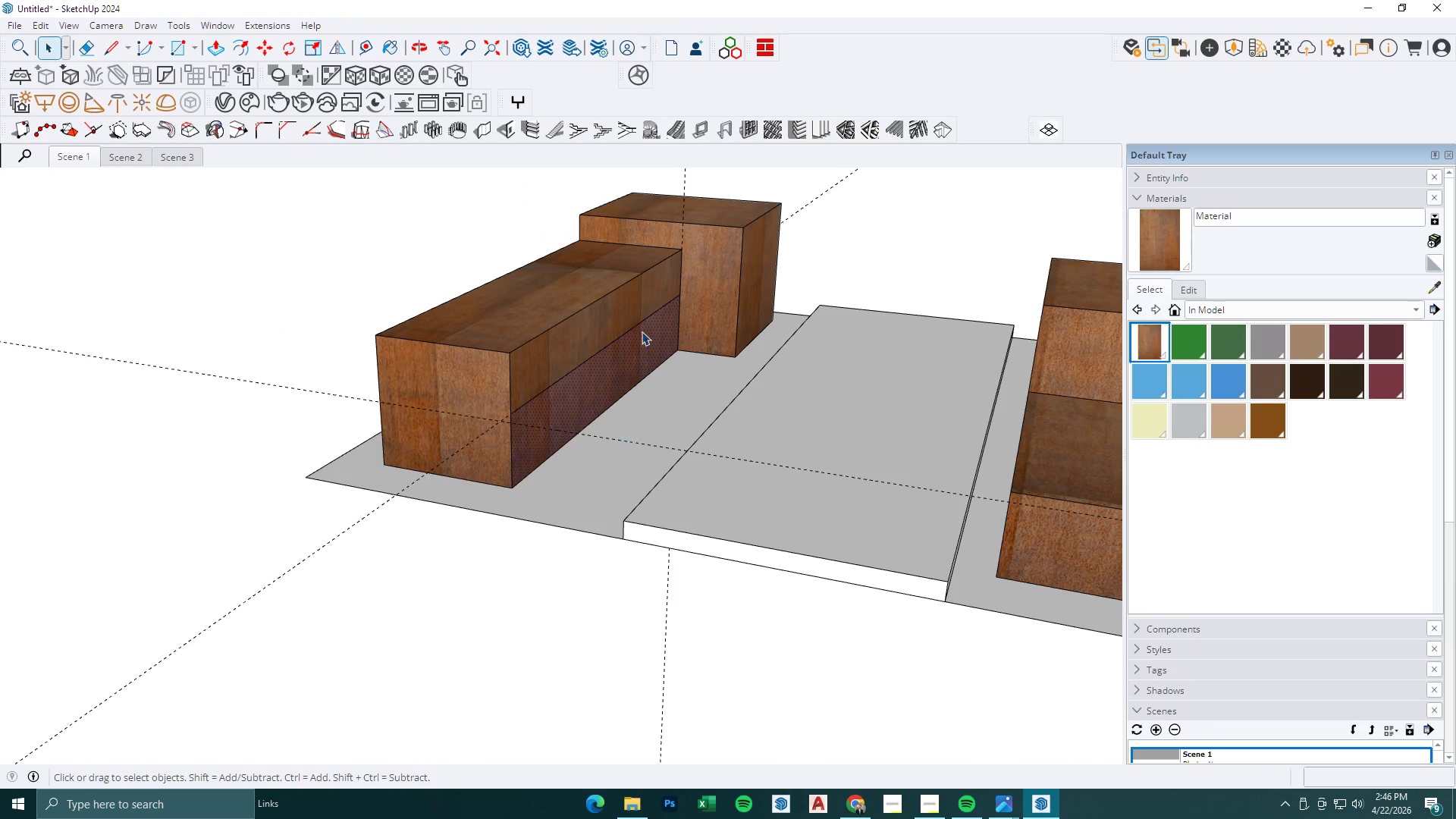 
double_click([643, 311])
 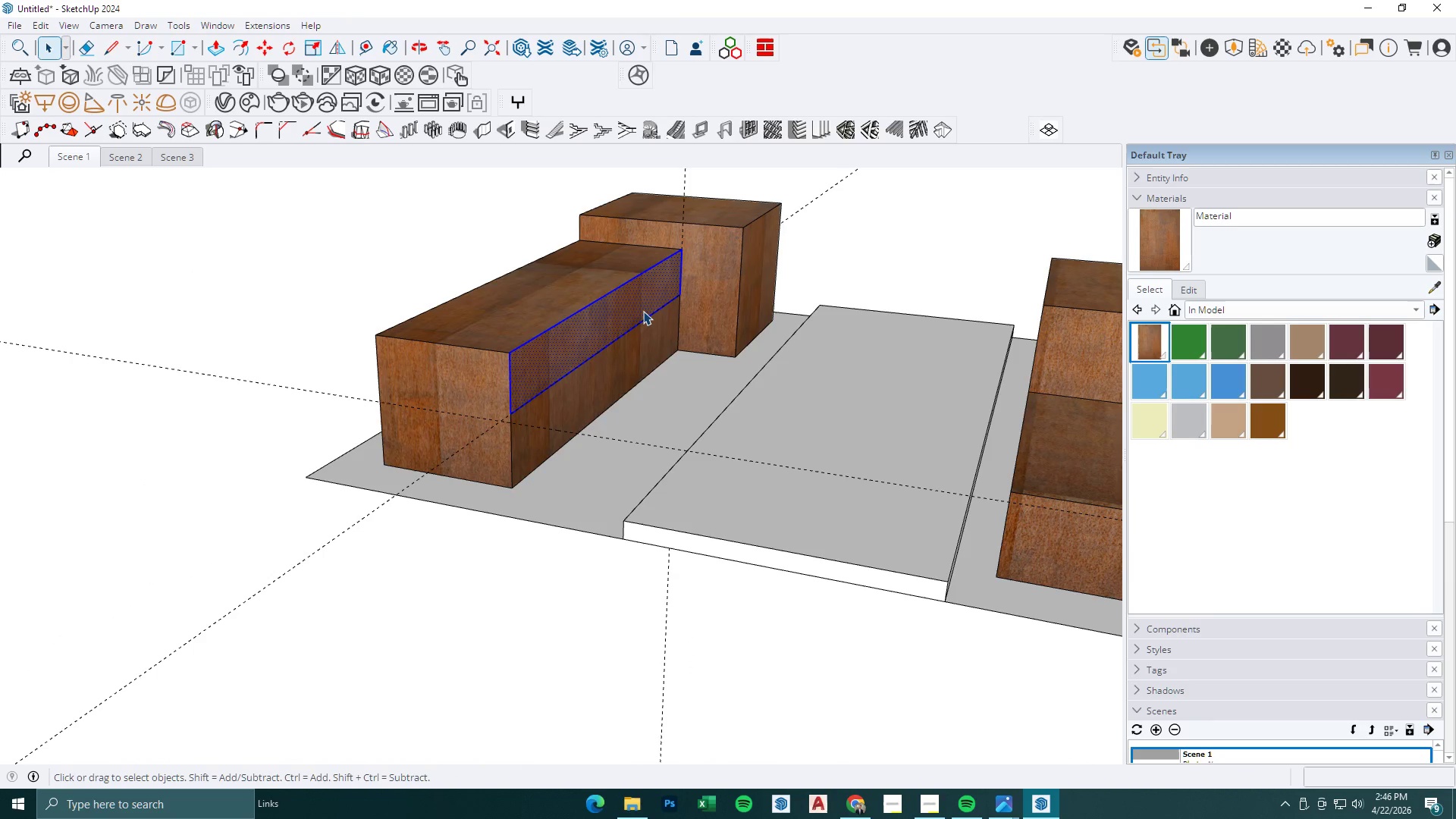 
triple_click([643, 311])
 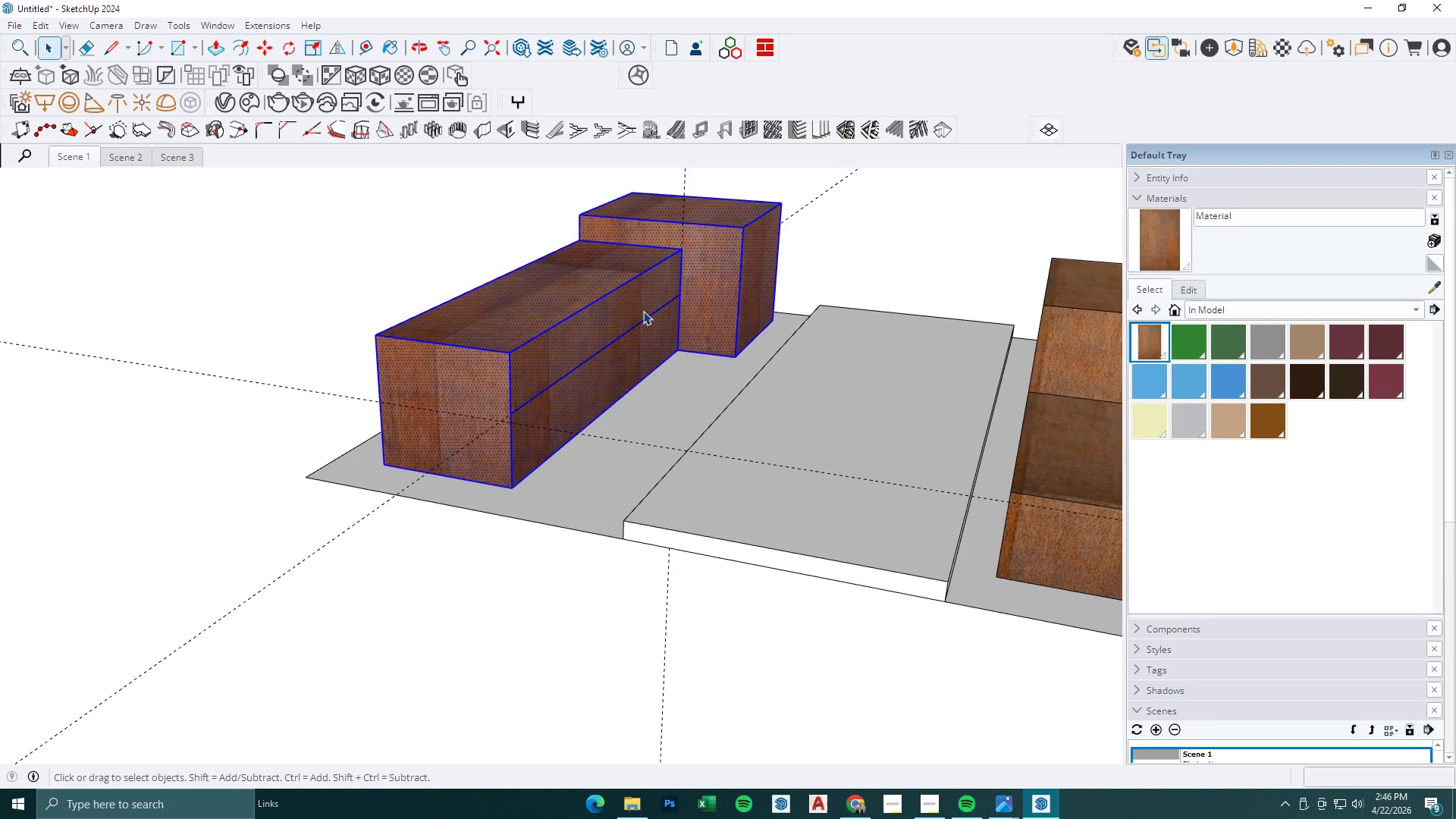 
triple_click([643, 311])
 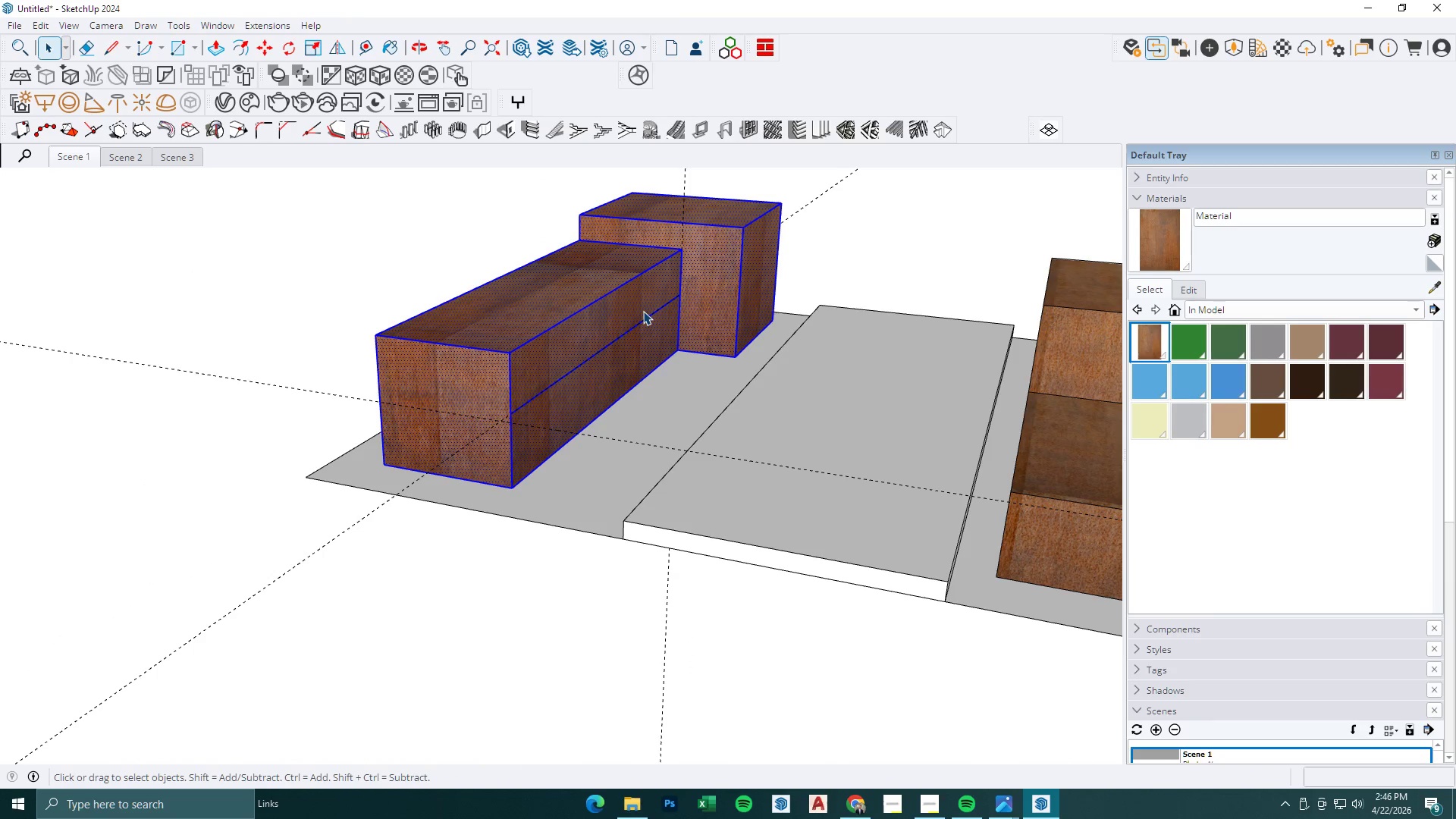 
right_click([643, 311])
 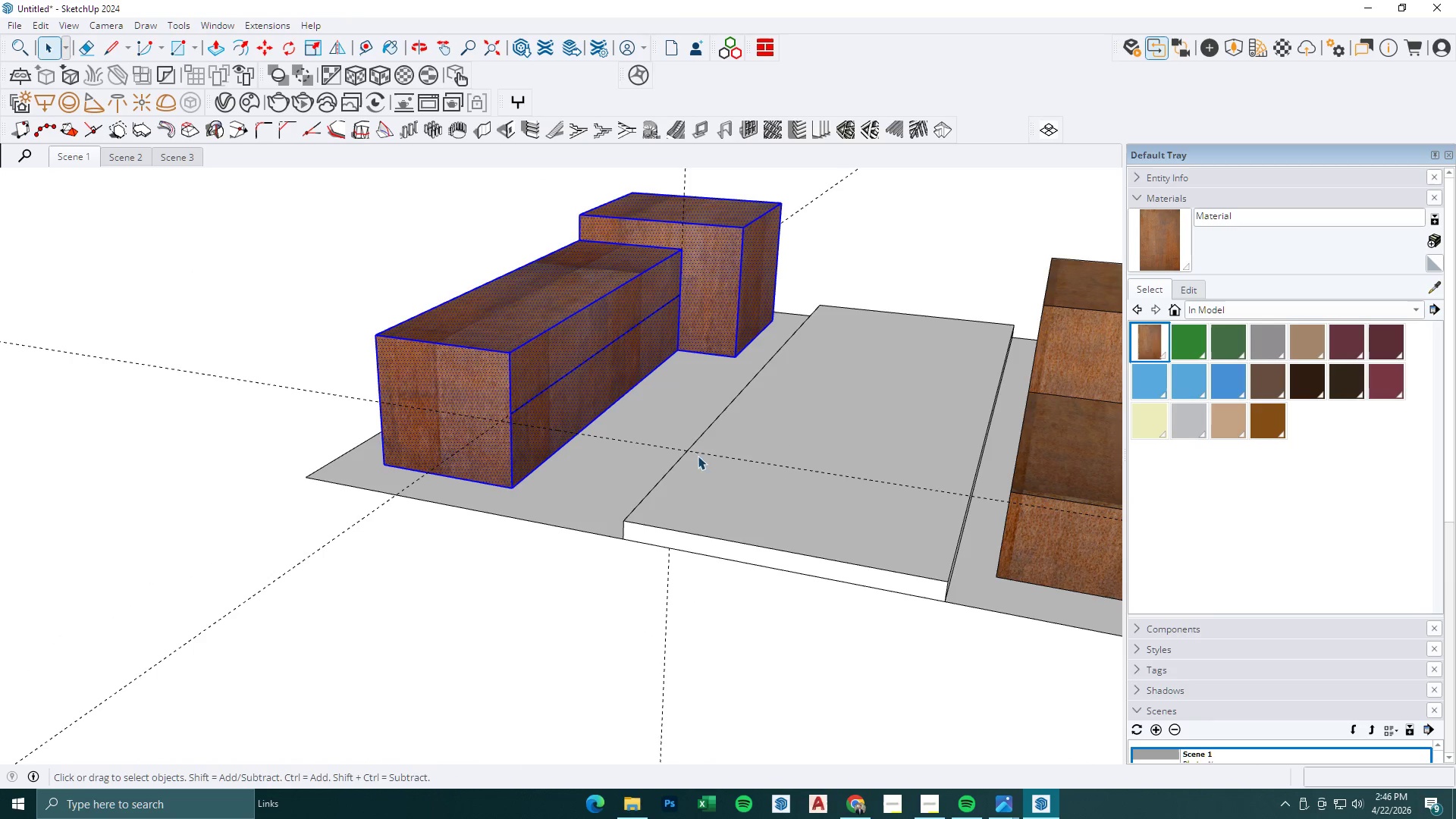 
double_click([627, 361])
 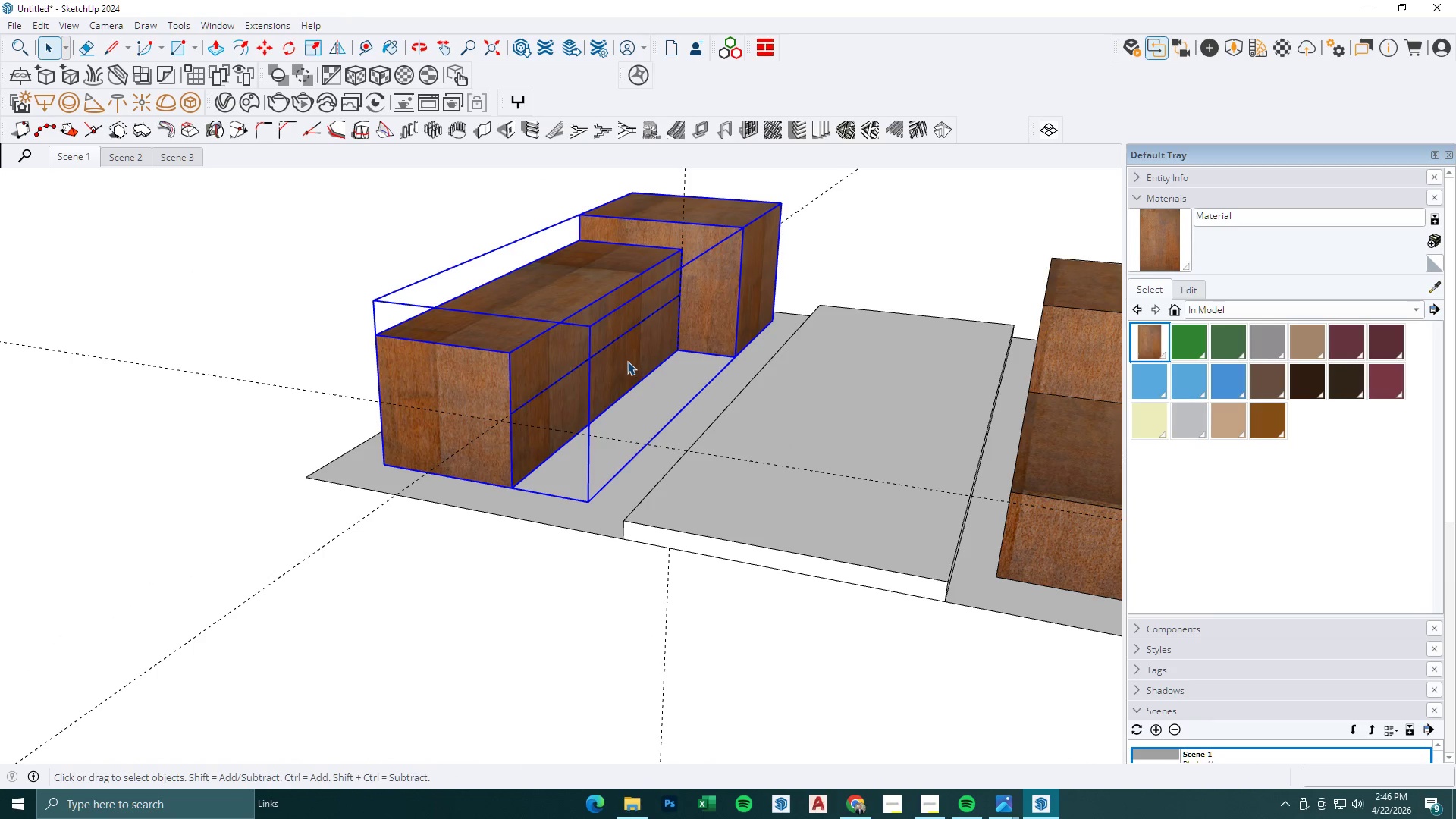 
triple_click([627, 361])
 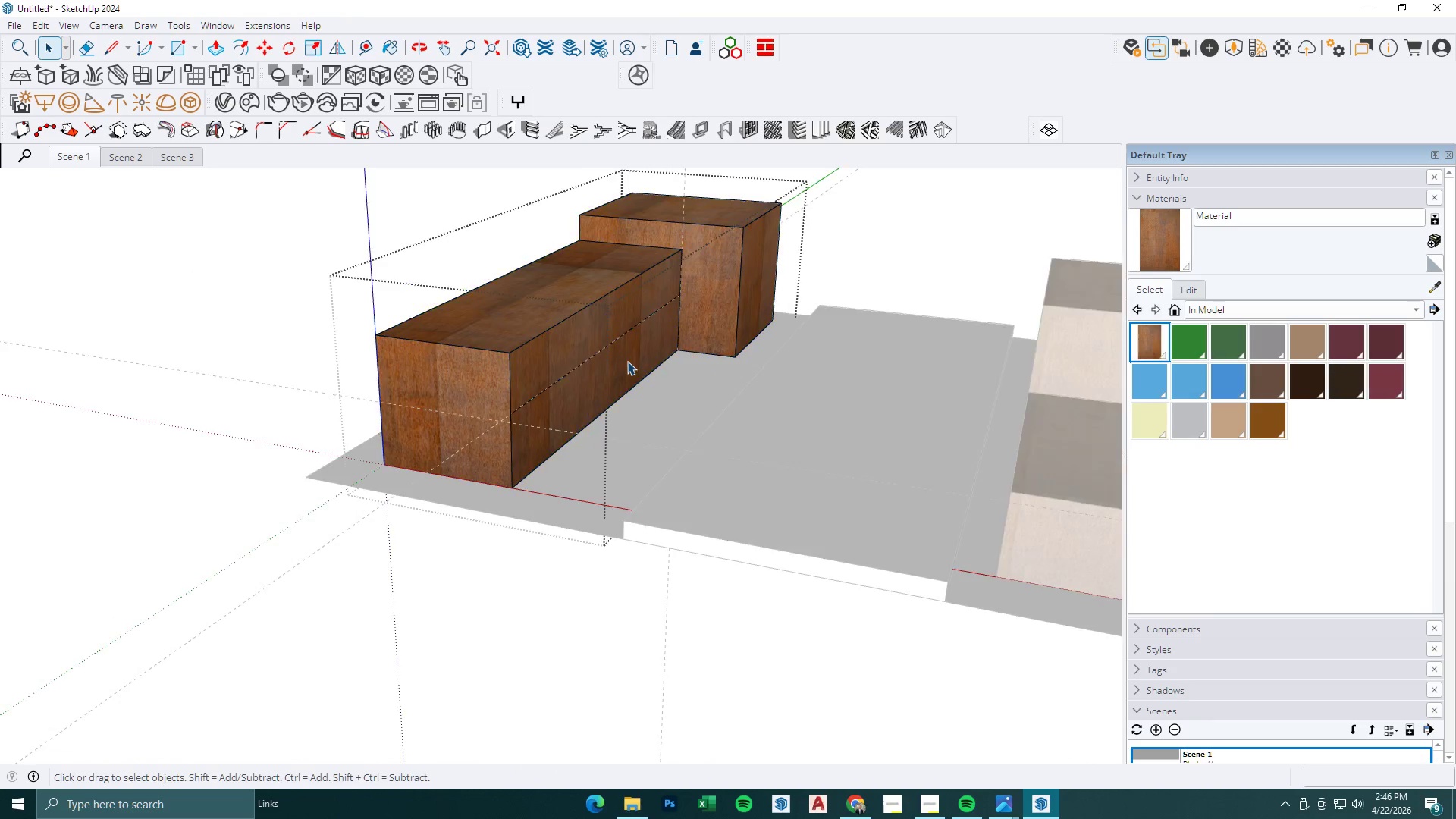 
key(E)
 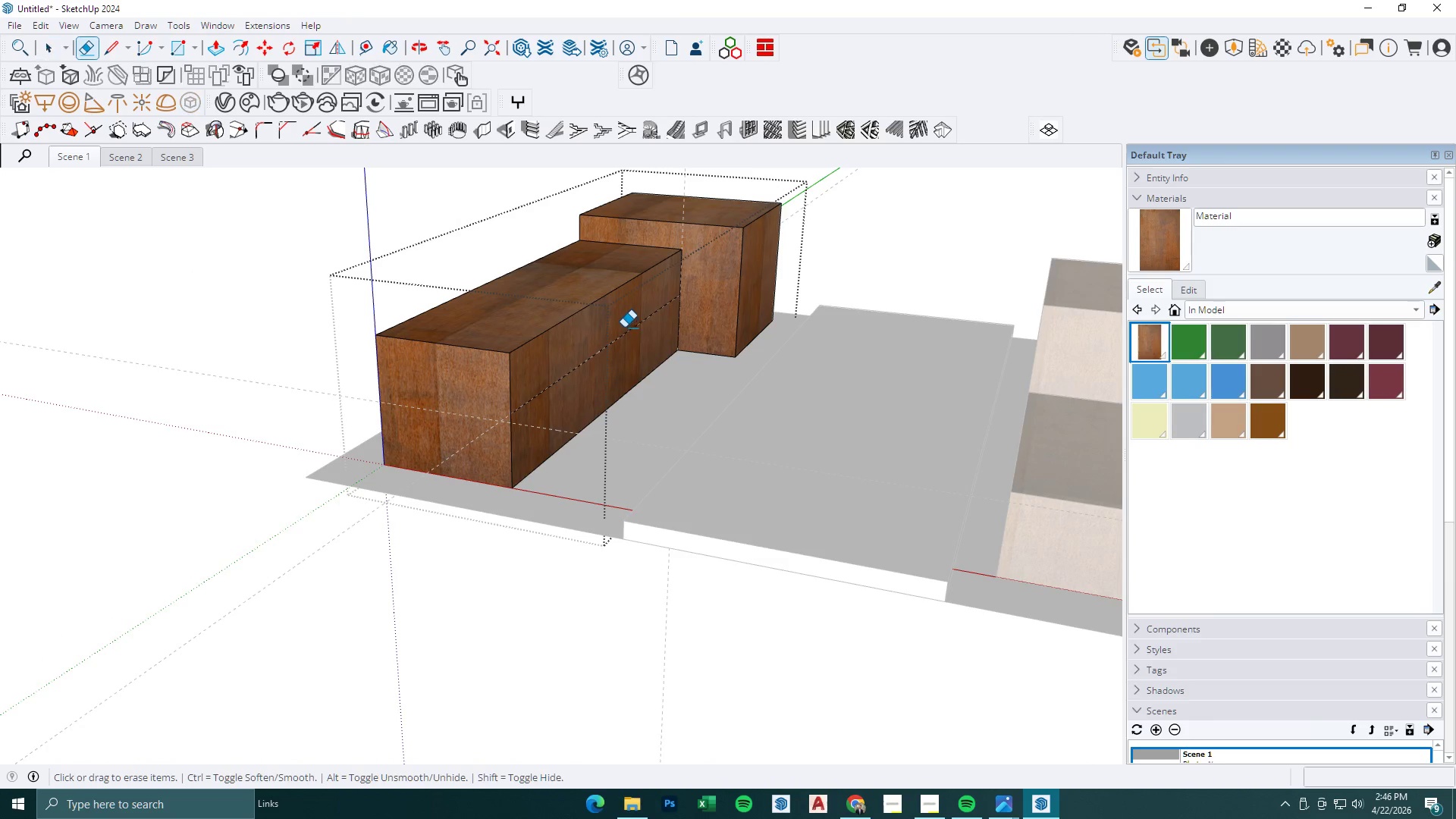 
left_click_drag(start_coordinate=[624, 328], to_coordinate=[623, 341])
 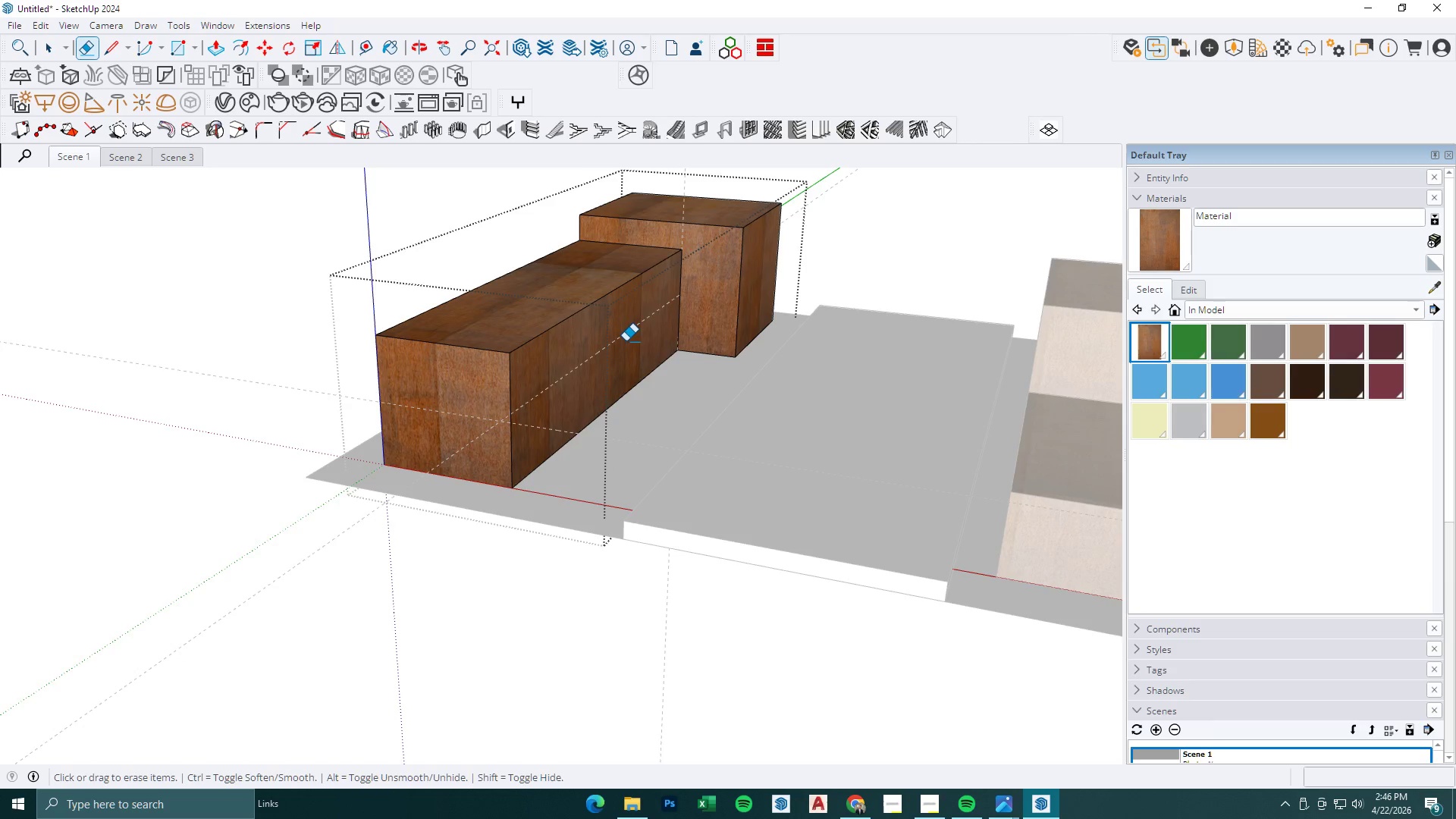 
key(Space)
 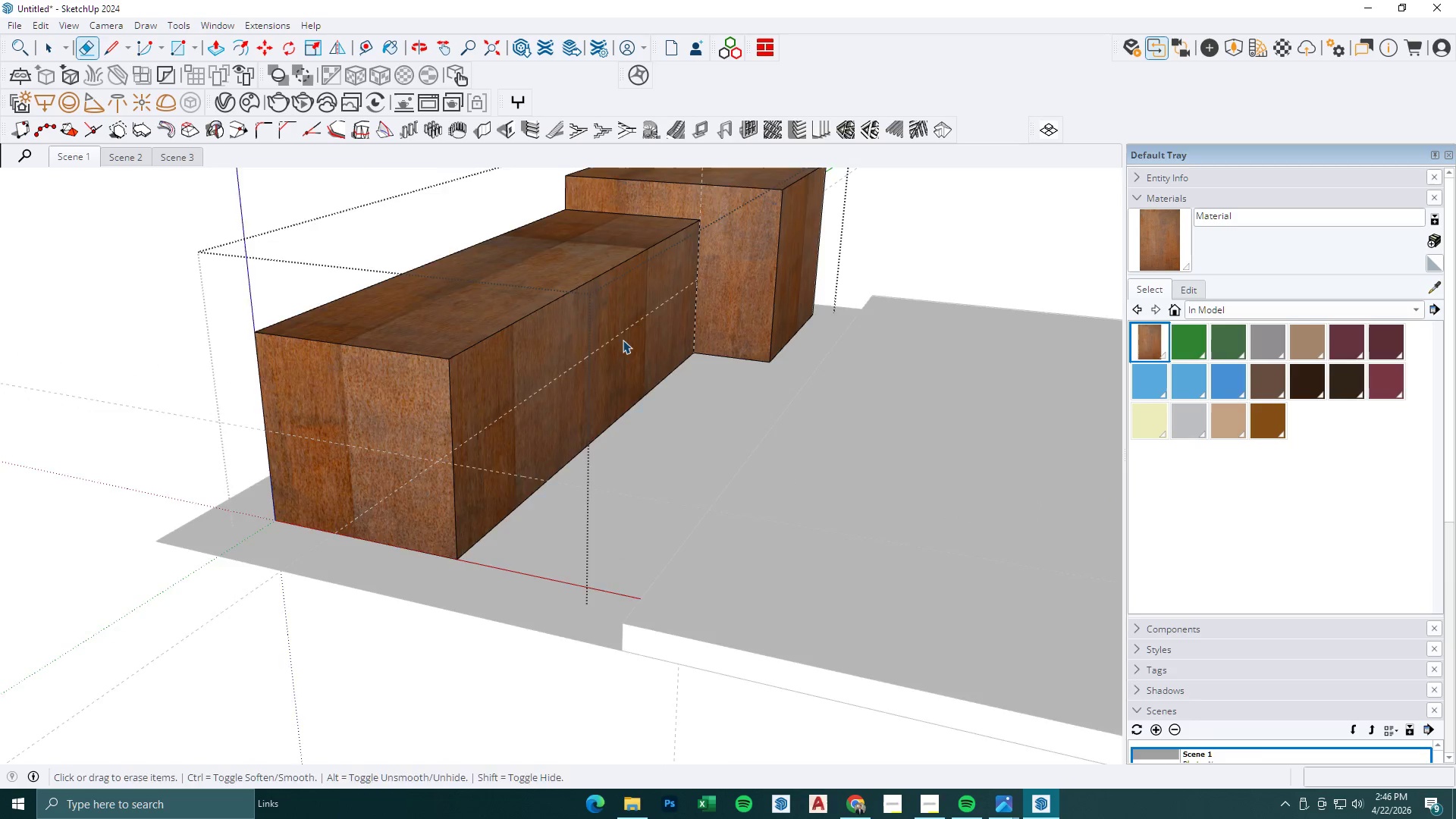 
key(Escape)
 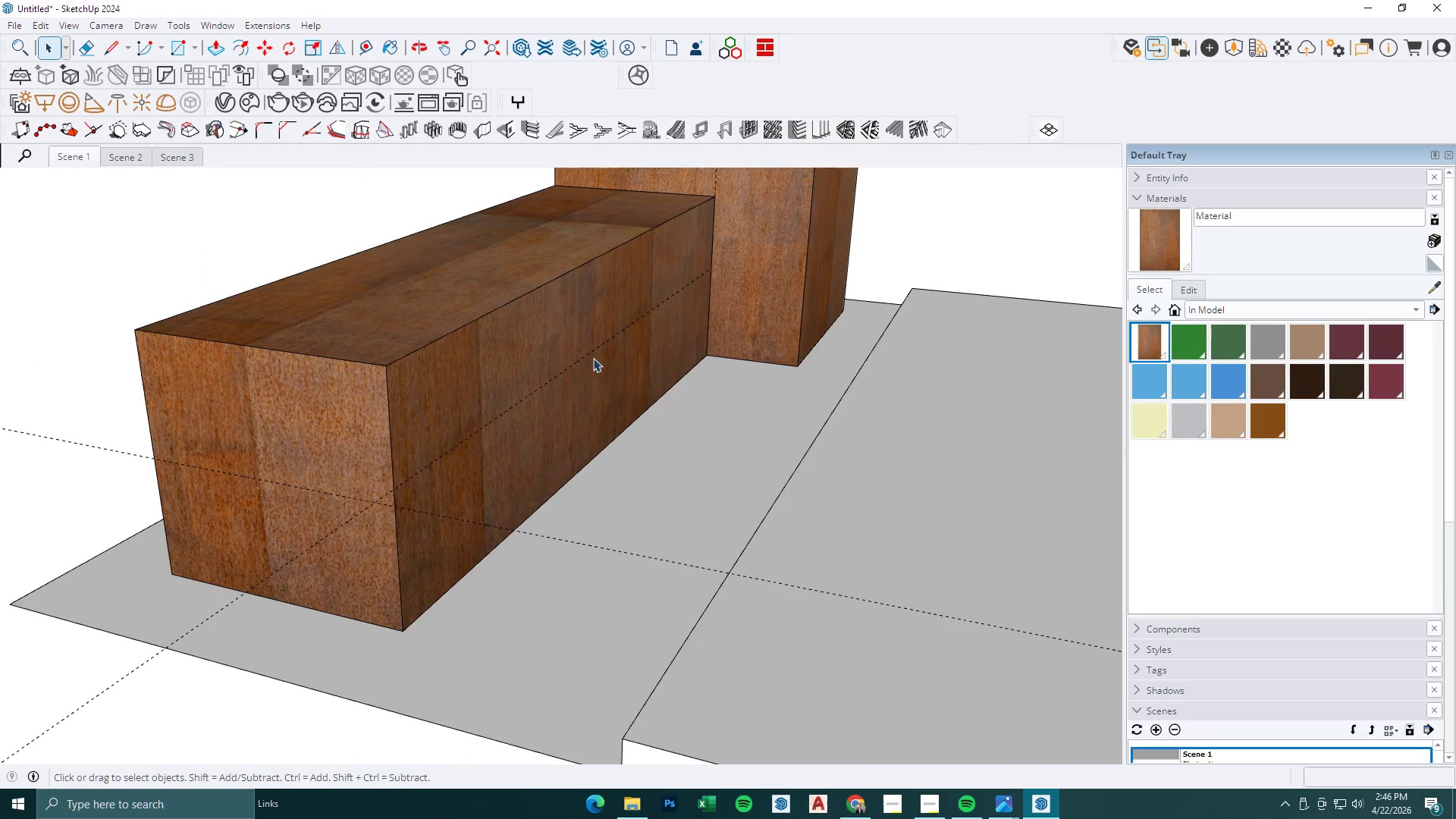 
key(T)
 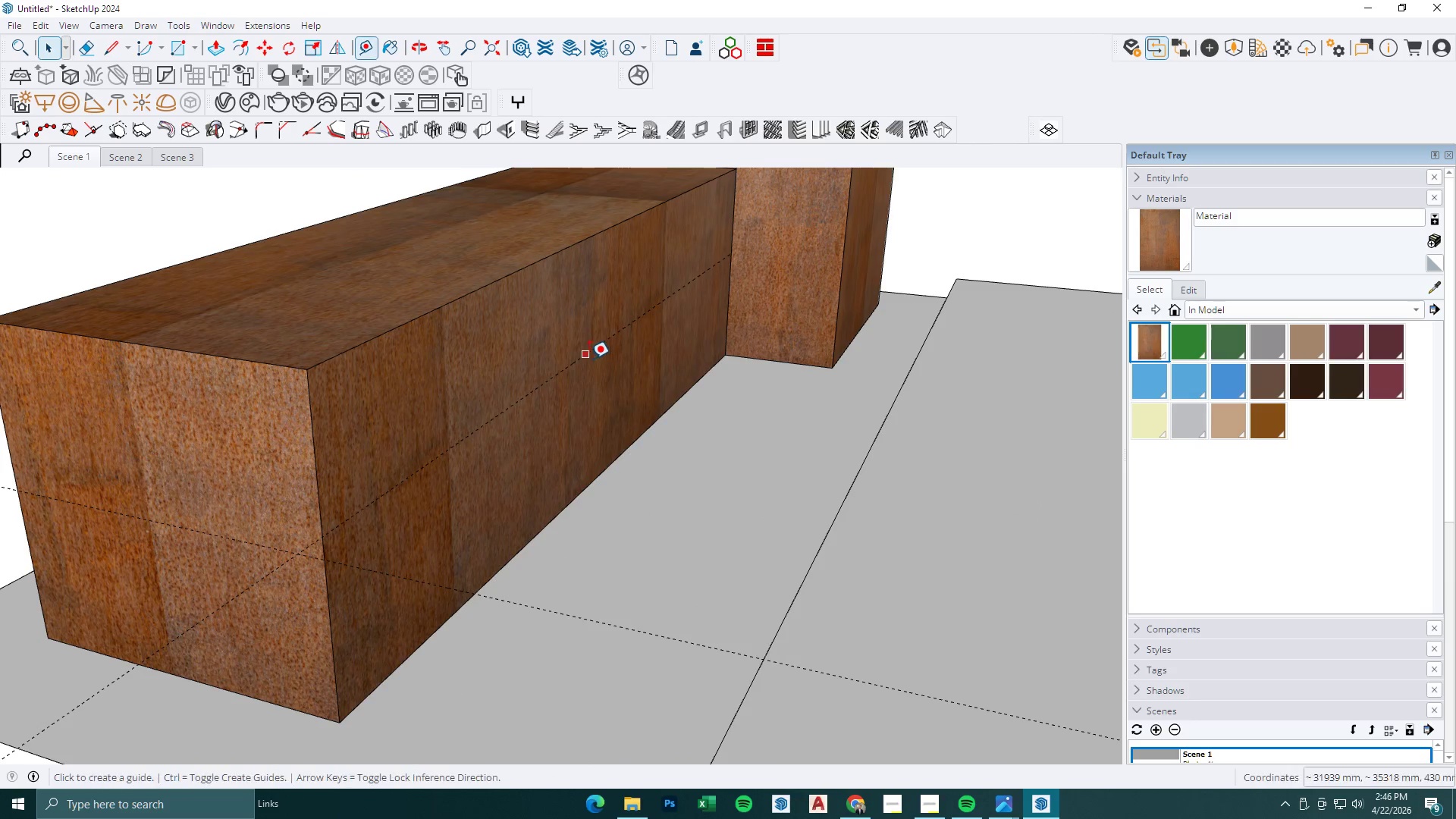 
left_click([589, 359])
 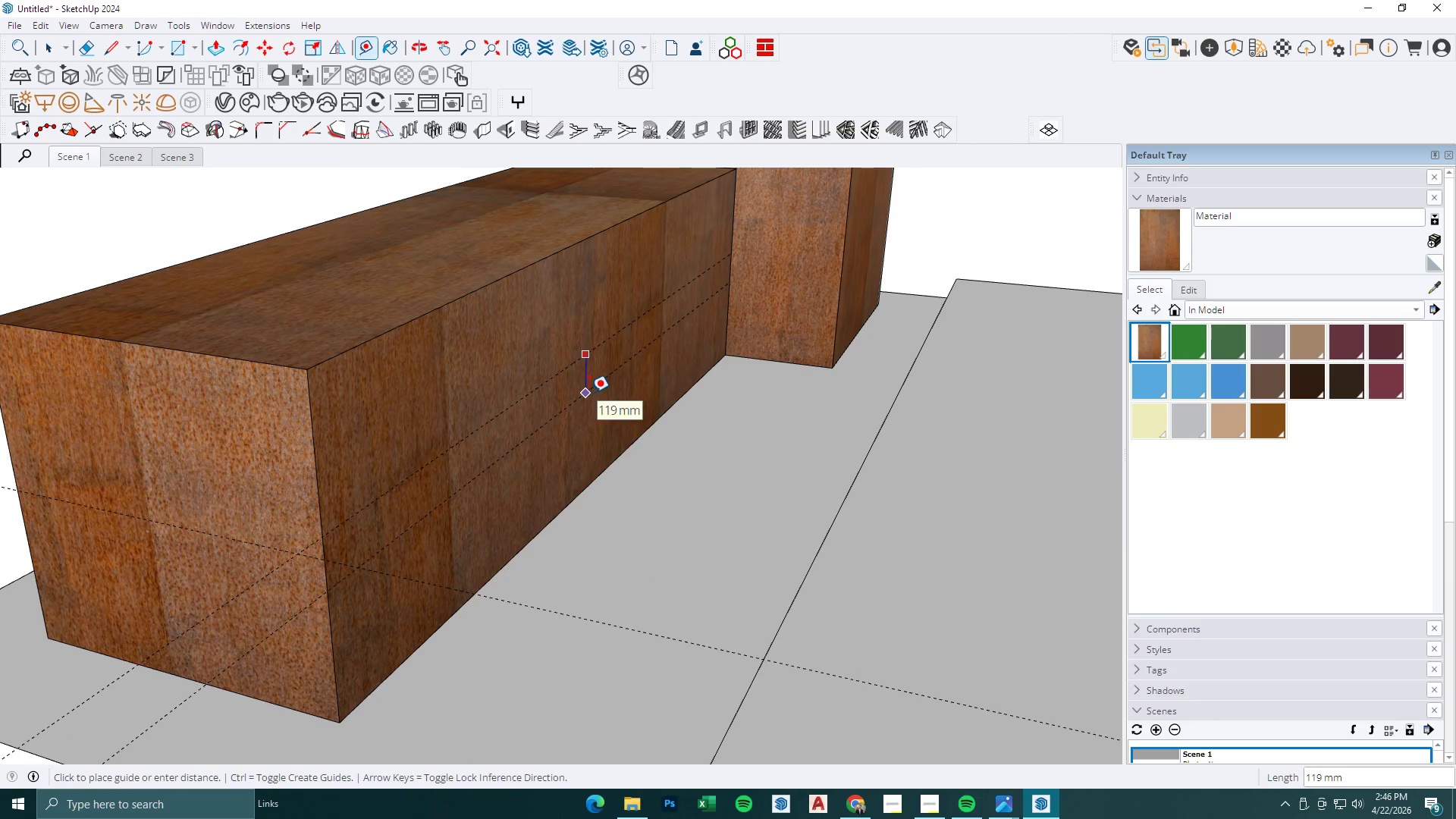 
scroll: coordinate [593, 358], scroll_direction: up, amount: 7.0
 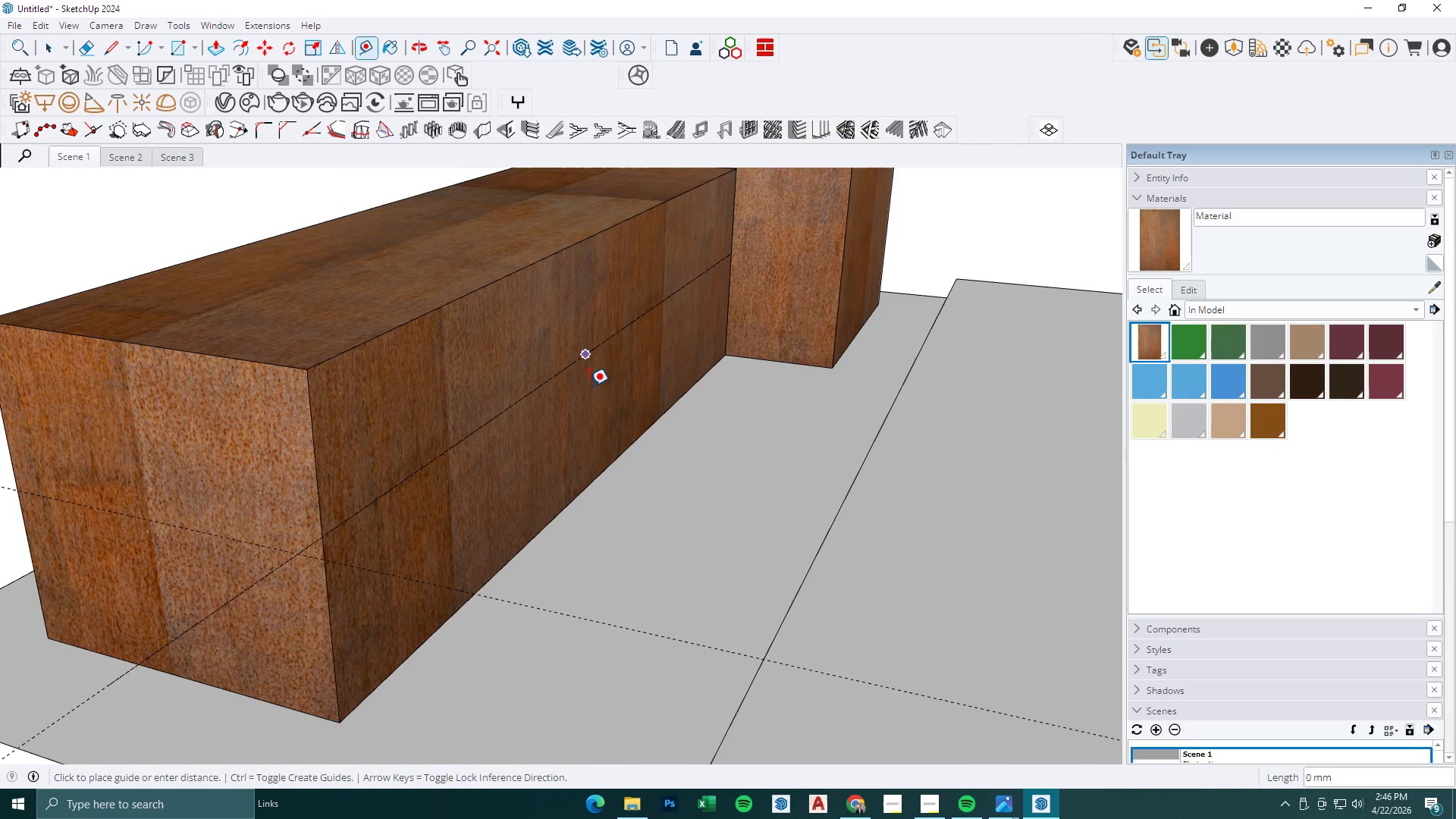 
key(Numpad5)
 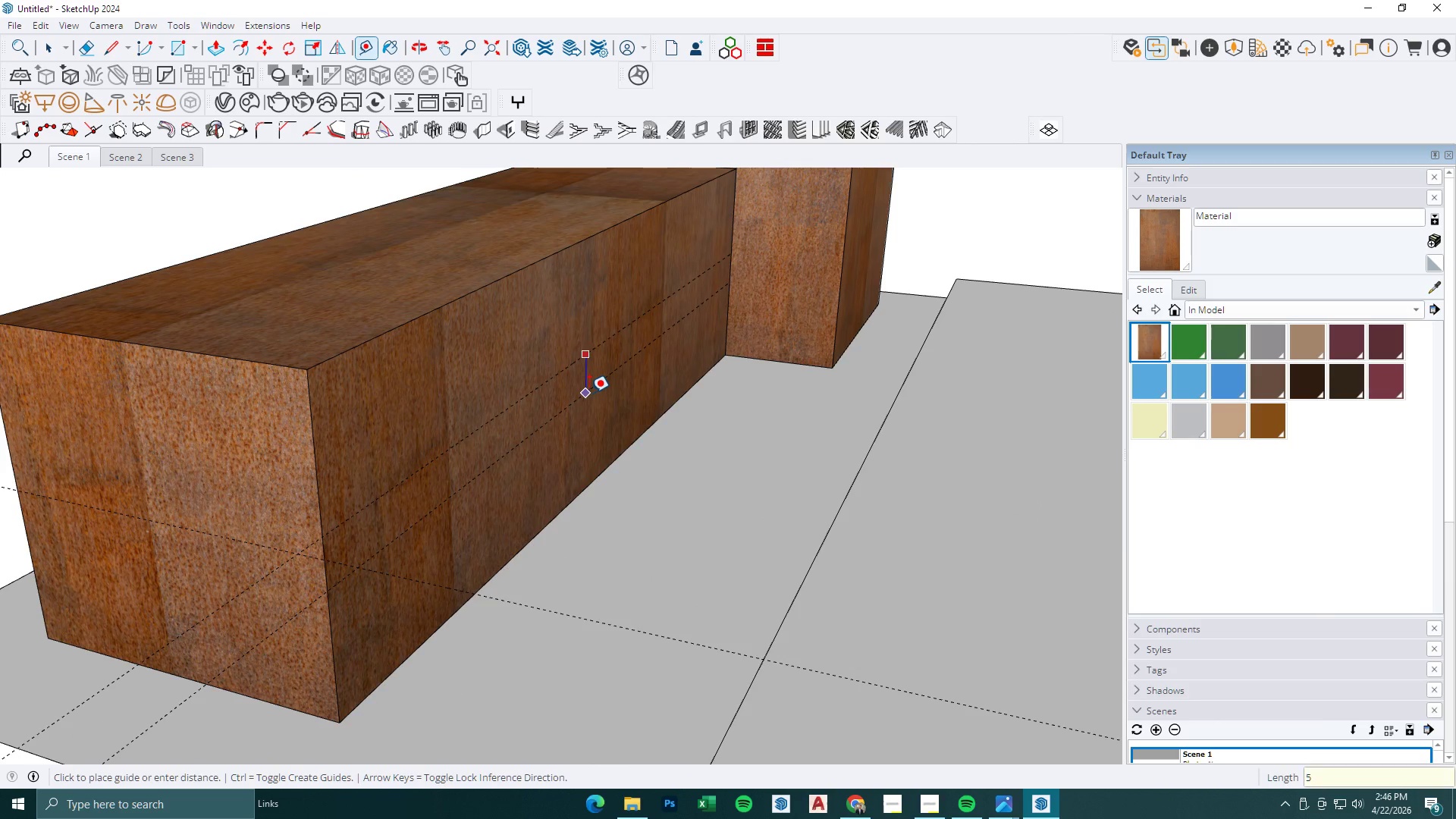 
key(Numpad0)
 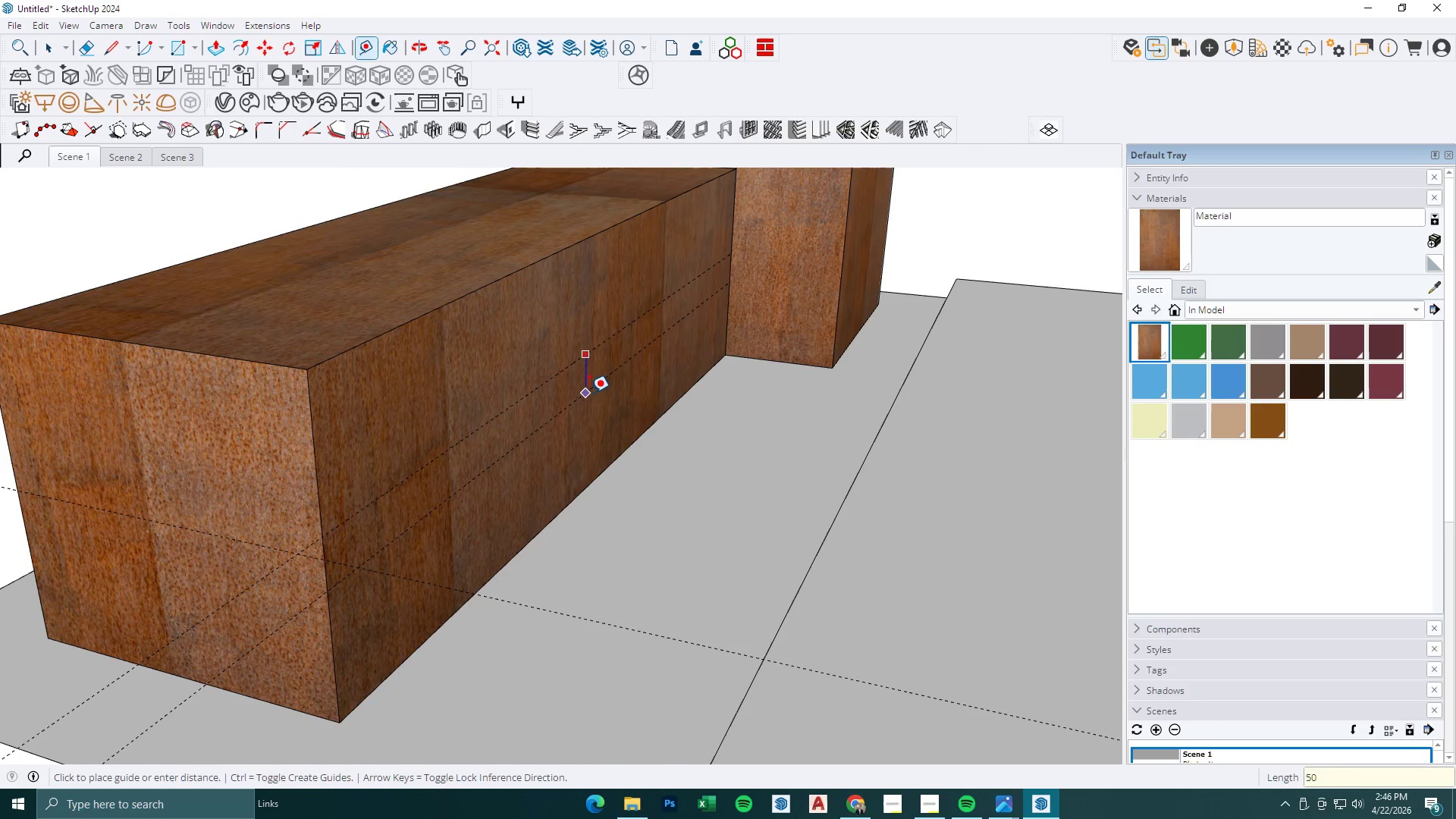 
key(NumpadEnter)
 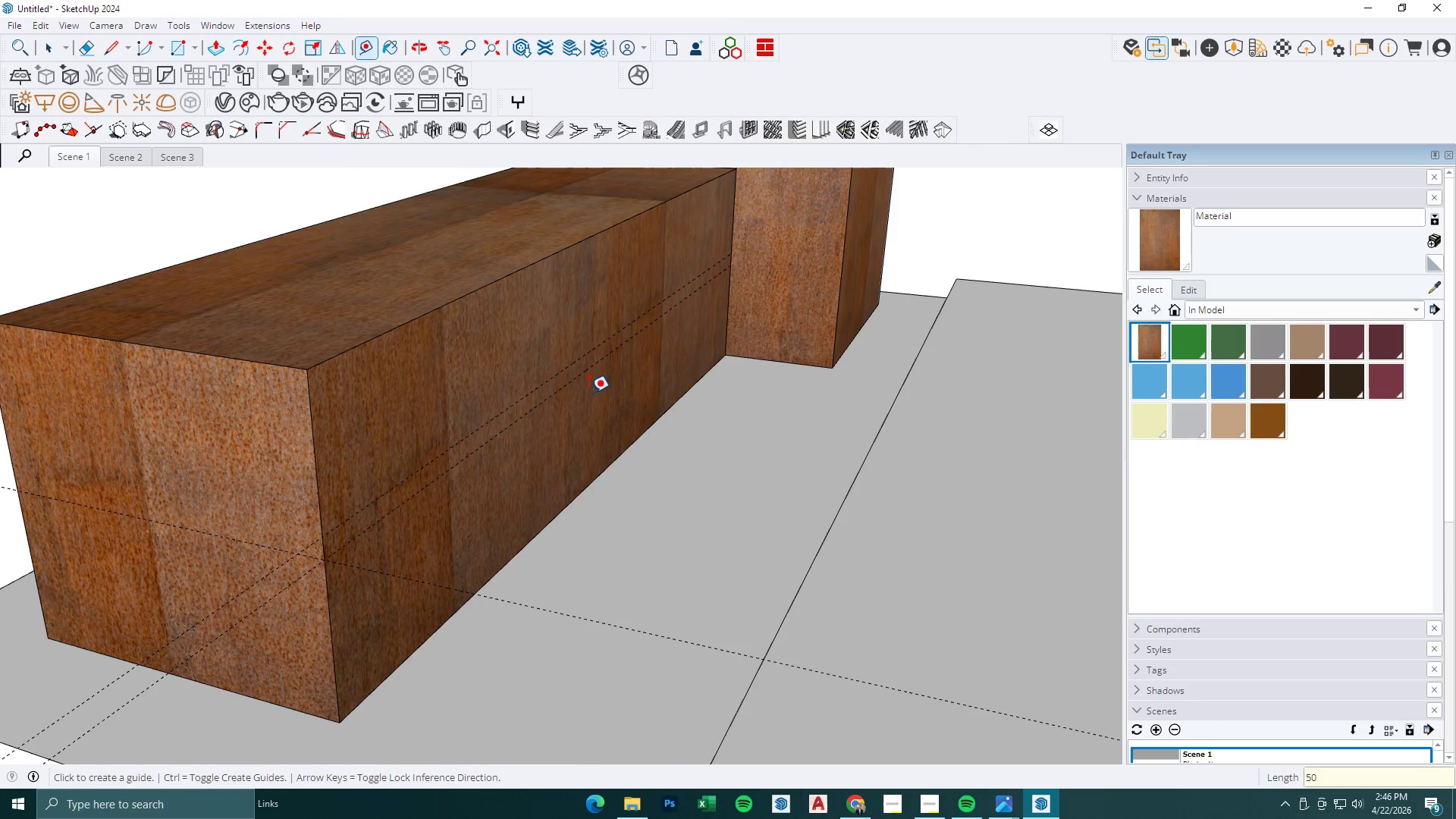 
key(R)
 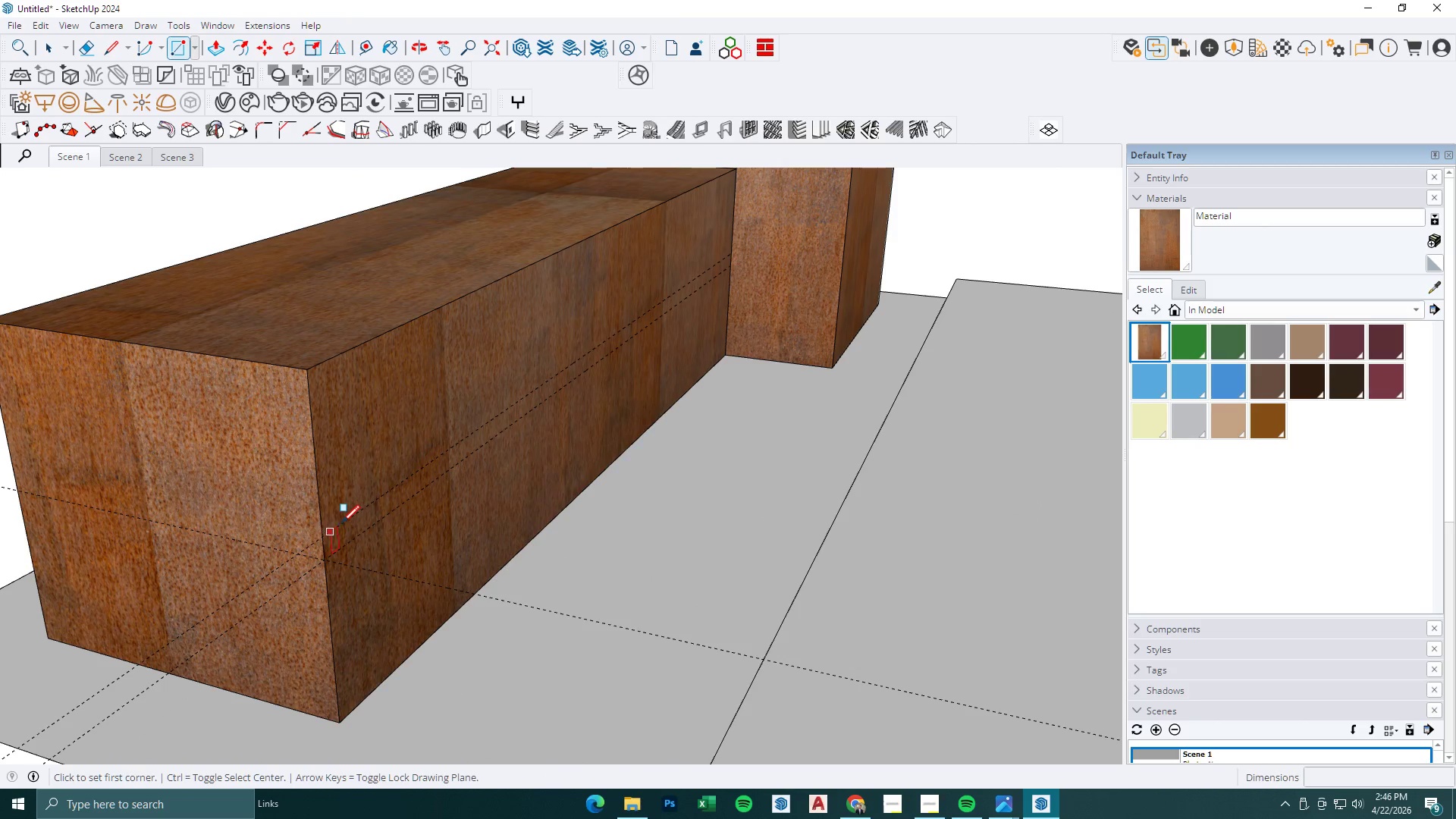 
left_click([344, 521])
 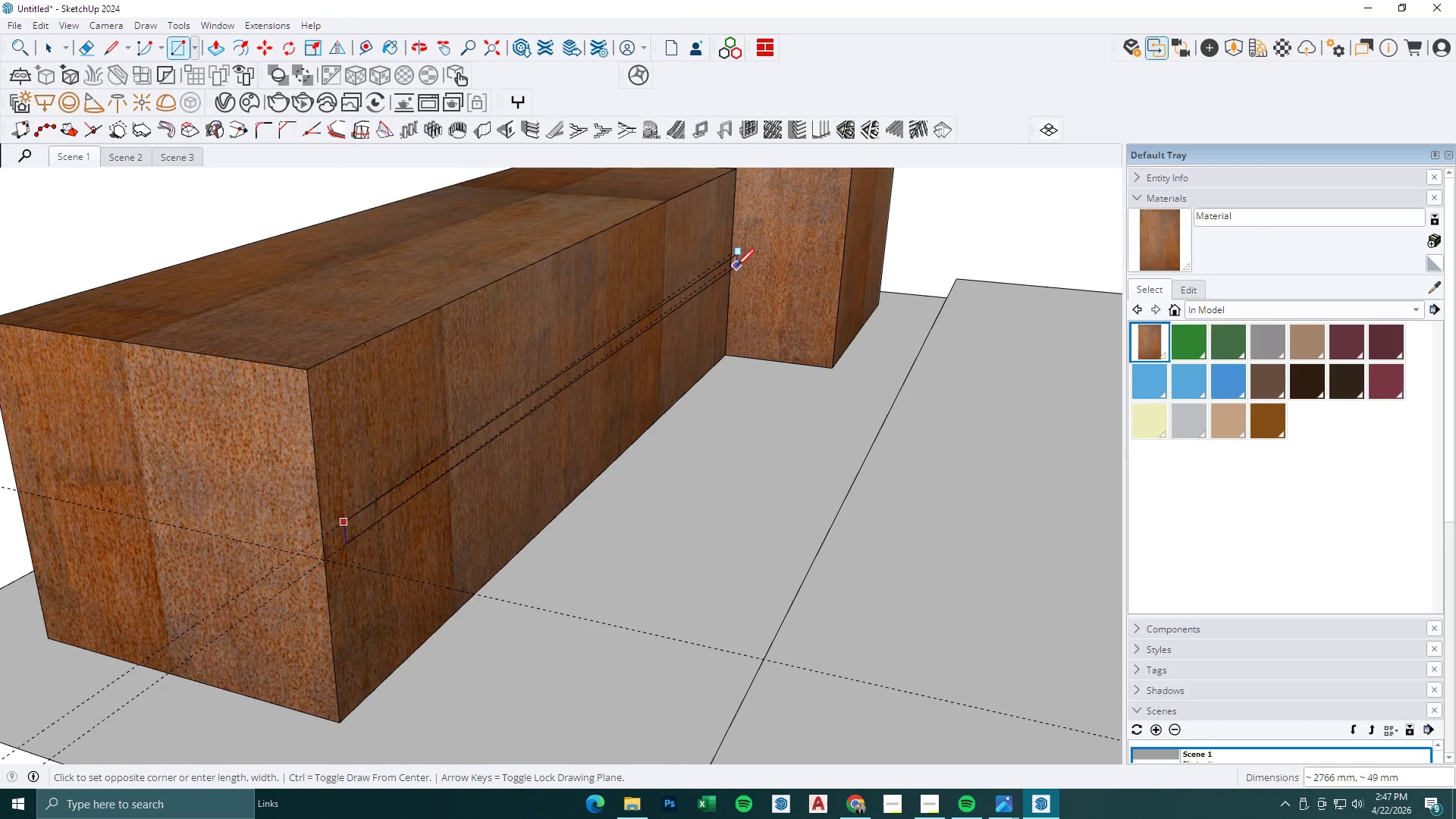 
left_click([733, 265])
 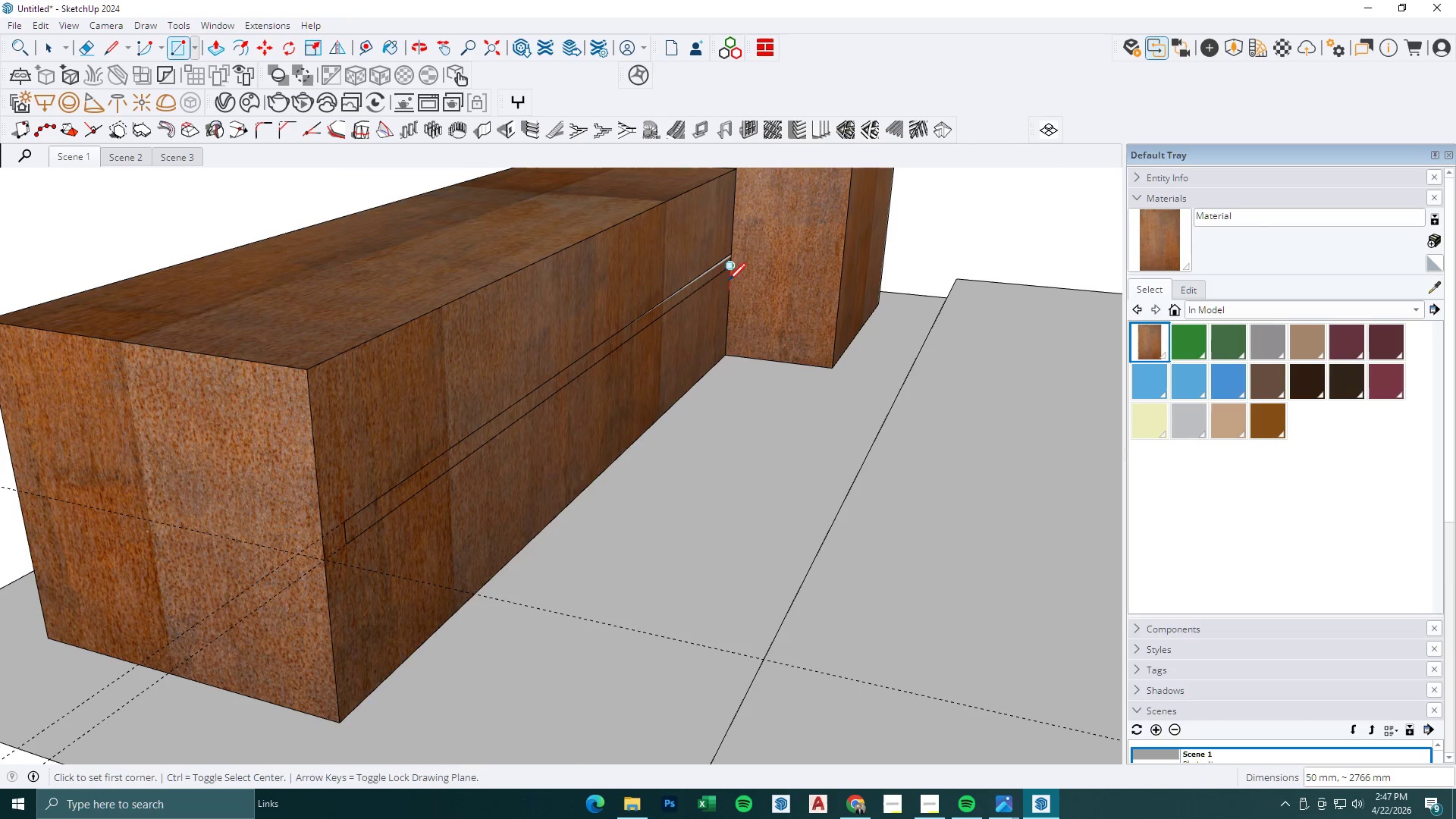 
key(P)
 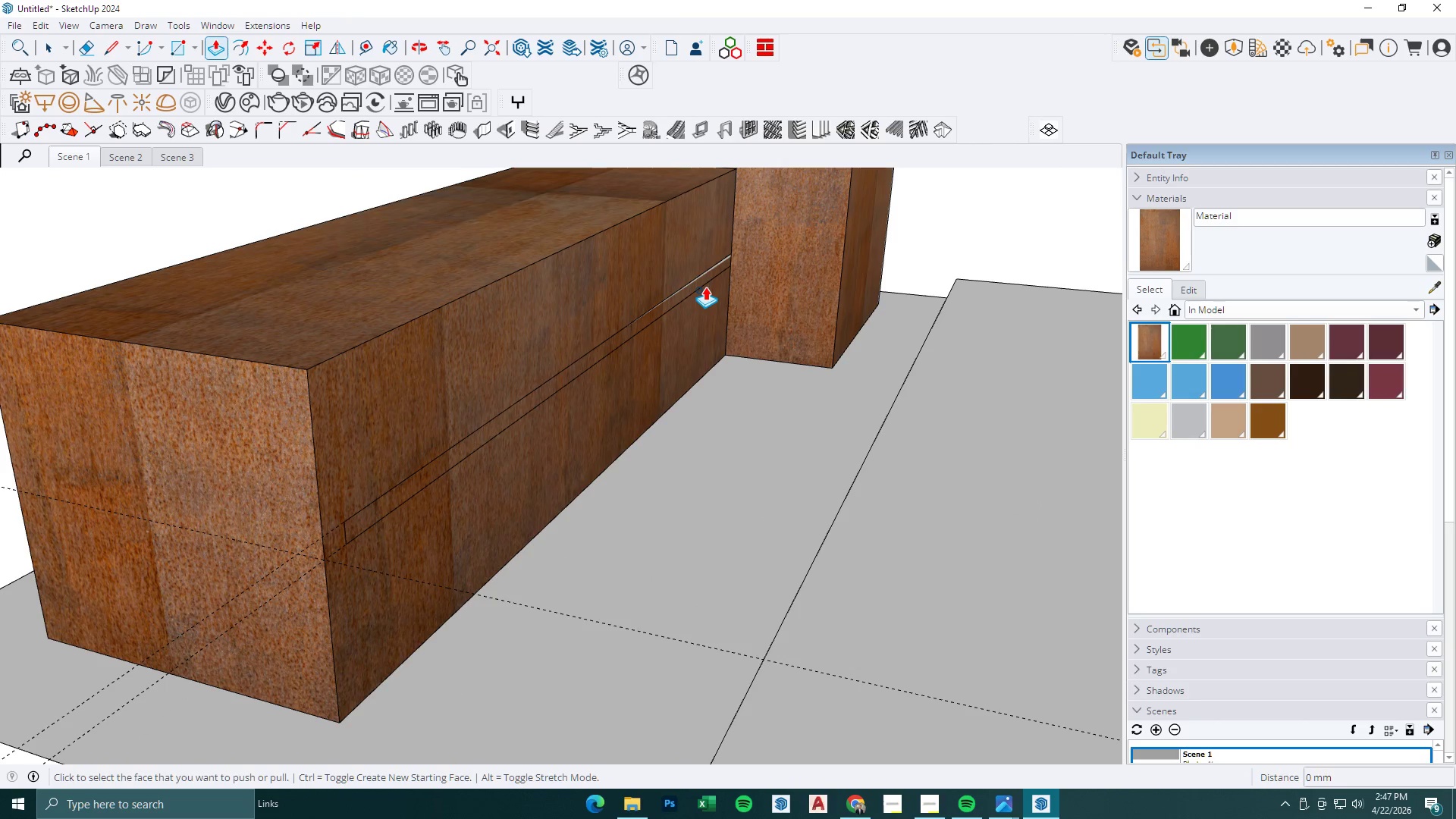 
left_click([703, 284])
 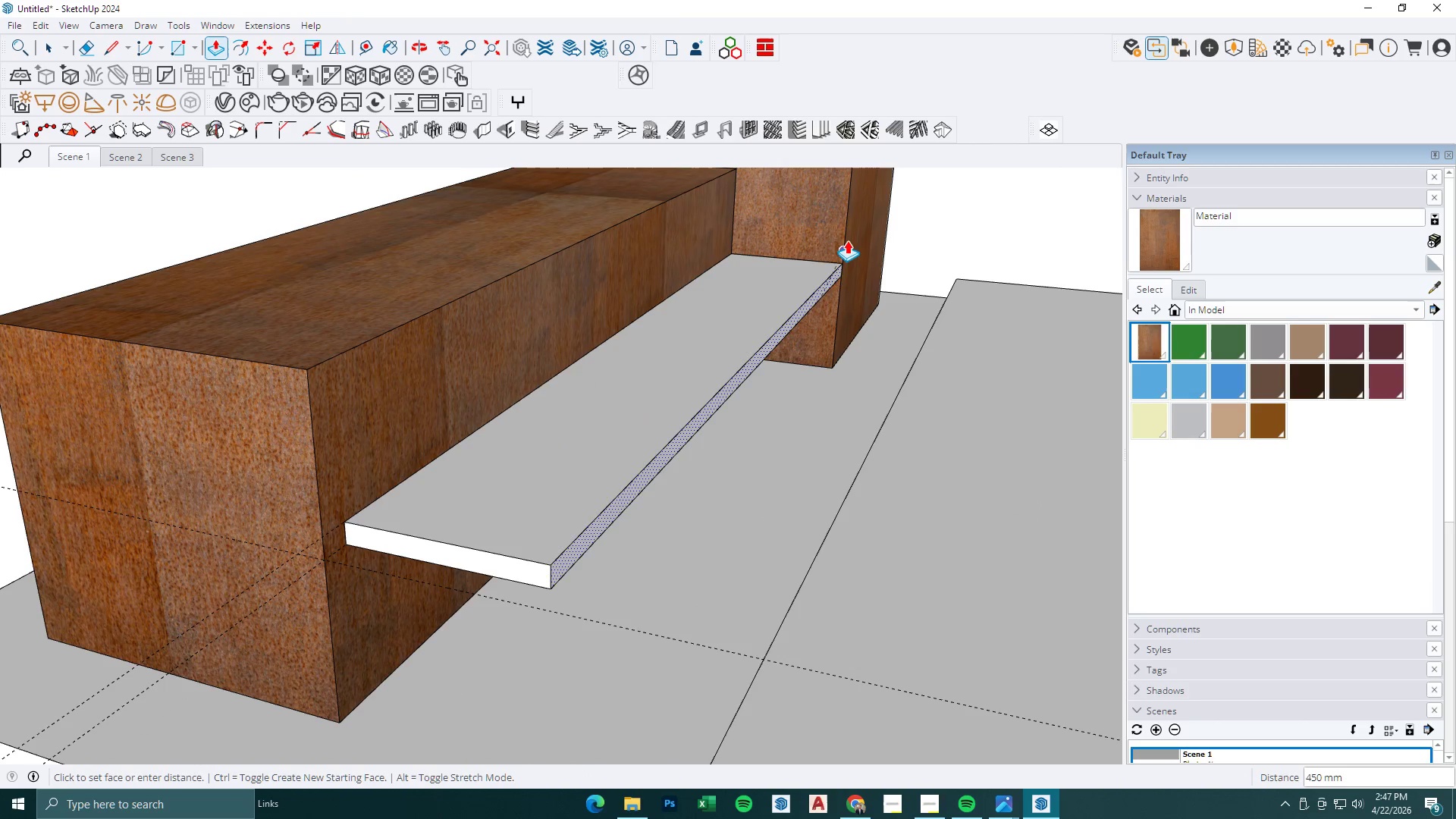 
left_click([847, 233])
 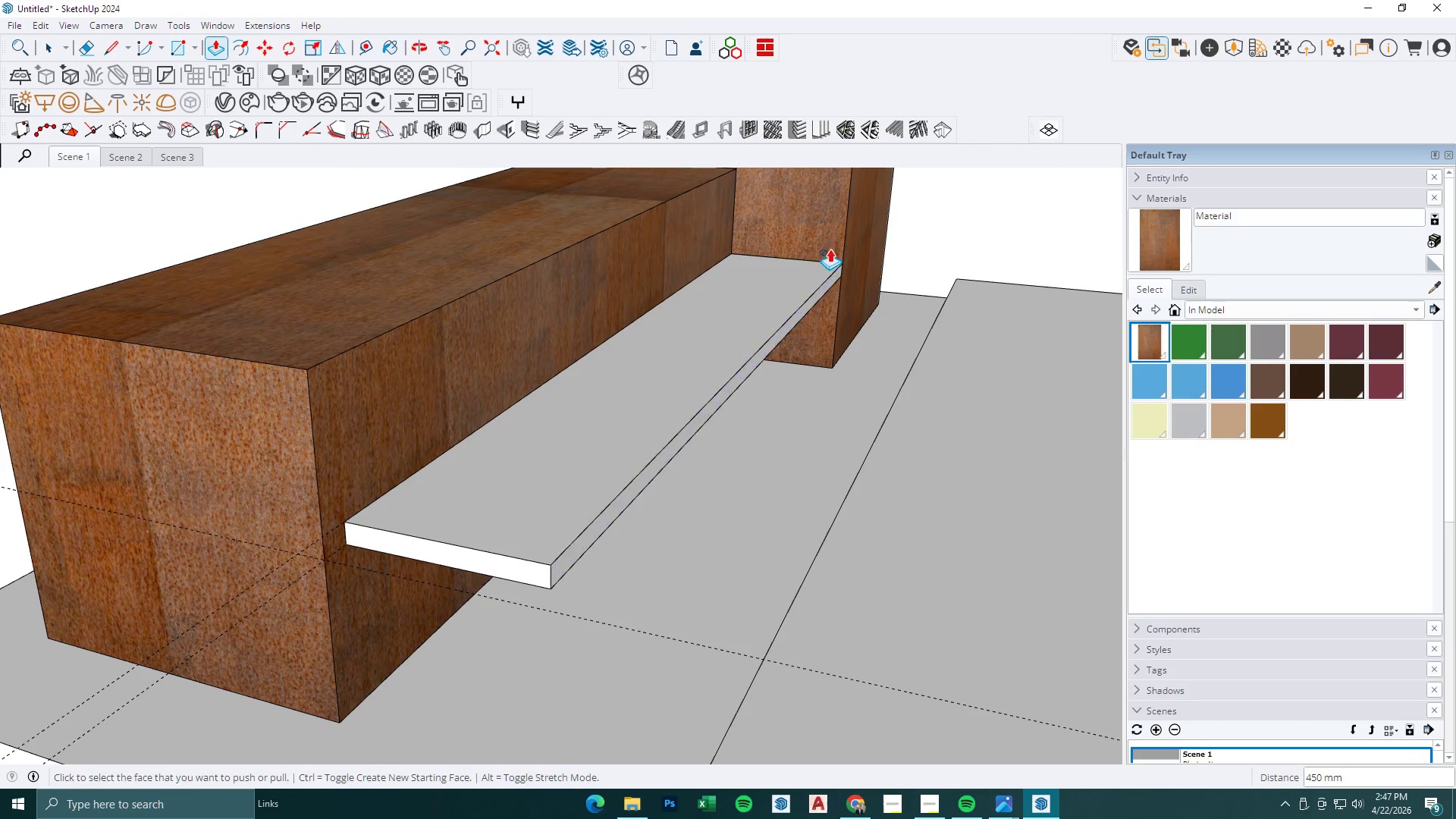 
key(Space)
 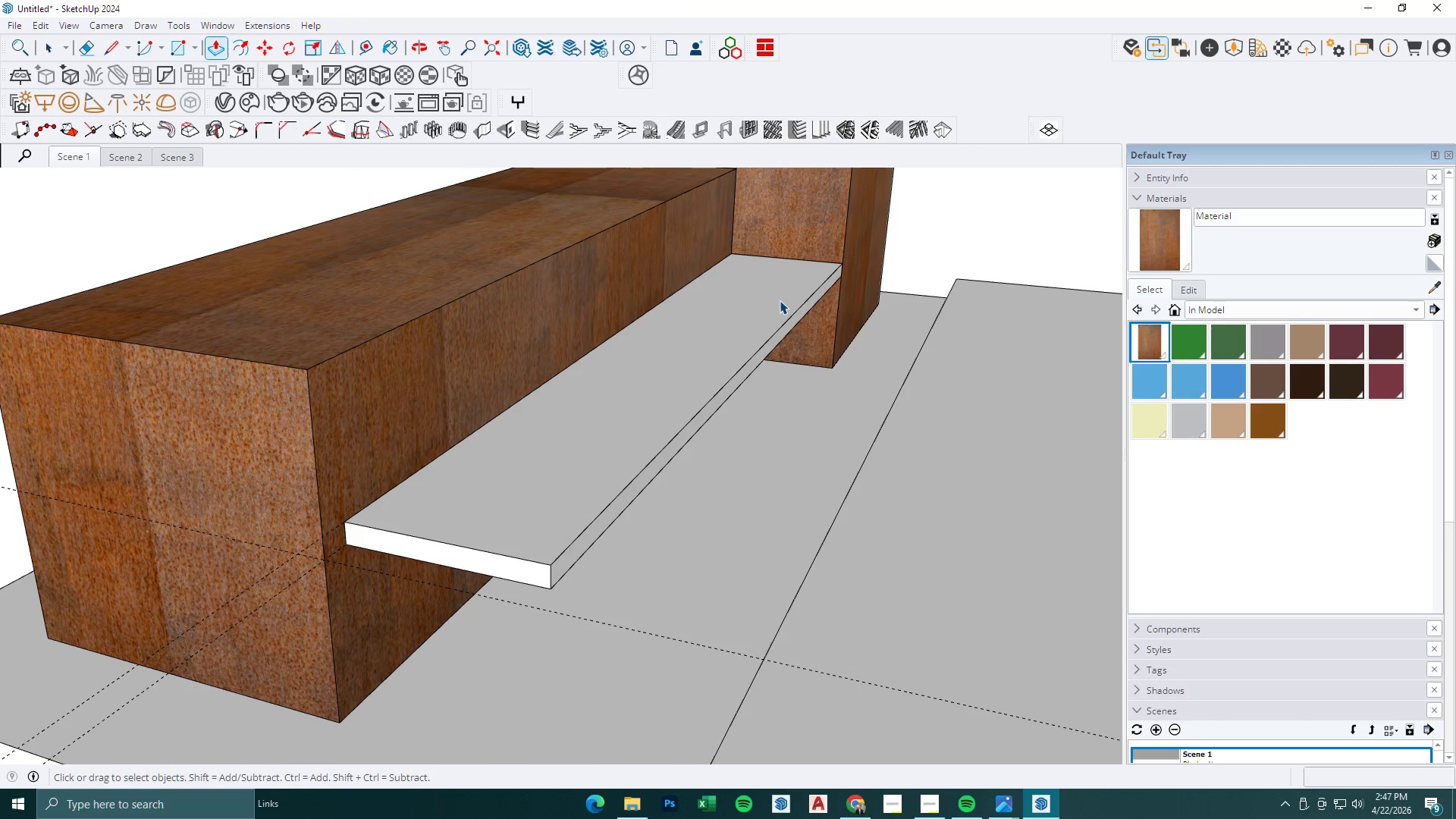 
double_click([780, 300])
 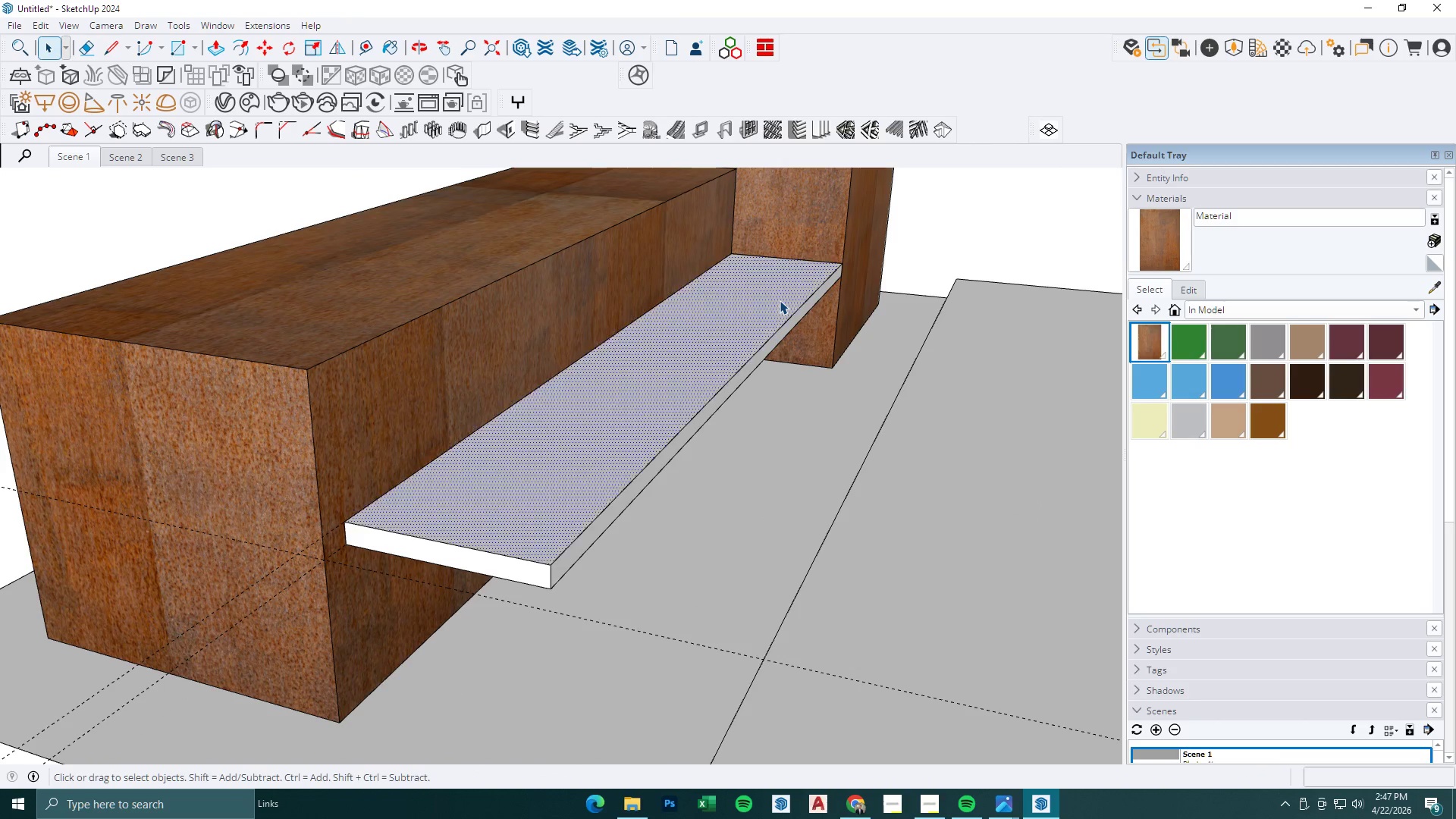 
triple_click([780, 300])
 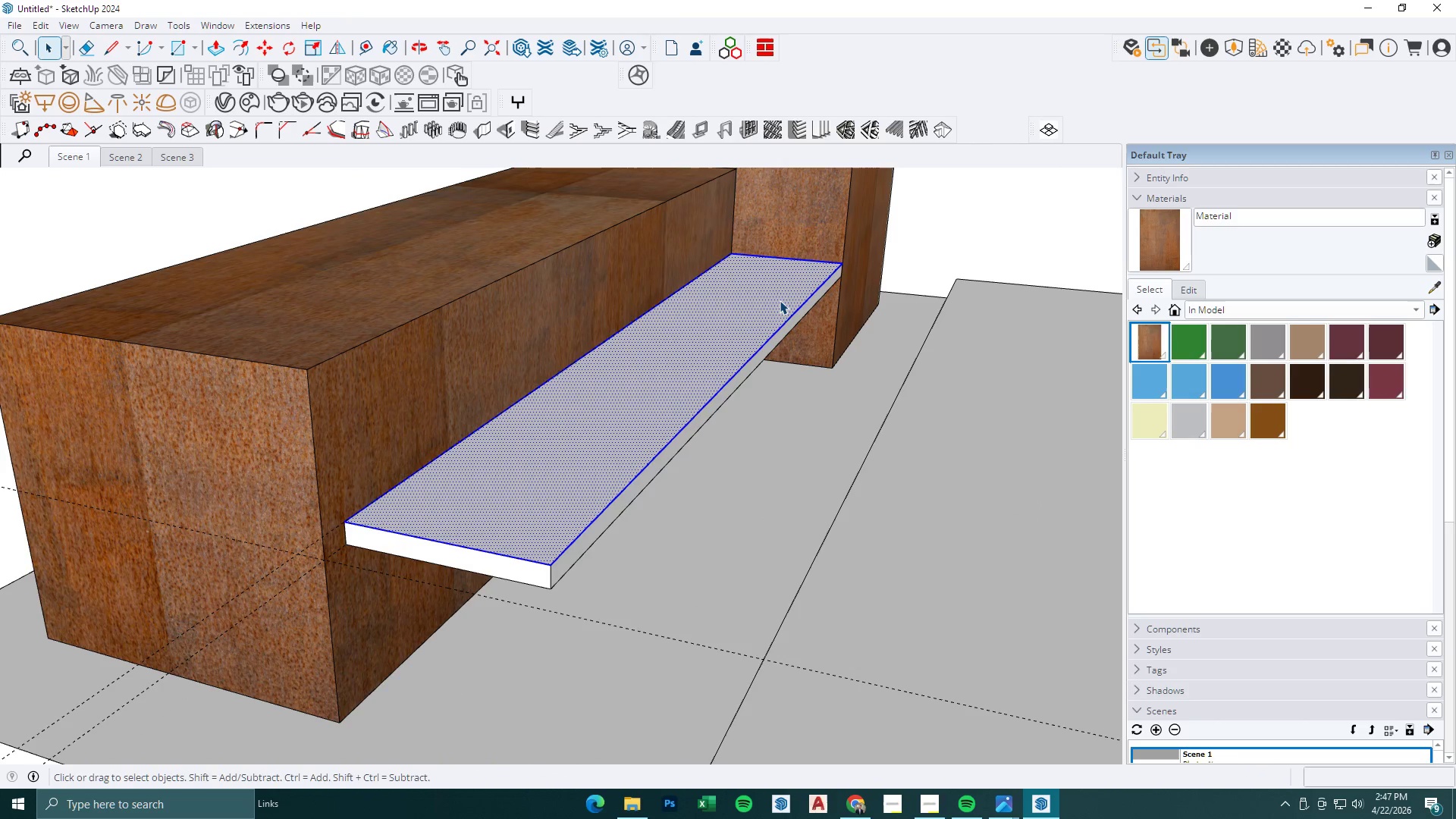 
triple_click([780, 300])
 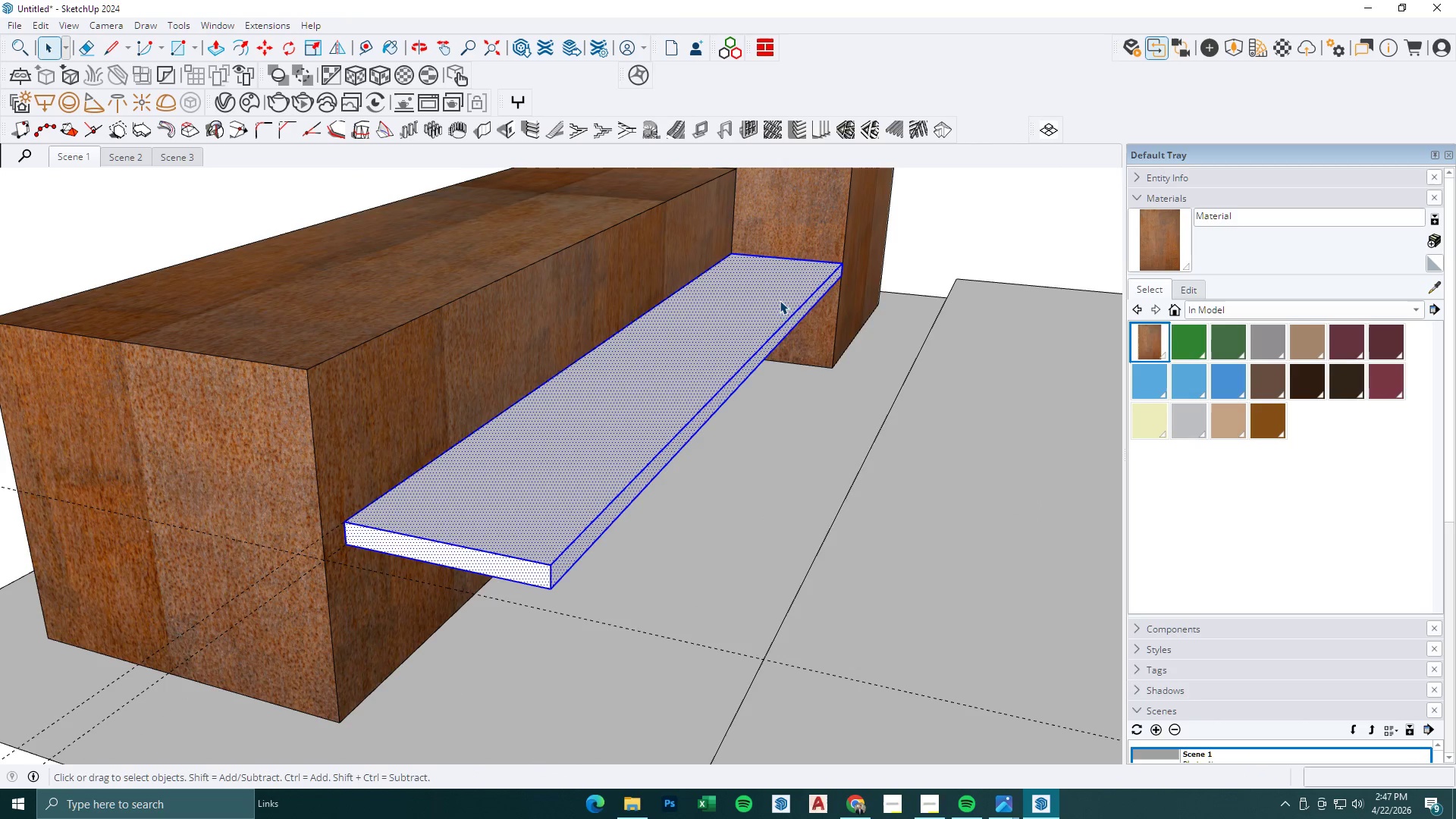 
right_click([780, 300])
 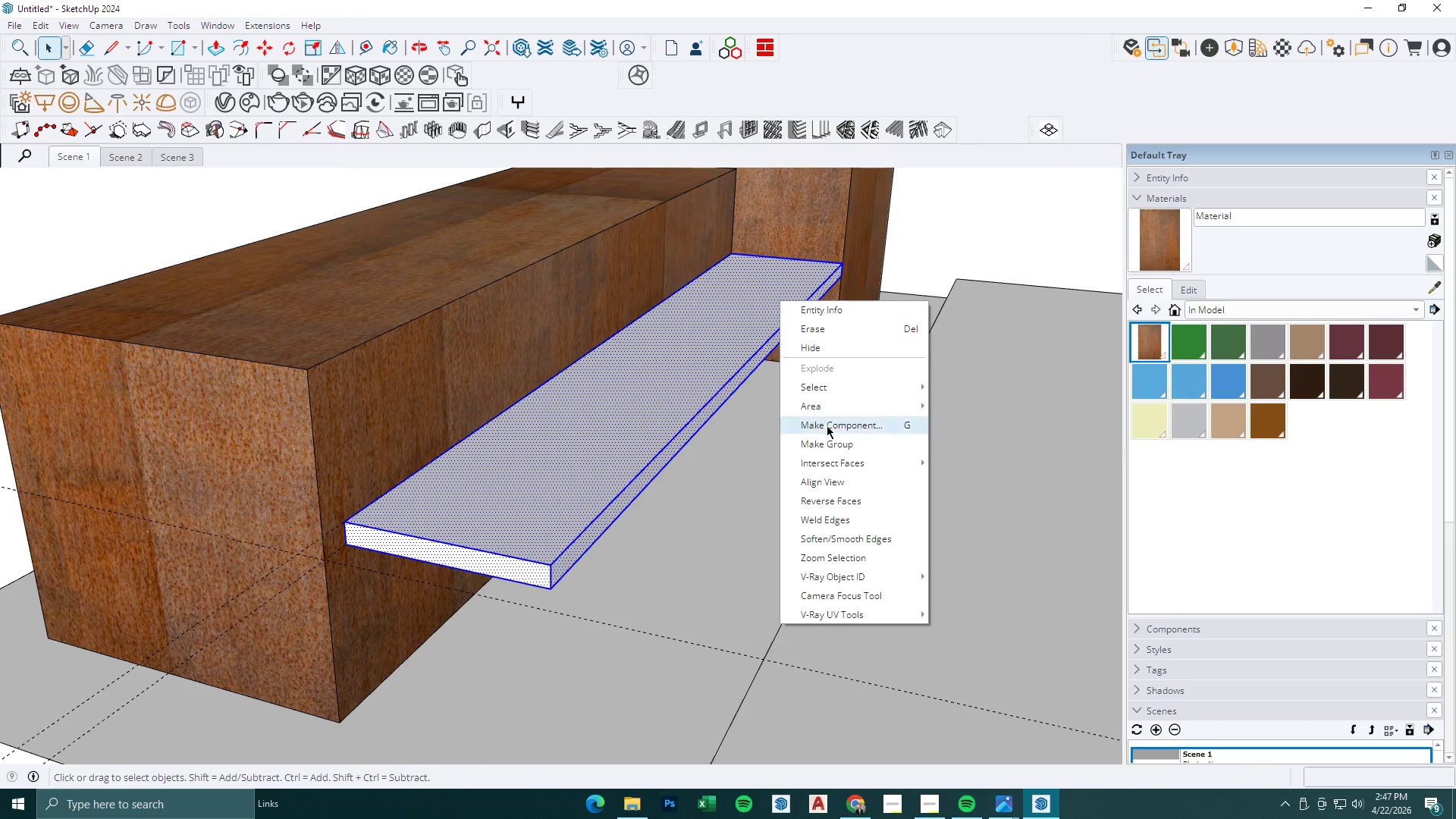 
left_click([828, 441])
 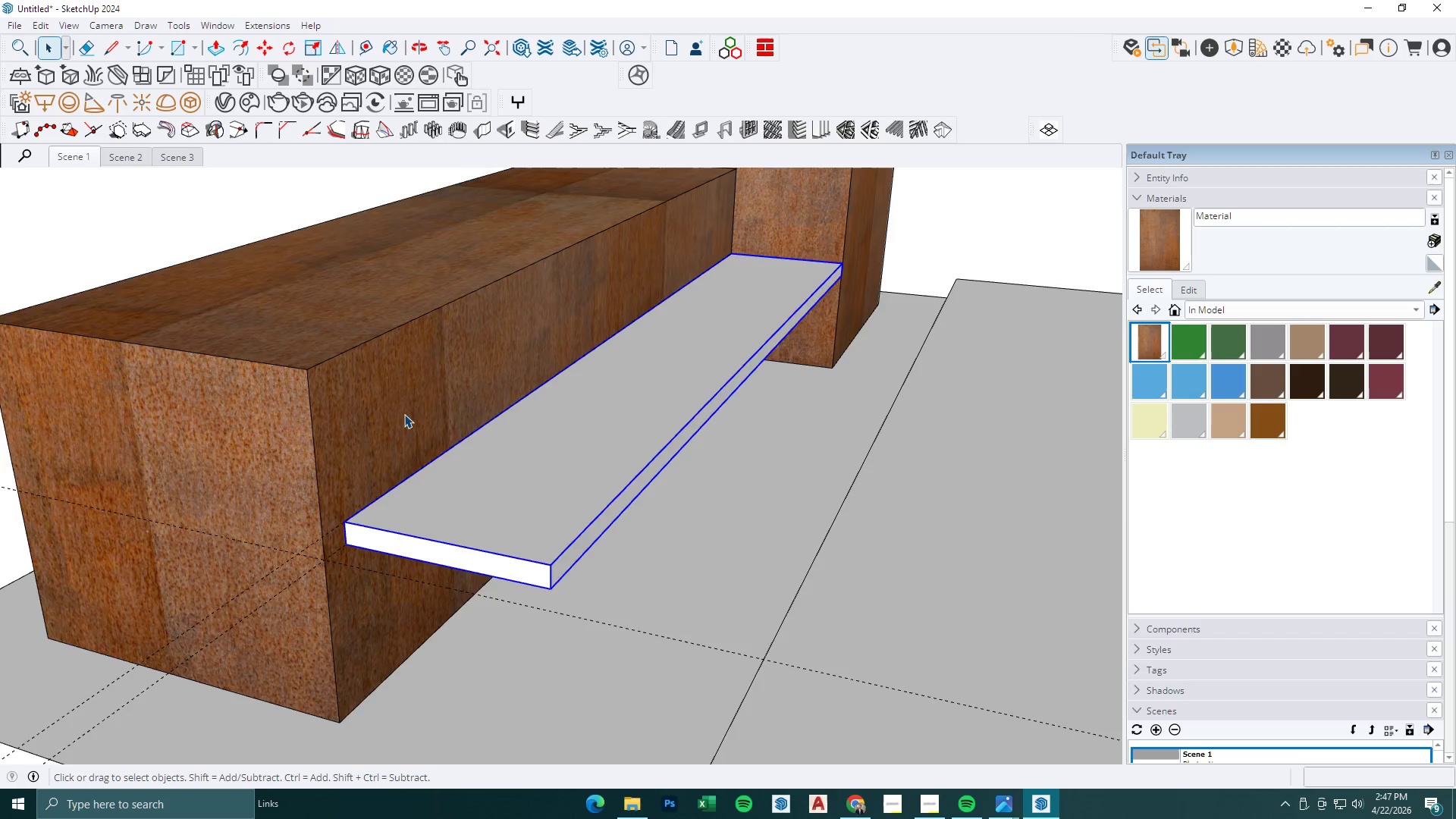 
scroll: coordinate [406, 460], scroll_direction: down, amount: 18.0
 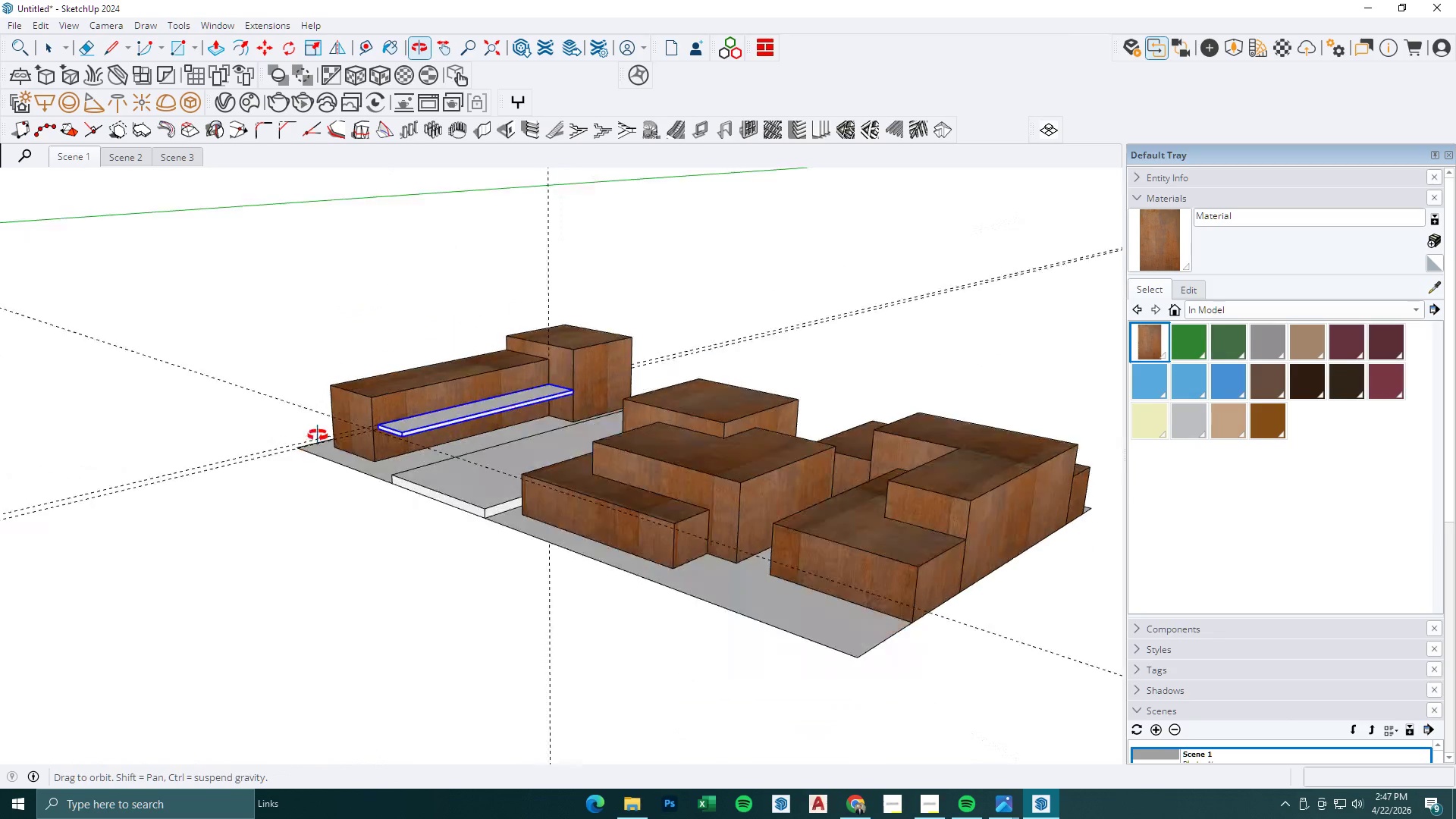 
key(T)
 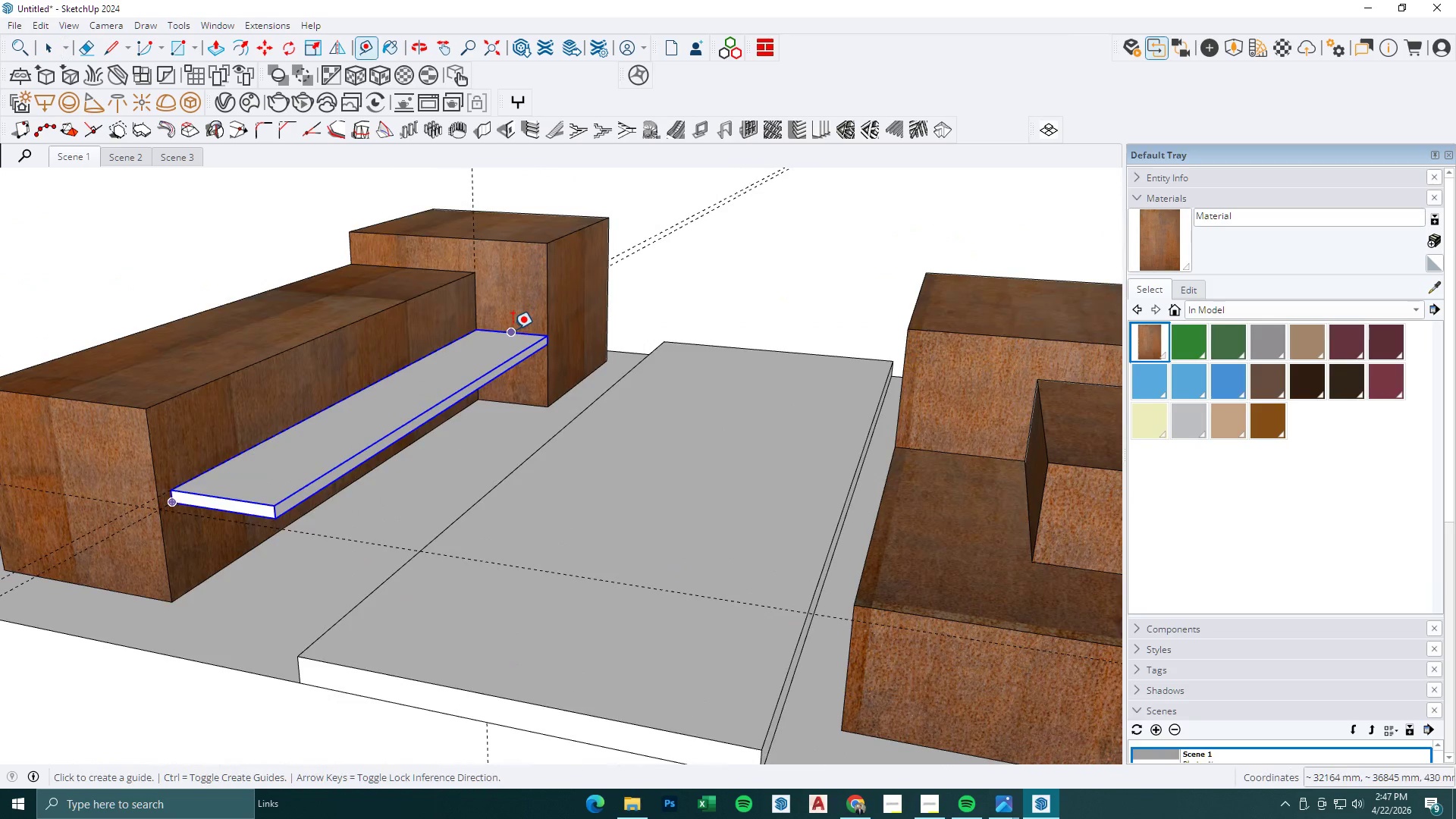 
left_click([513, 329])
 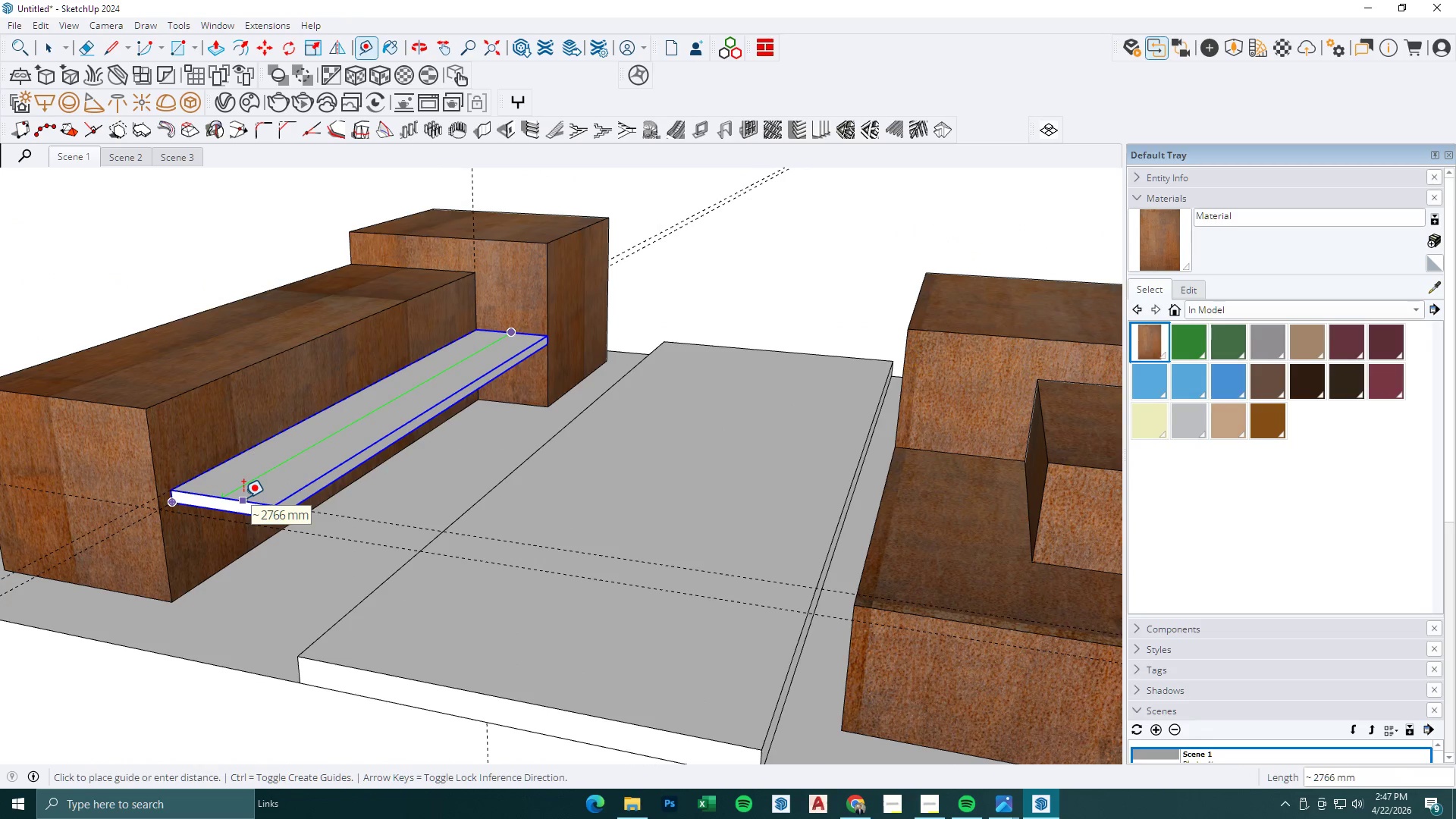 
scroll: coordinate [491, 378], scroll_direction: up, amount: 8.0
 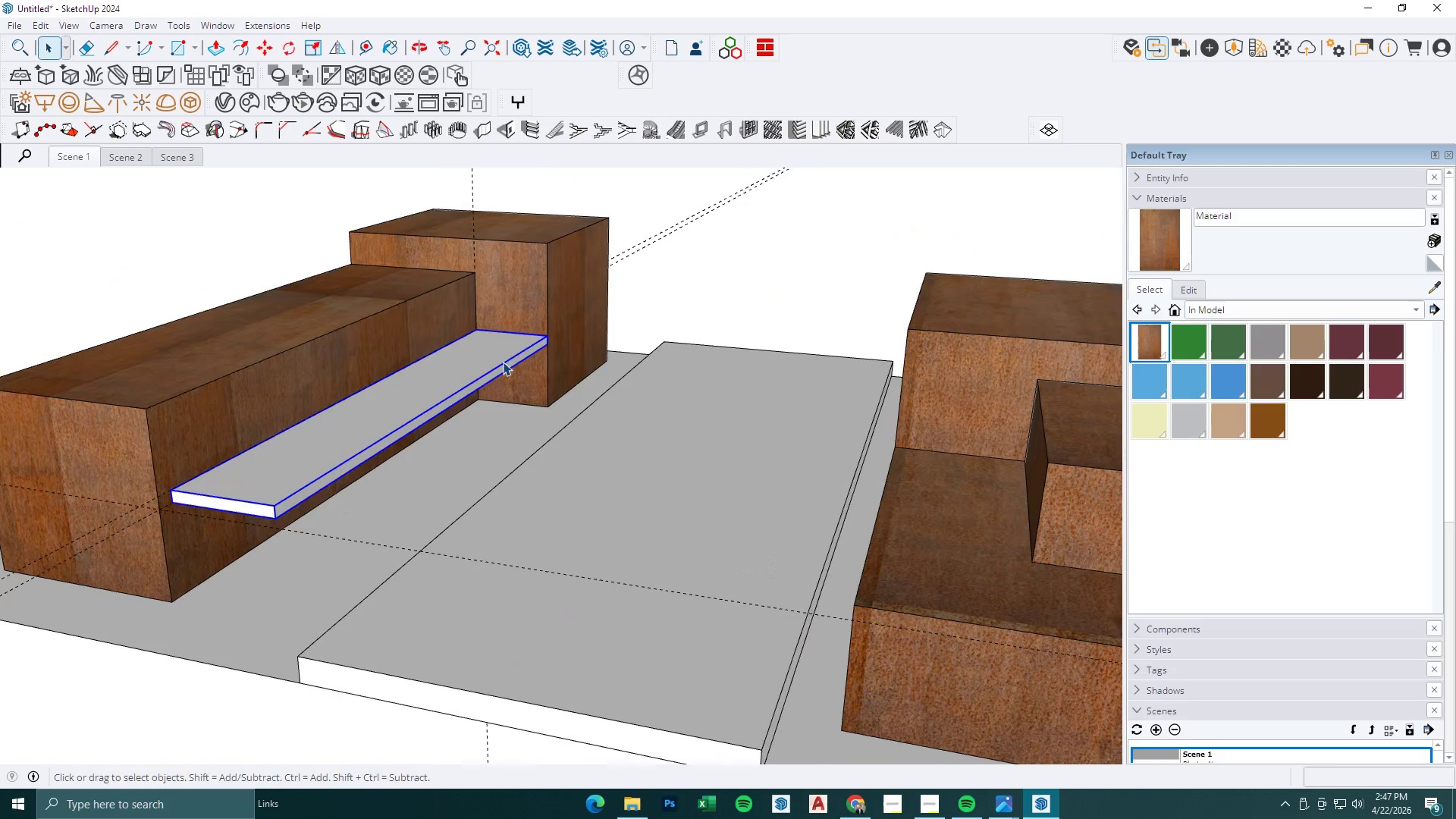 
key(Space)
 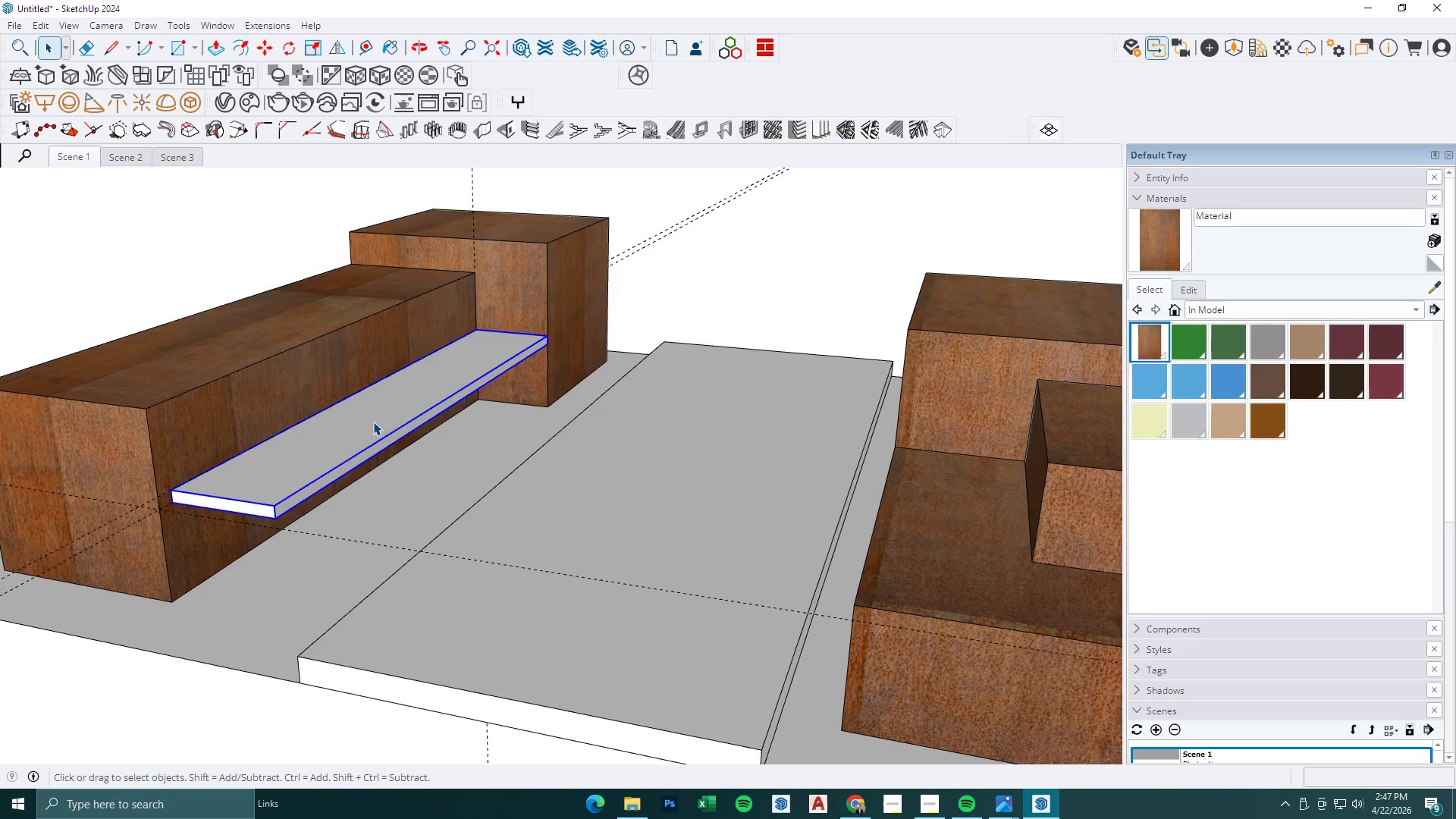 
scroll: coordinate [381, 427], scroll_direction: down, amount: 9.0
 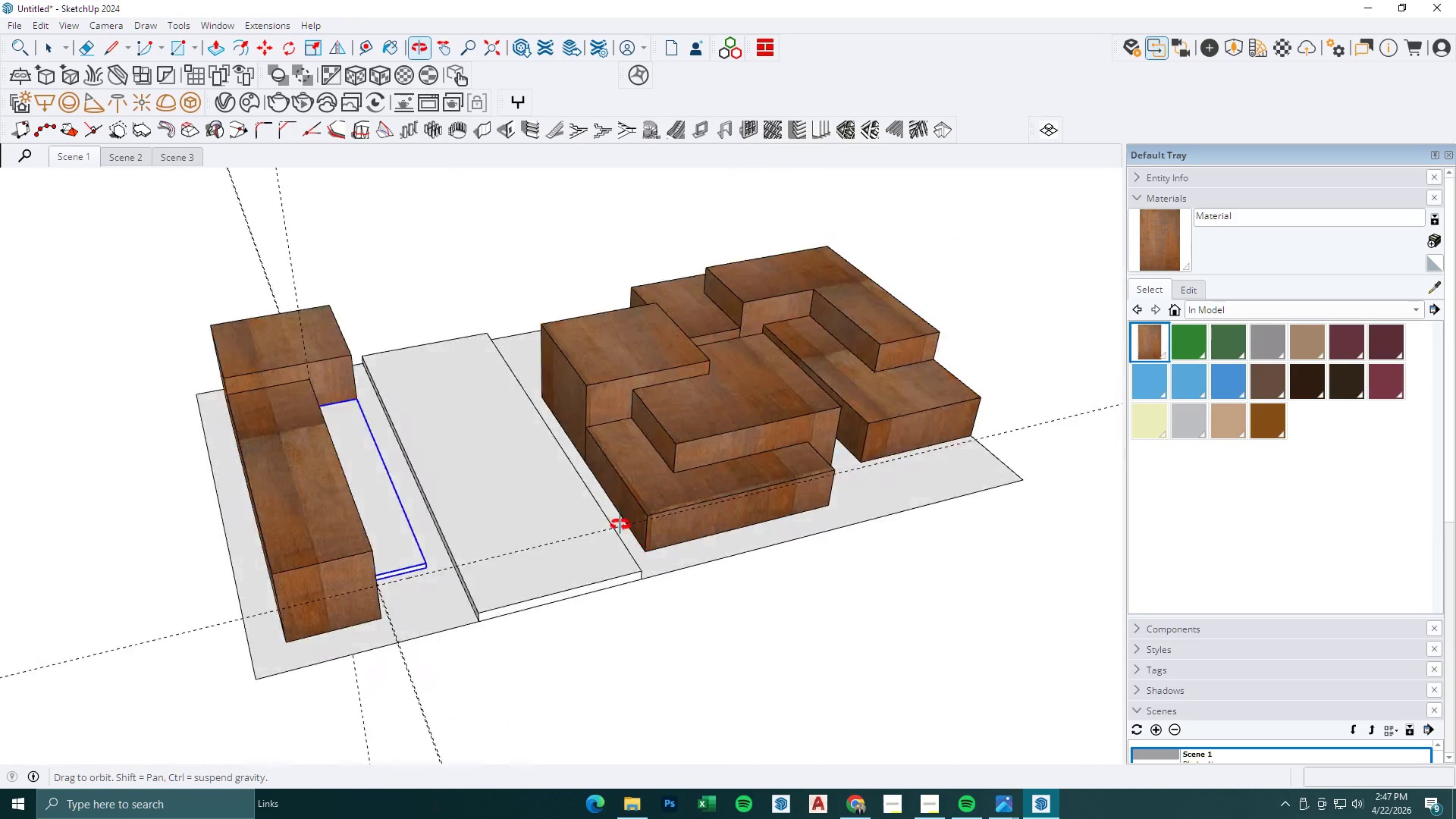 
key(Space)
 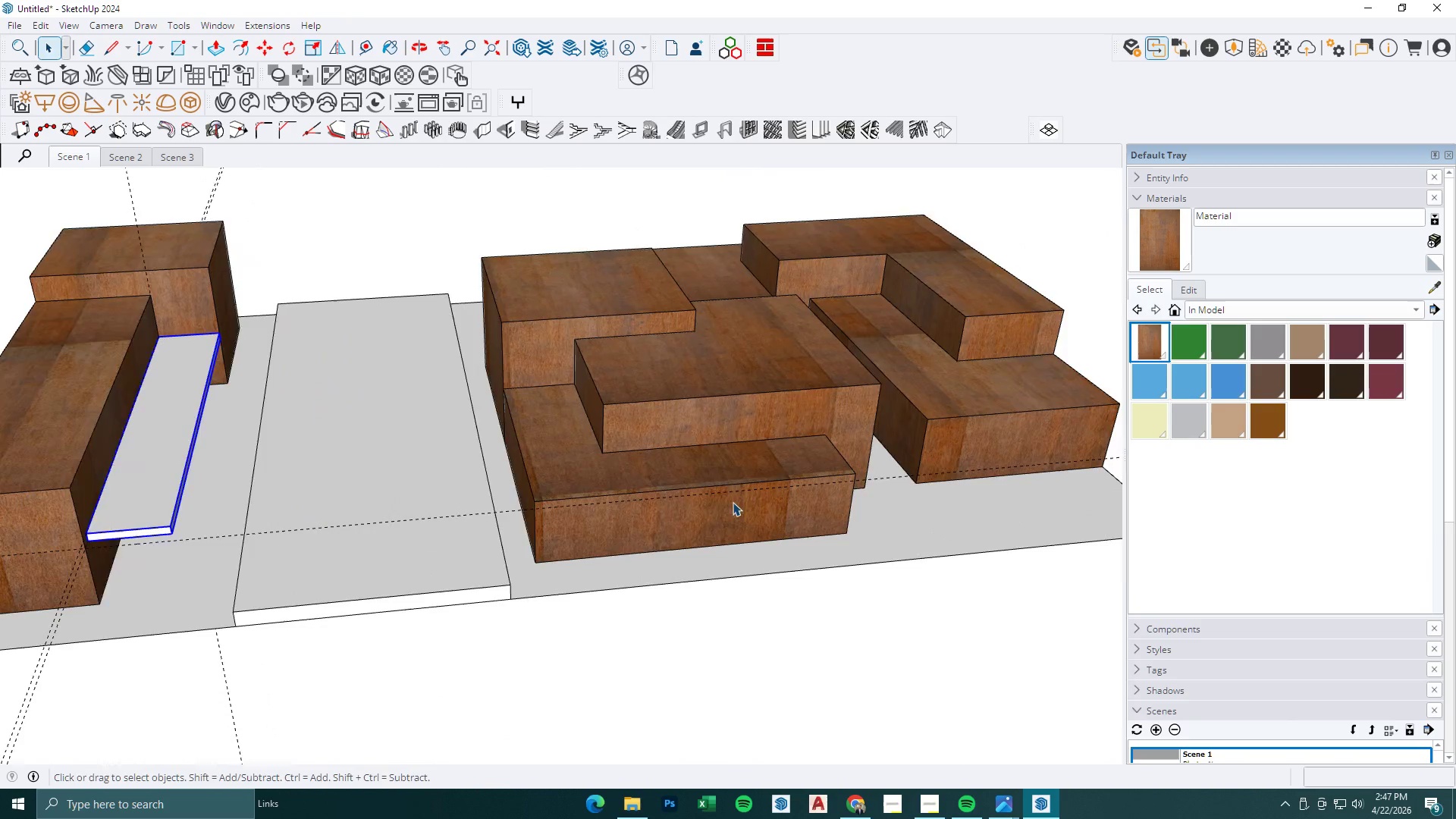 
key(Escape)
 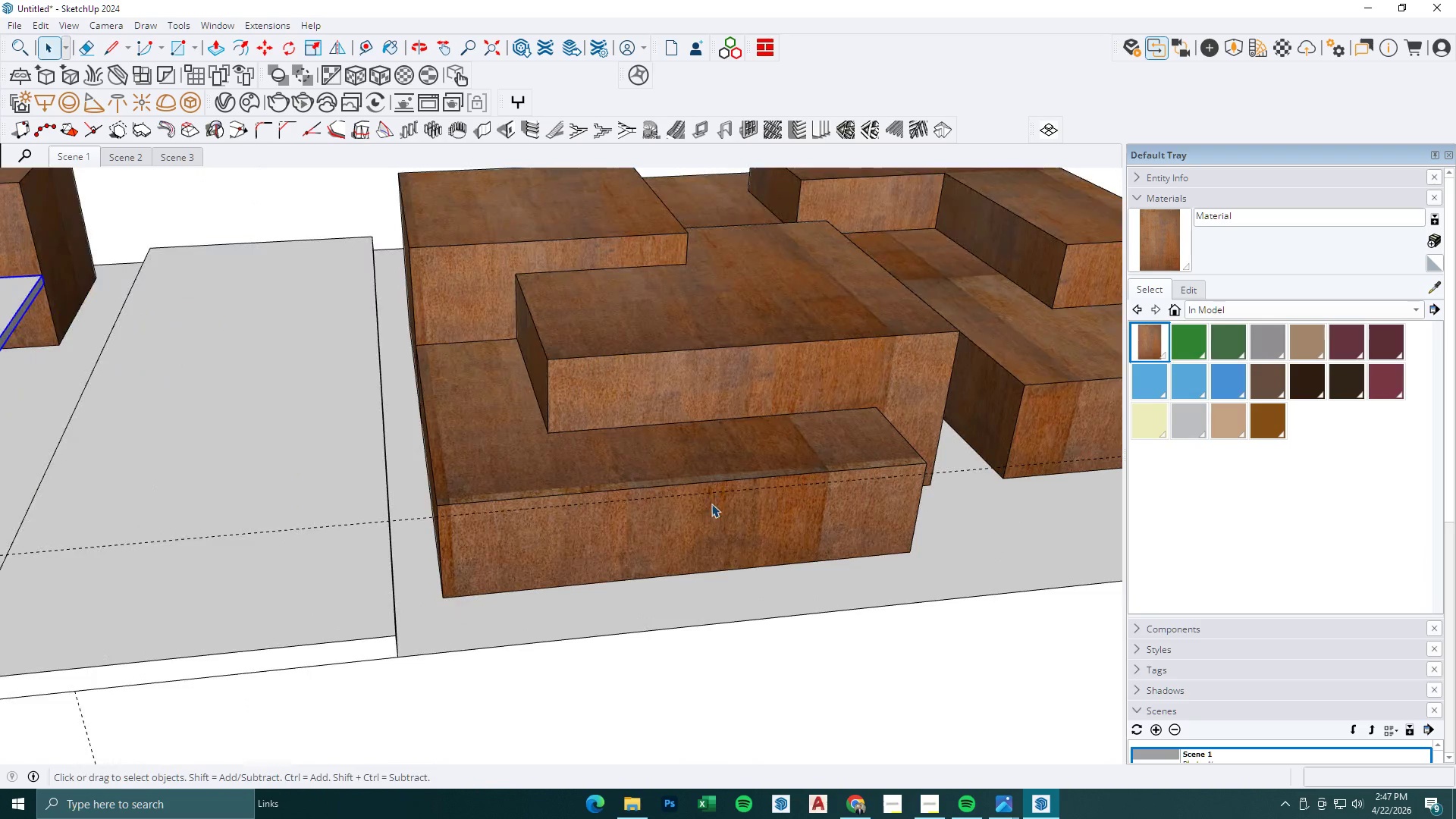 
left_click([710, 513])
 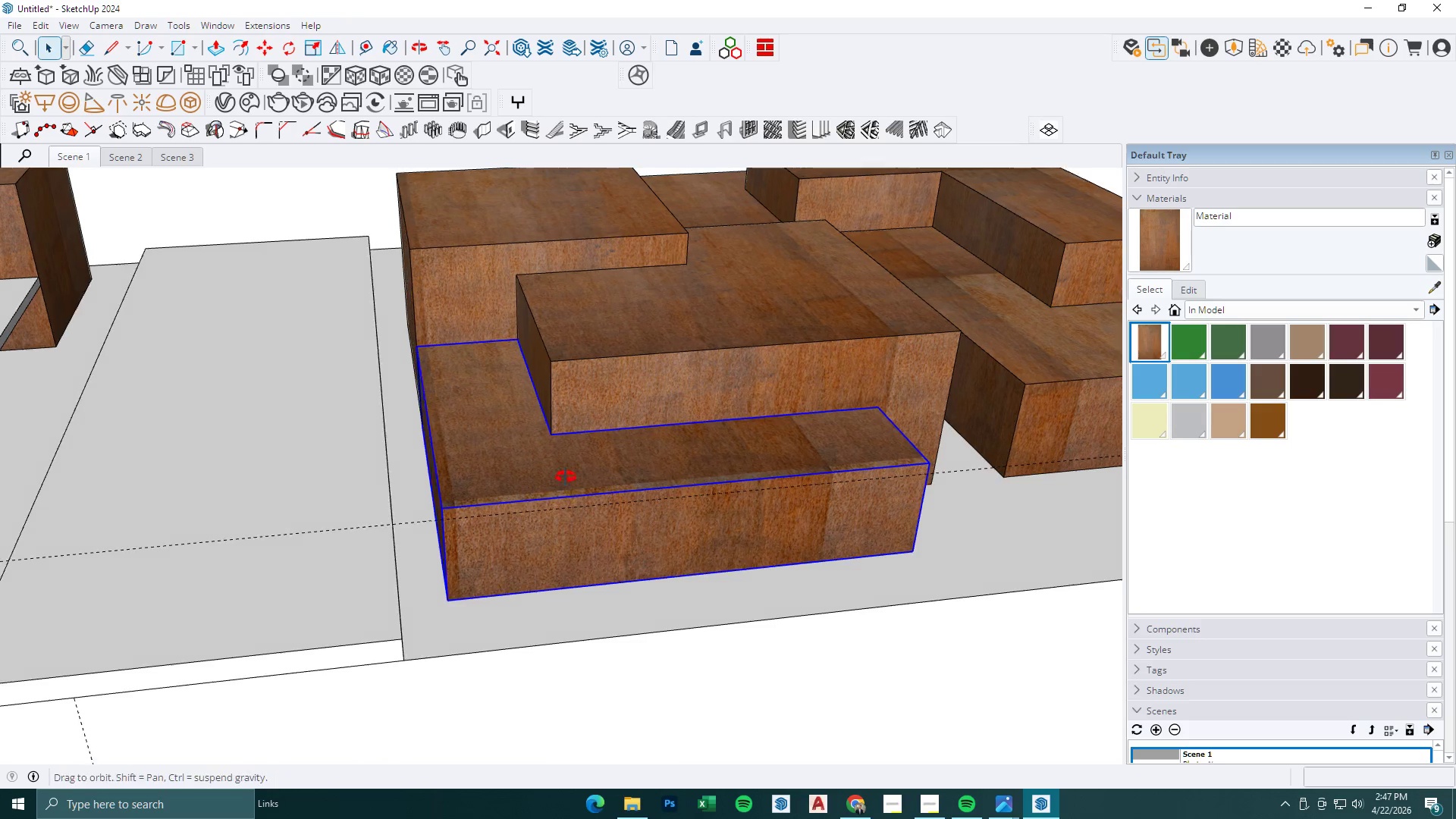 
scroll: coordinate [715, 494], scroll_direction: up, amount: 8.0
 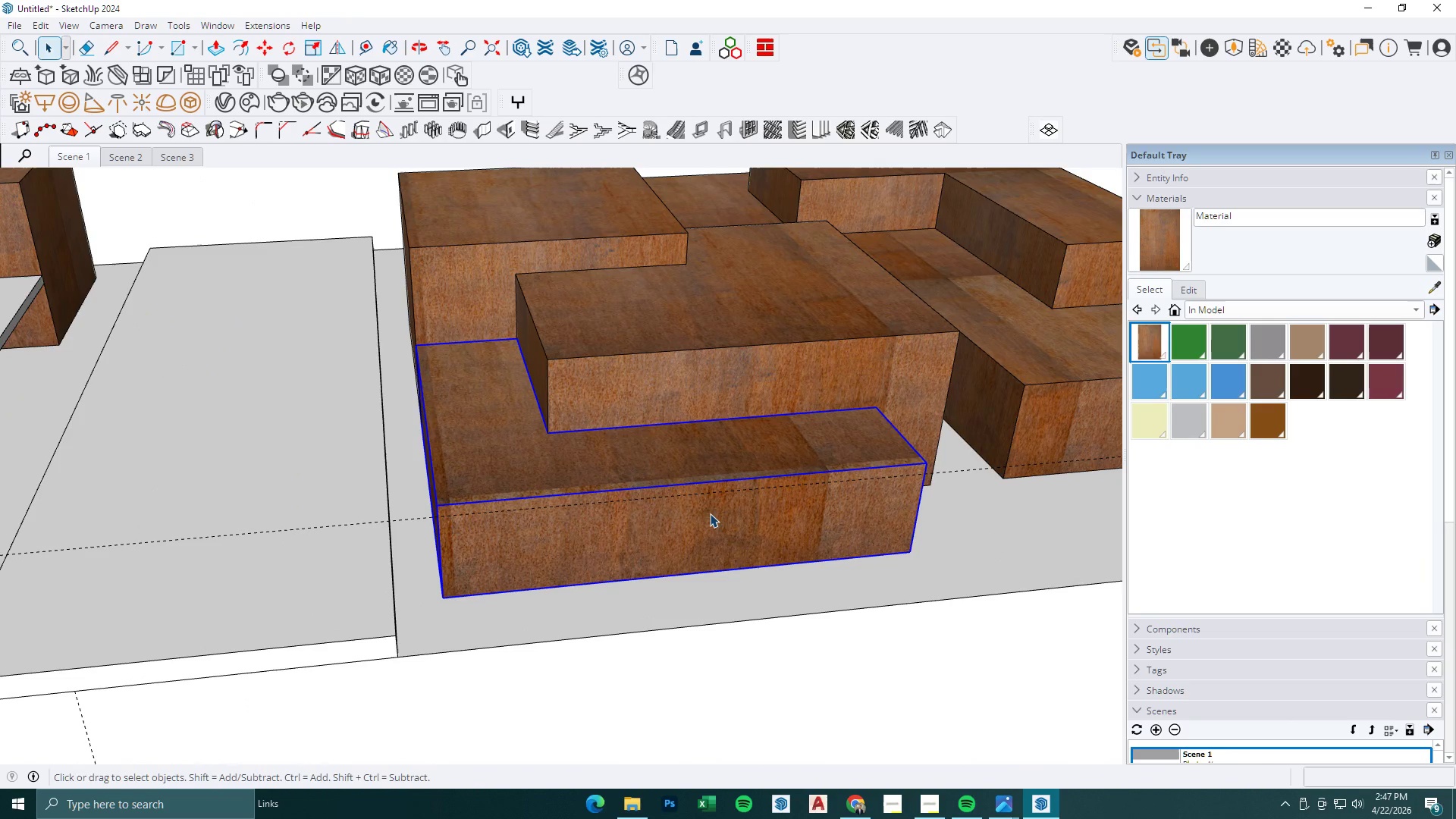 
double_click([594, 462])
 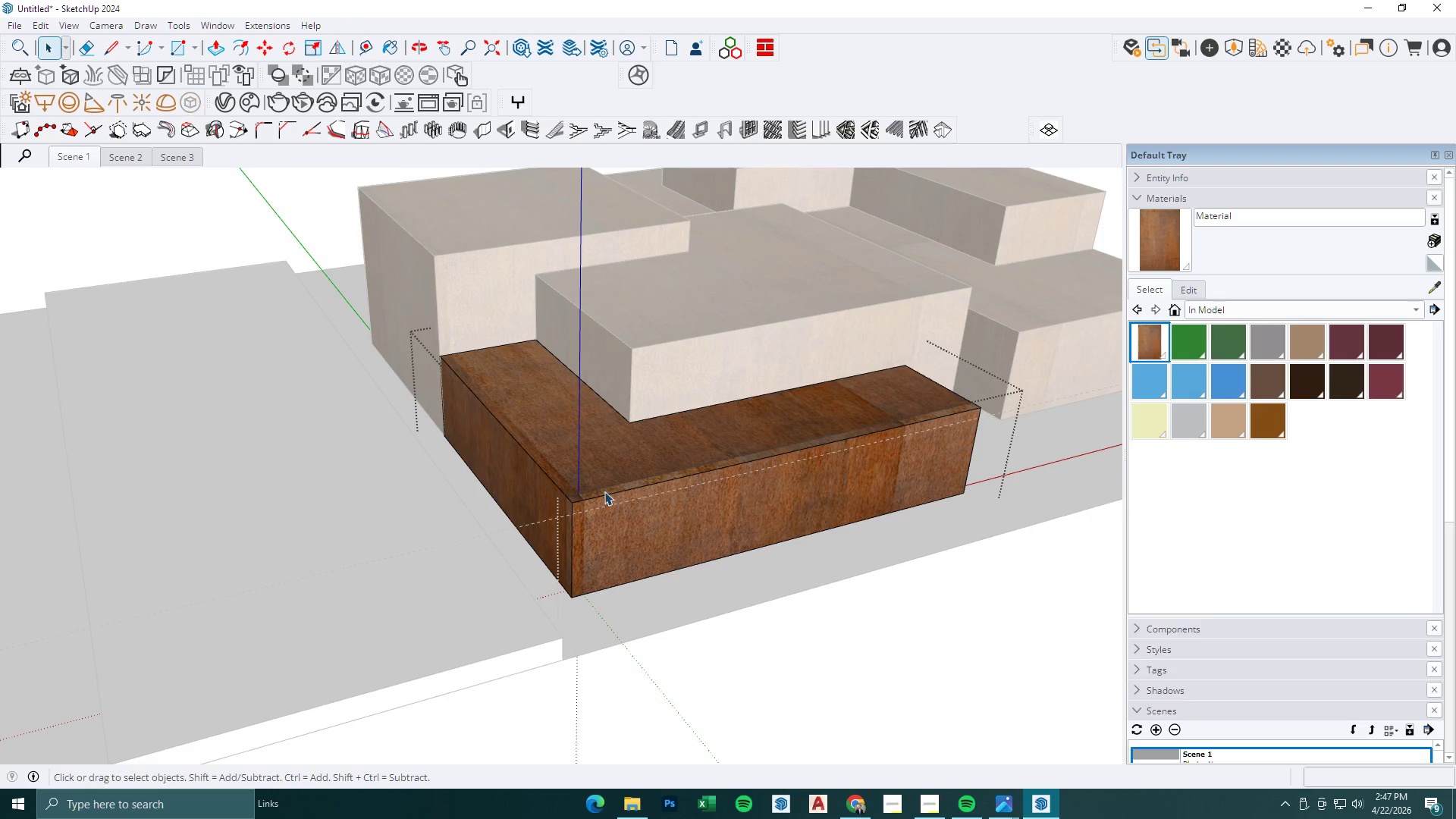 
scroll: coordinate [612, 500], scroll_direction: up, amount: 3.0
 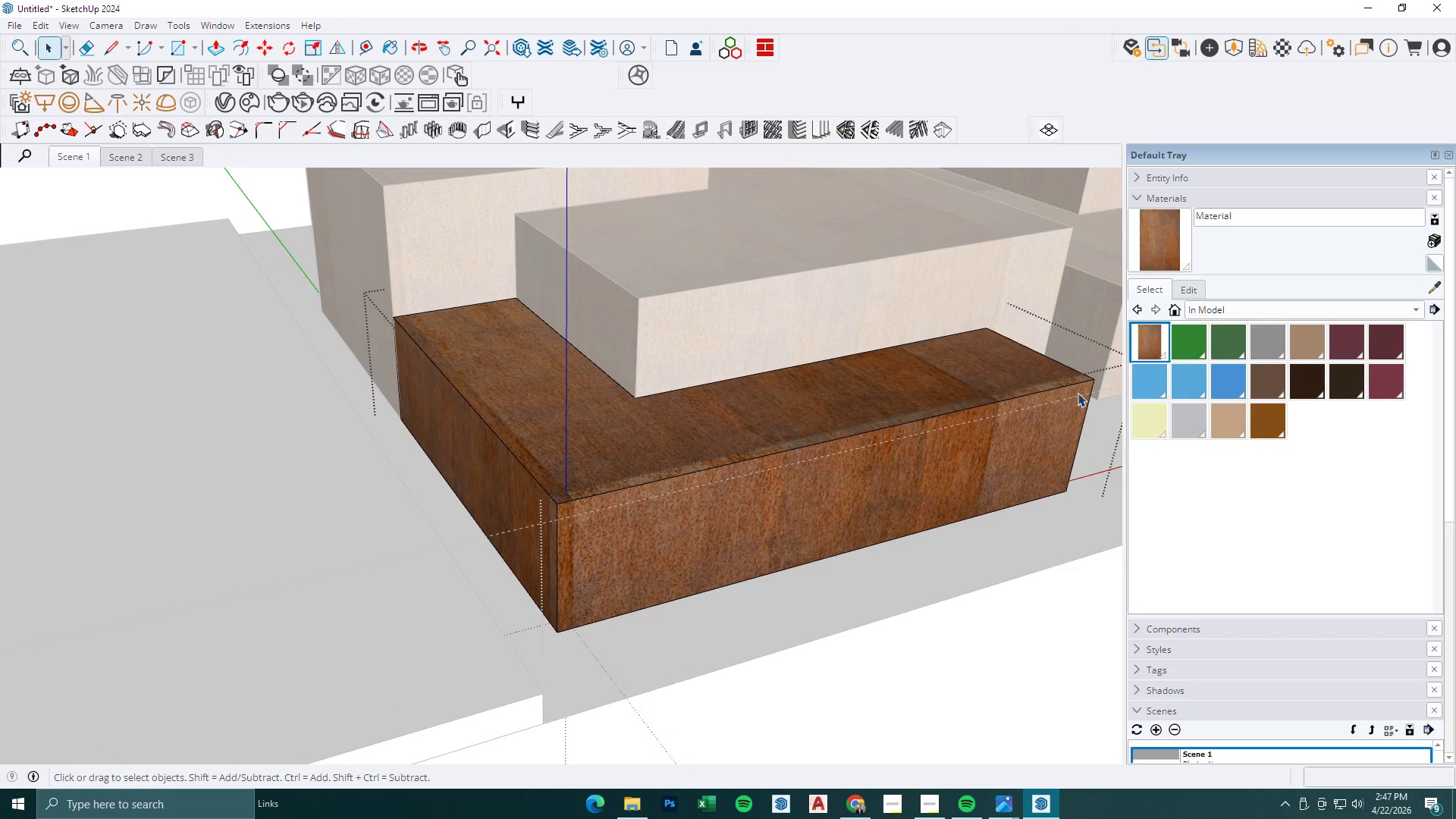 
key(R)
 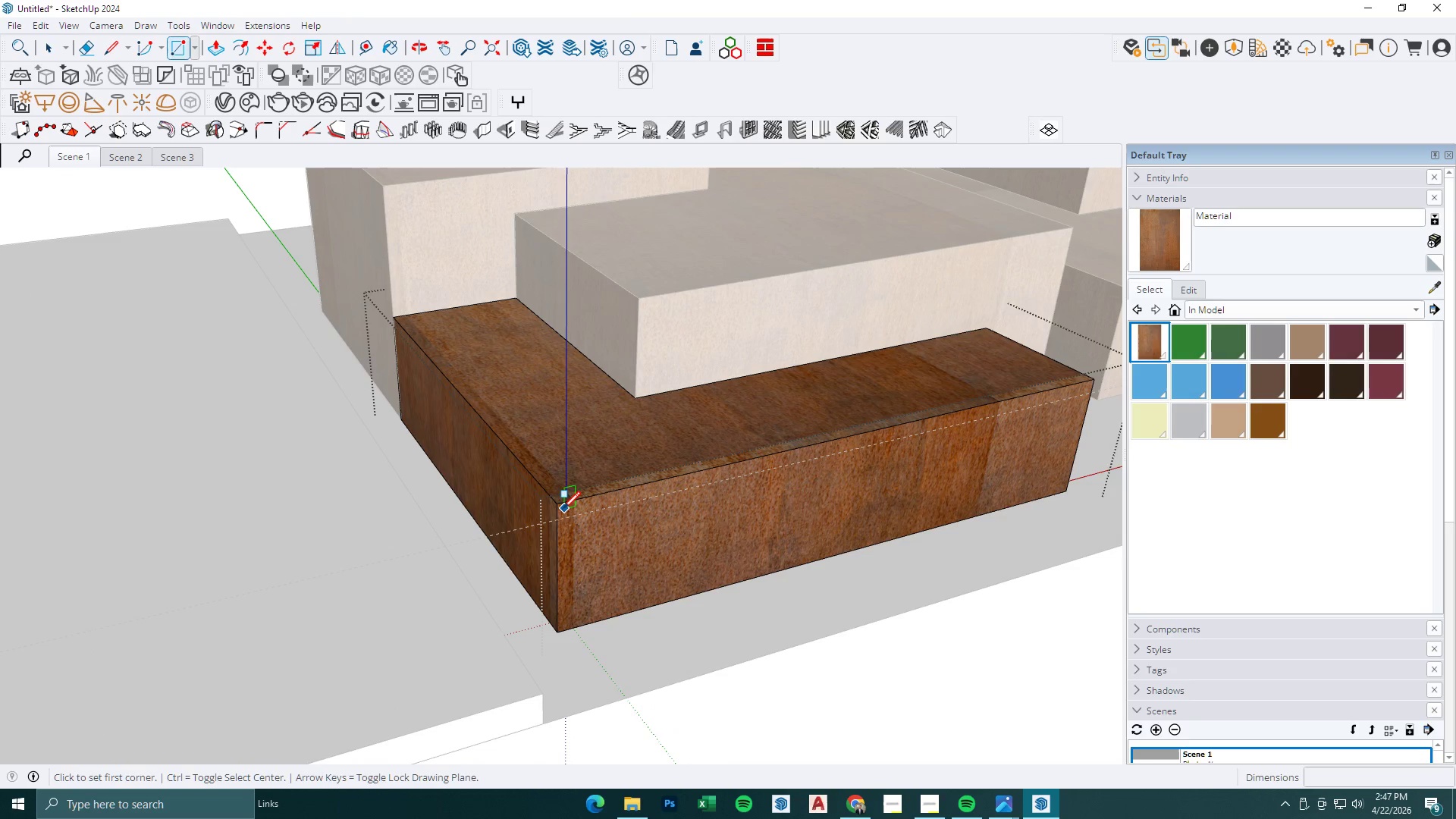 
left_click([560, 509])
 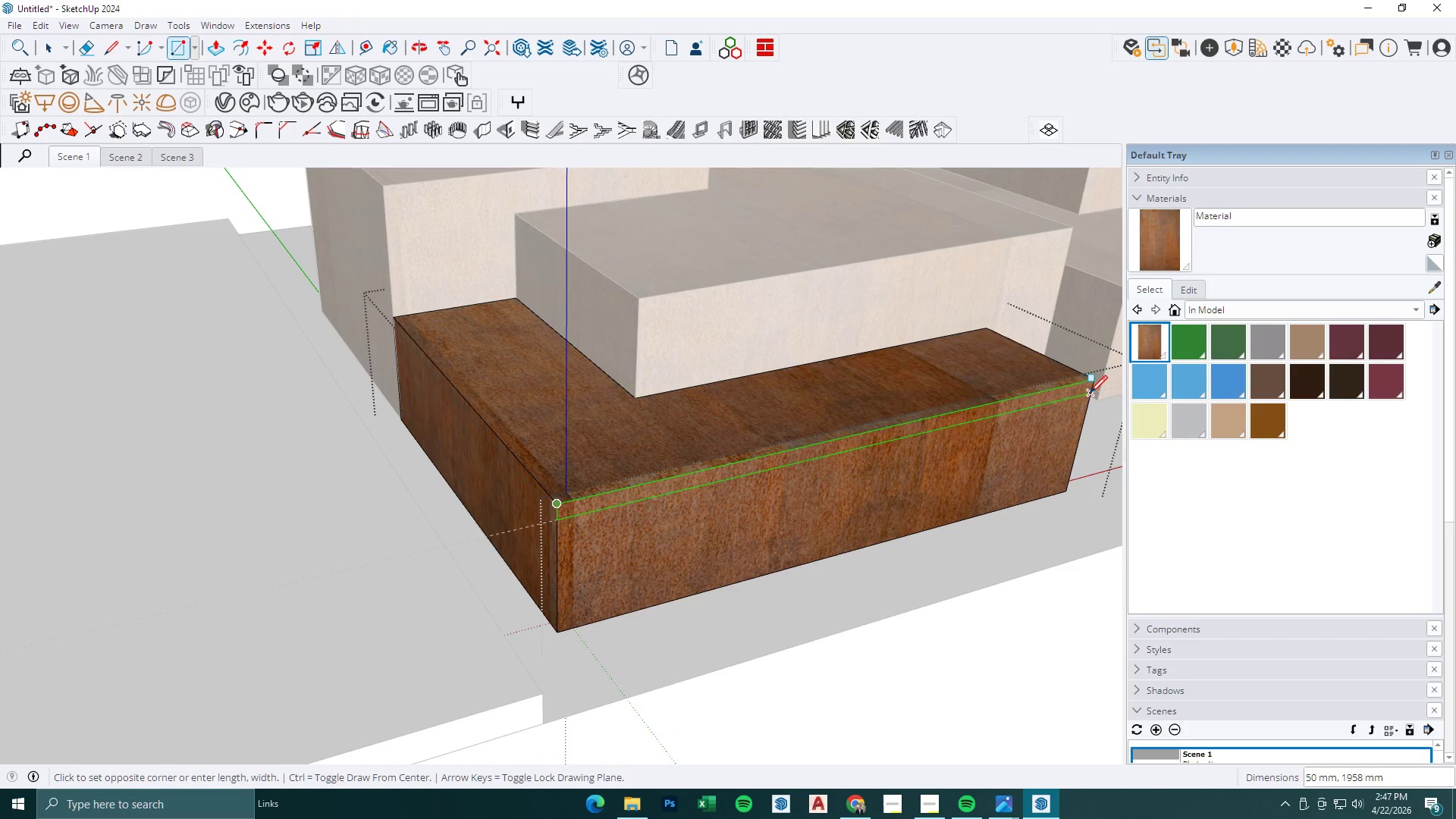 
left_click([1090, 392])
 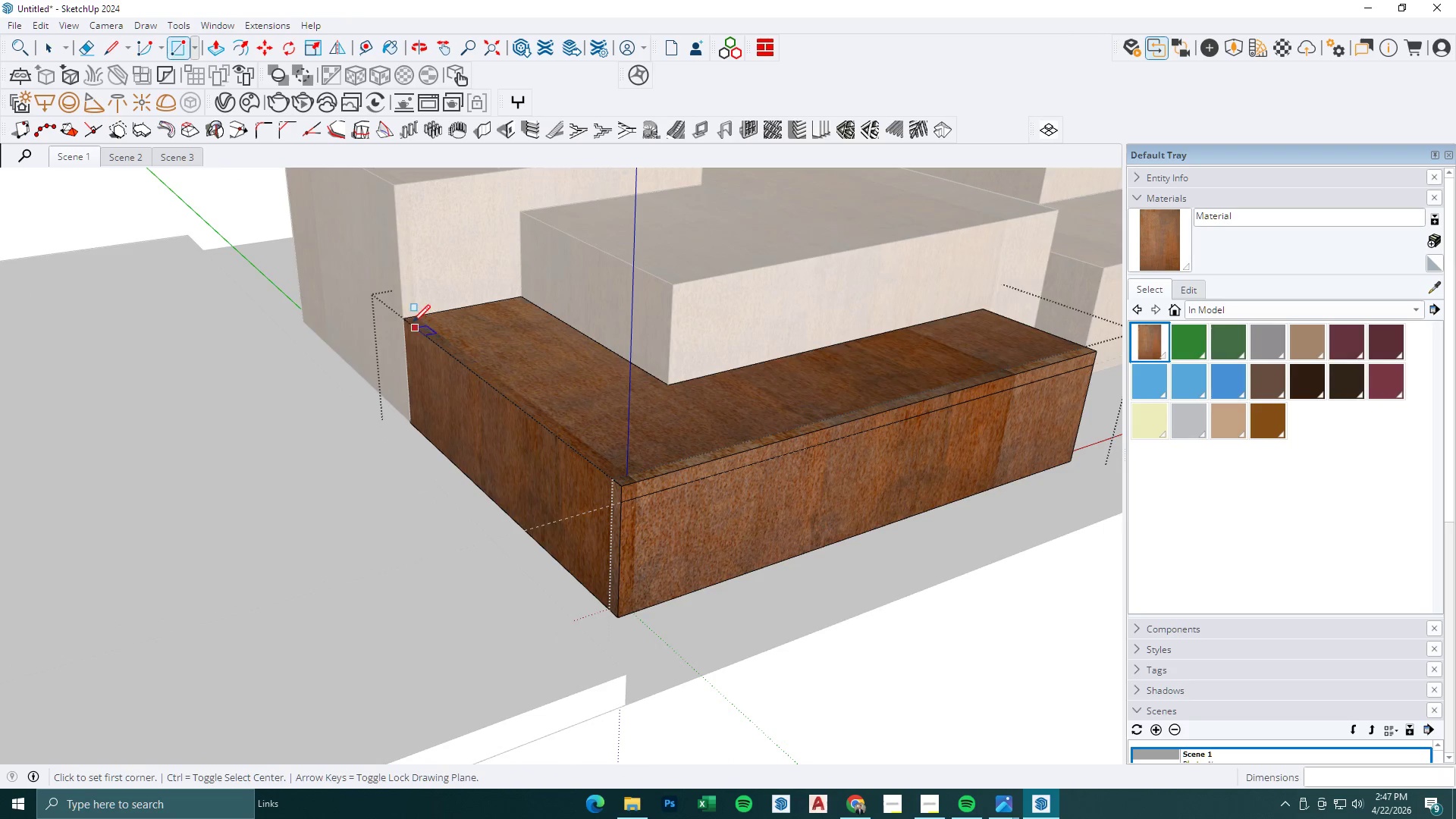 
left_click([411, 321])
 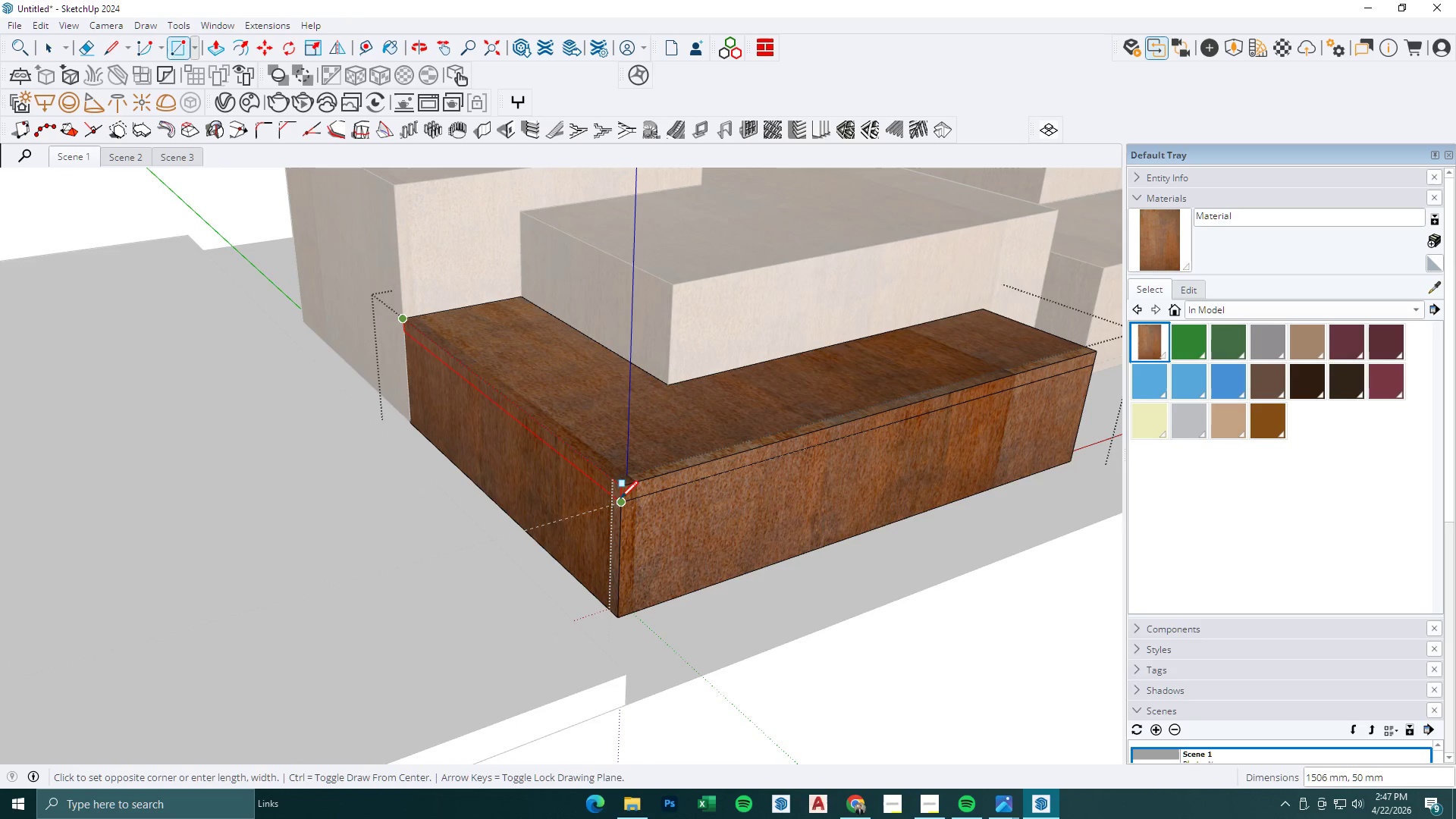 
left_click([620, 500])
 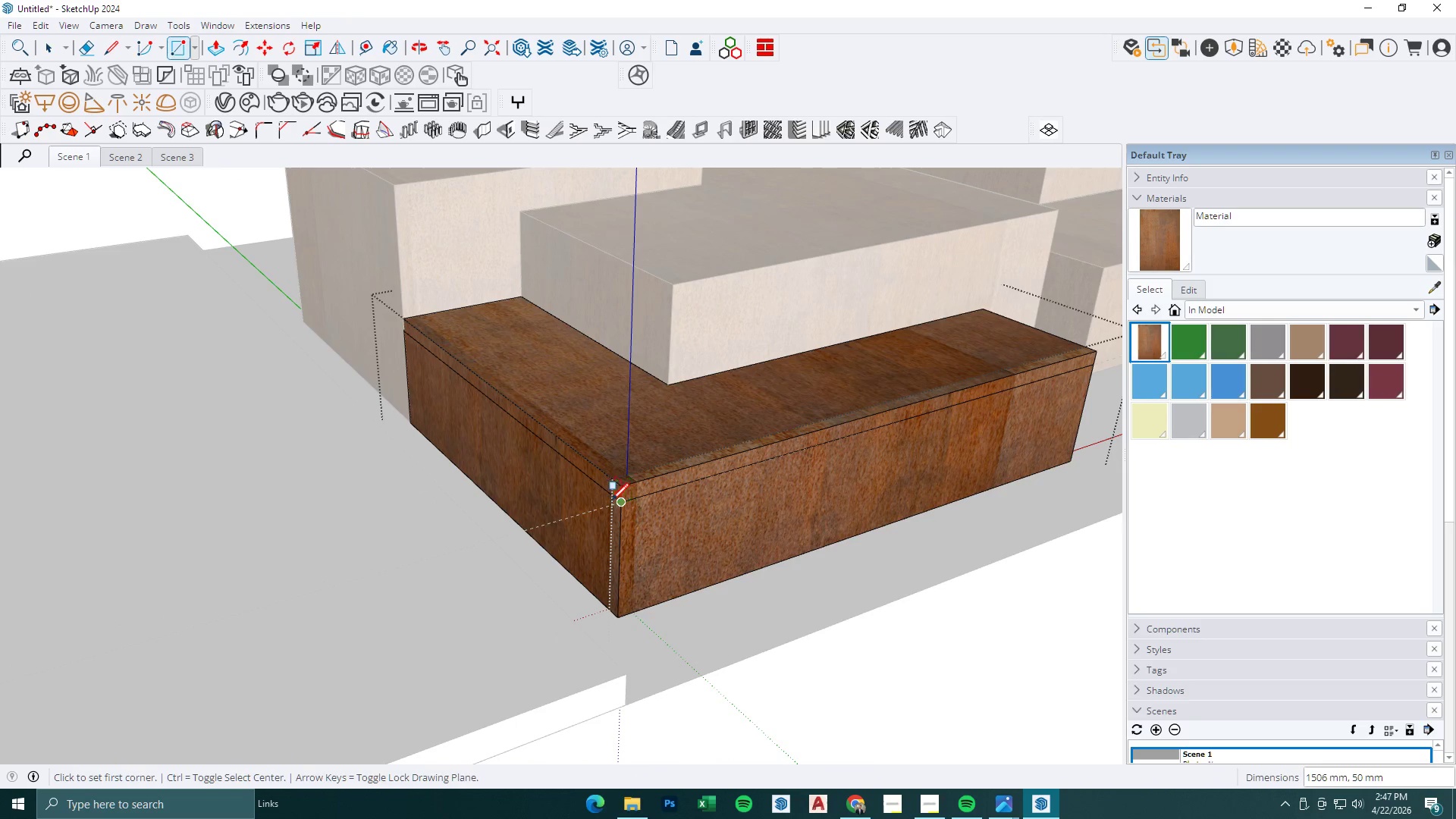 
key(BracketLeft)
 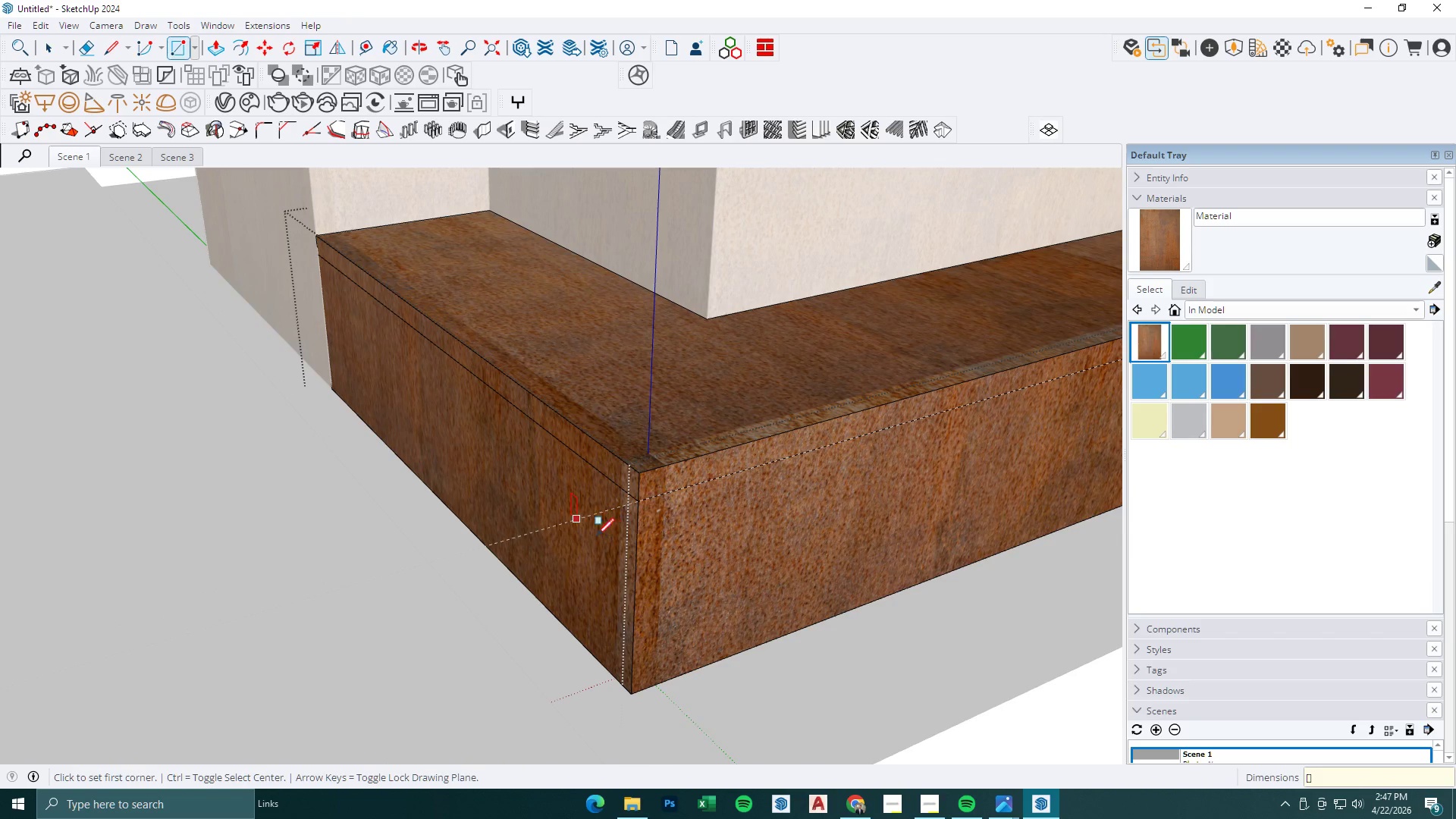 
scroll: coordinate [582, 513], scroll_direction: up, amount: 5.0
 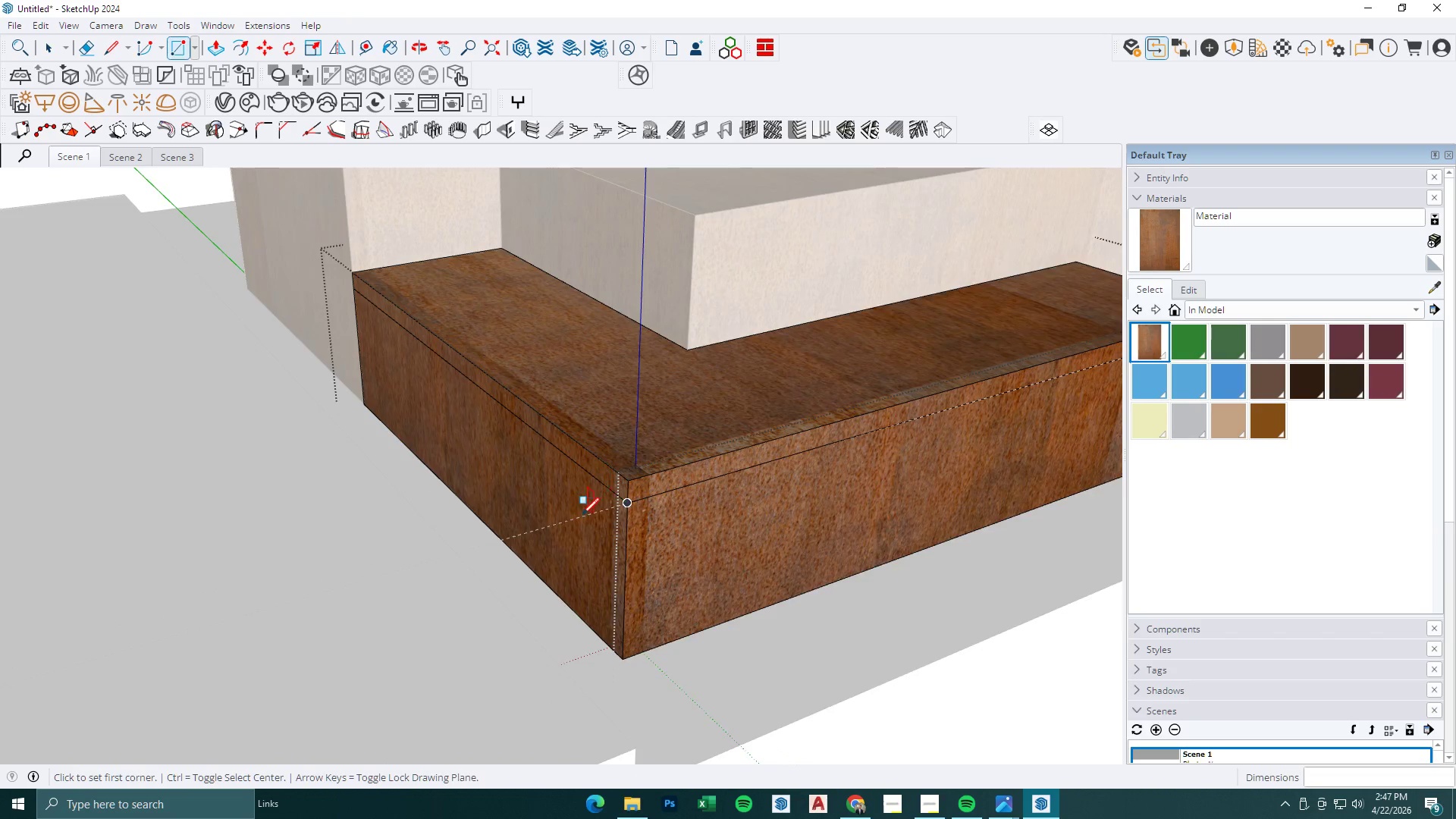 
key(P)
 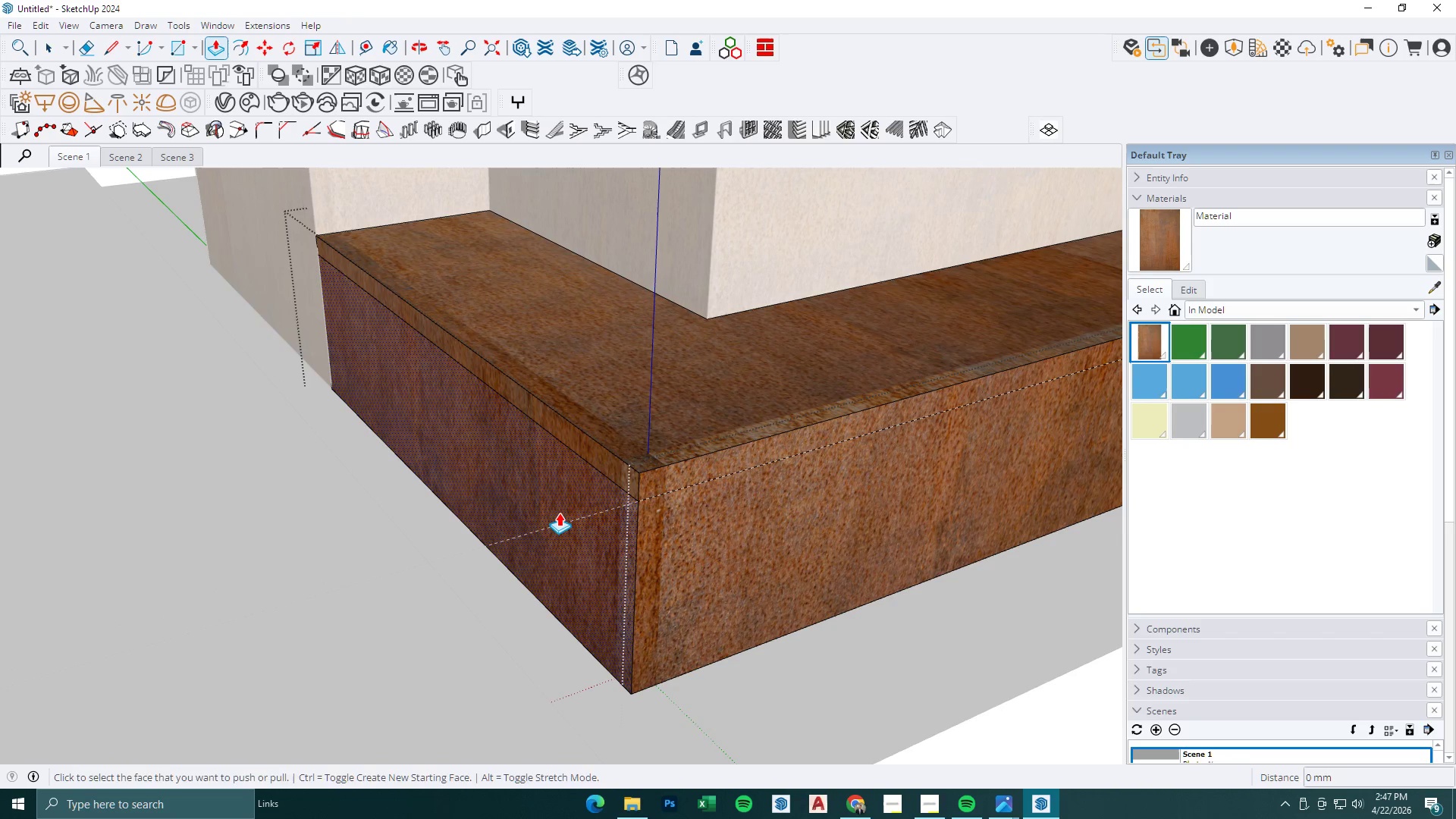 
left_click([559, 513])
 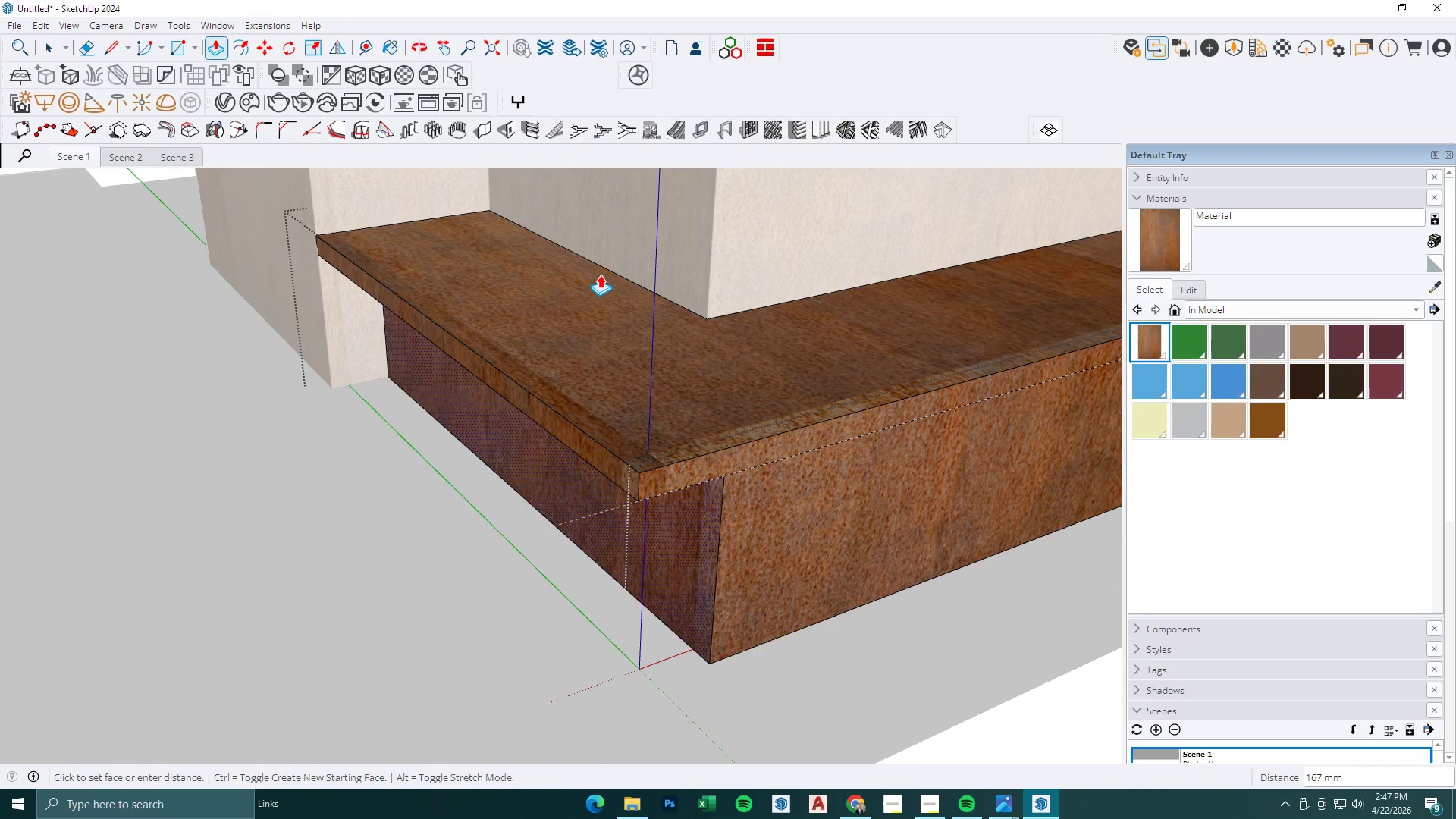 
left_click([605, 269])
 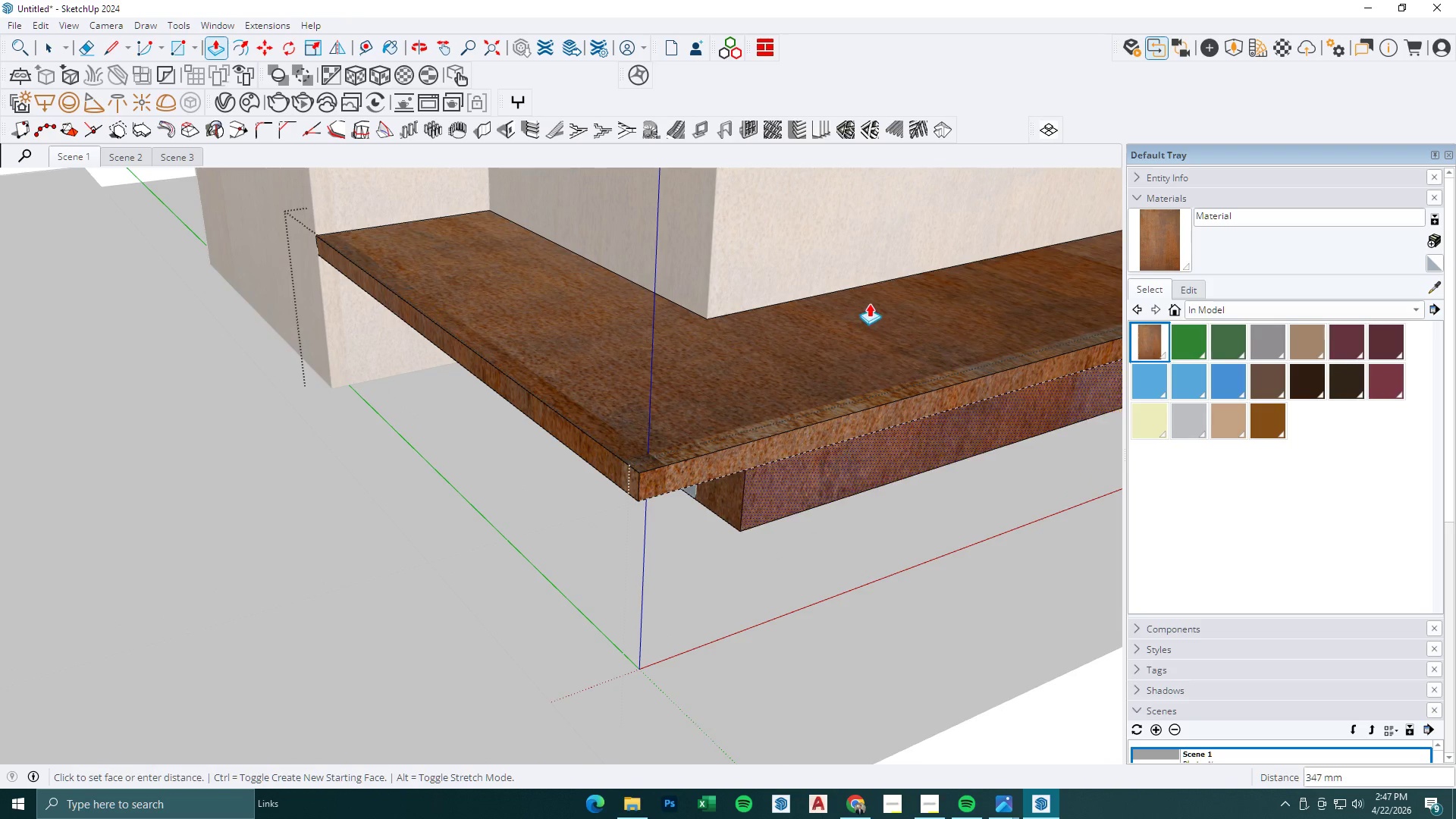 
left_click([866, 286])
 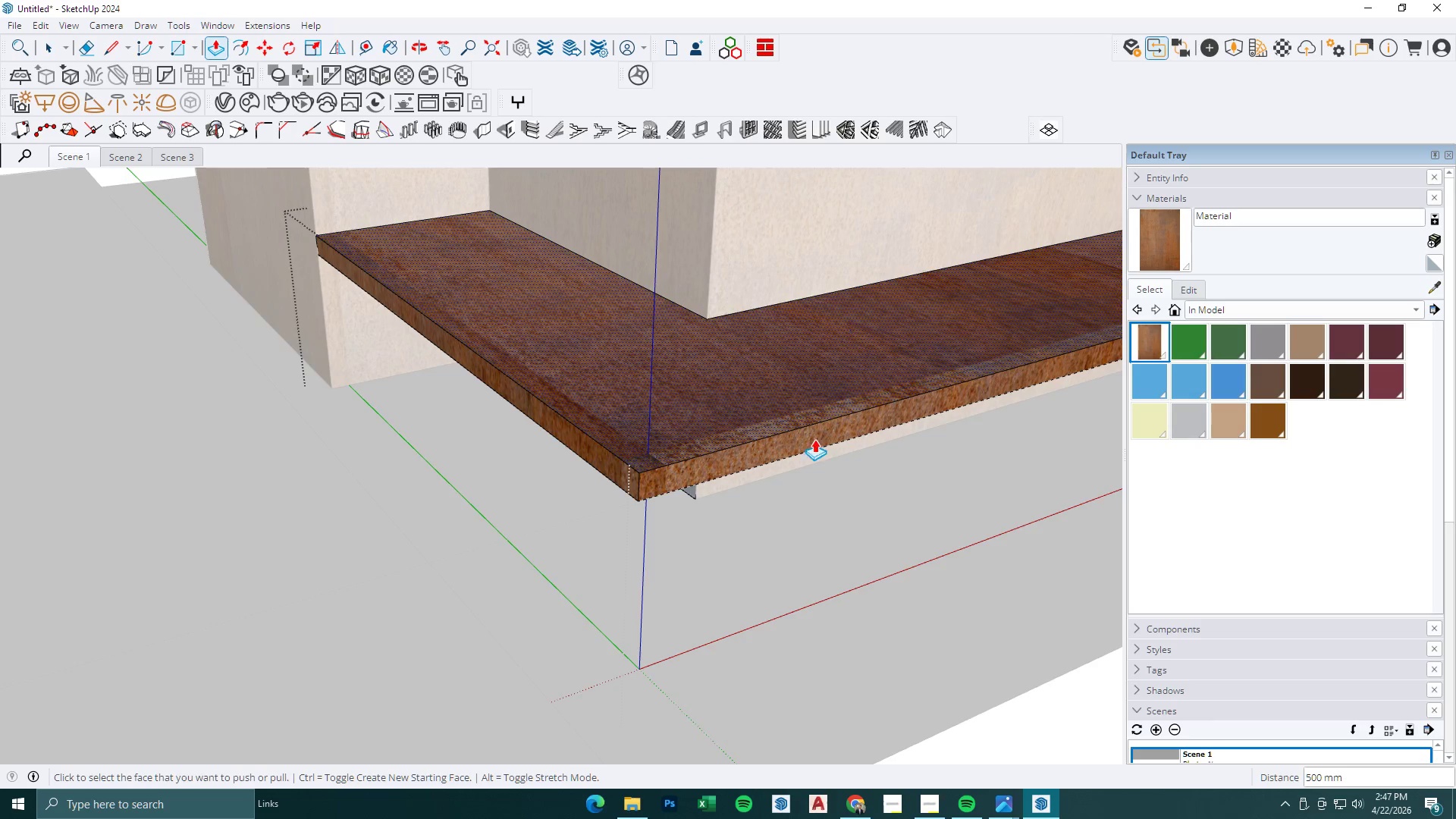 
scroll: coordinate [786, 493], scroll_direction: down, amount: 3.0
 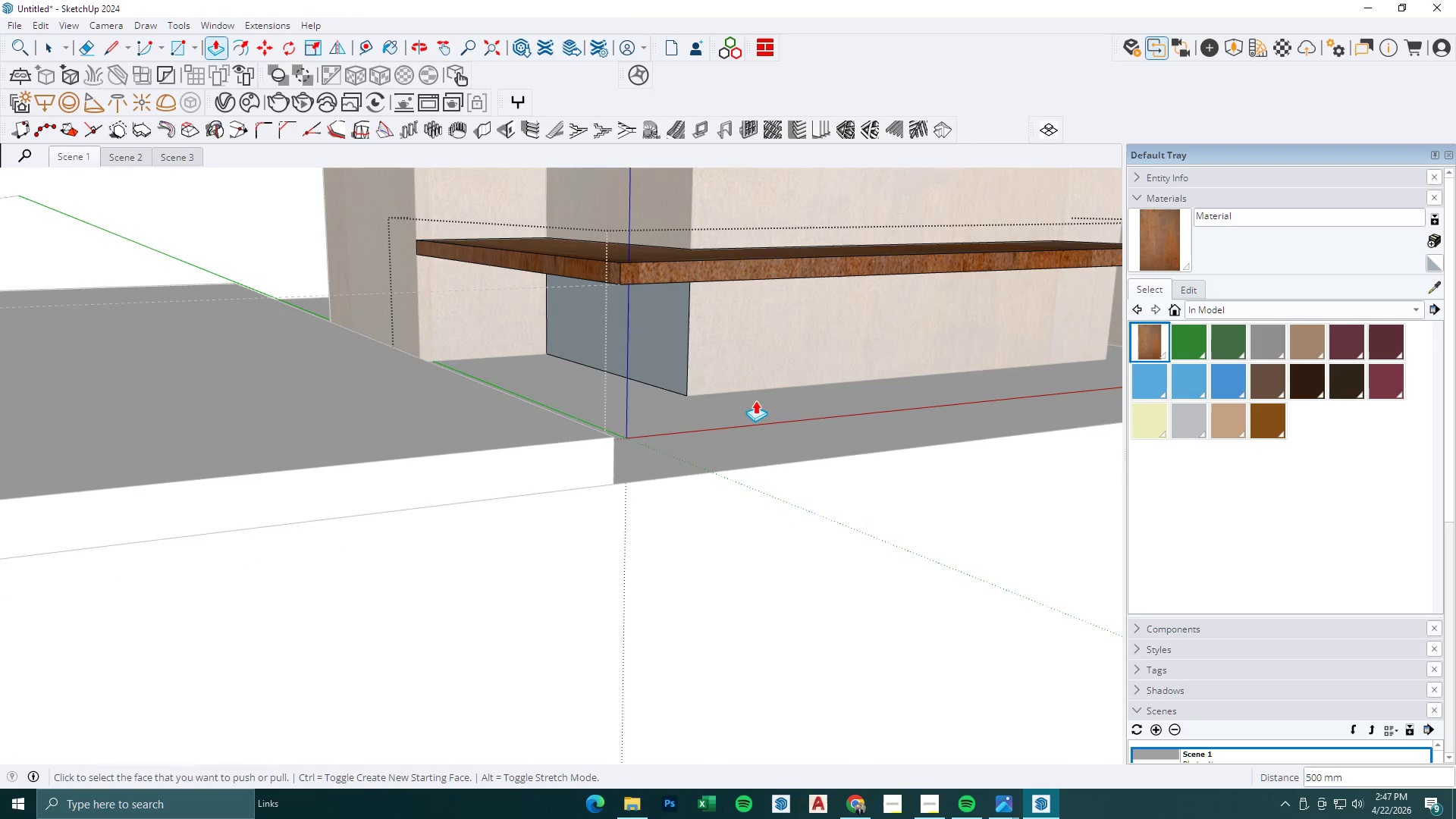 
key(E)
 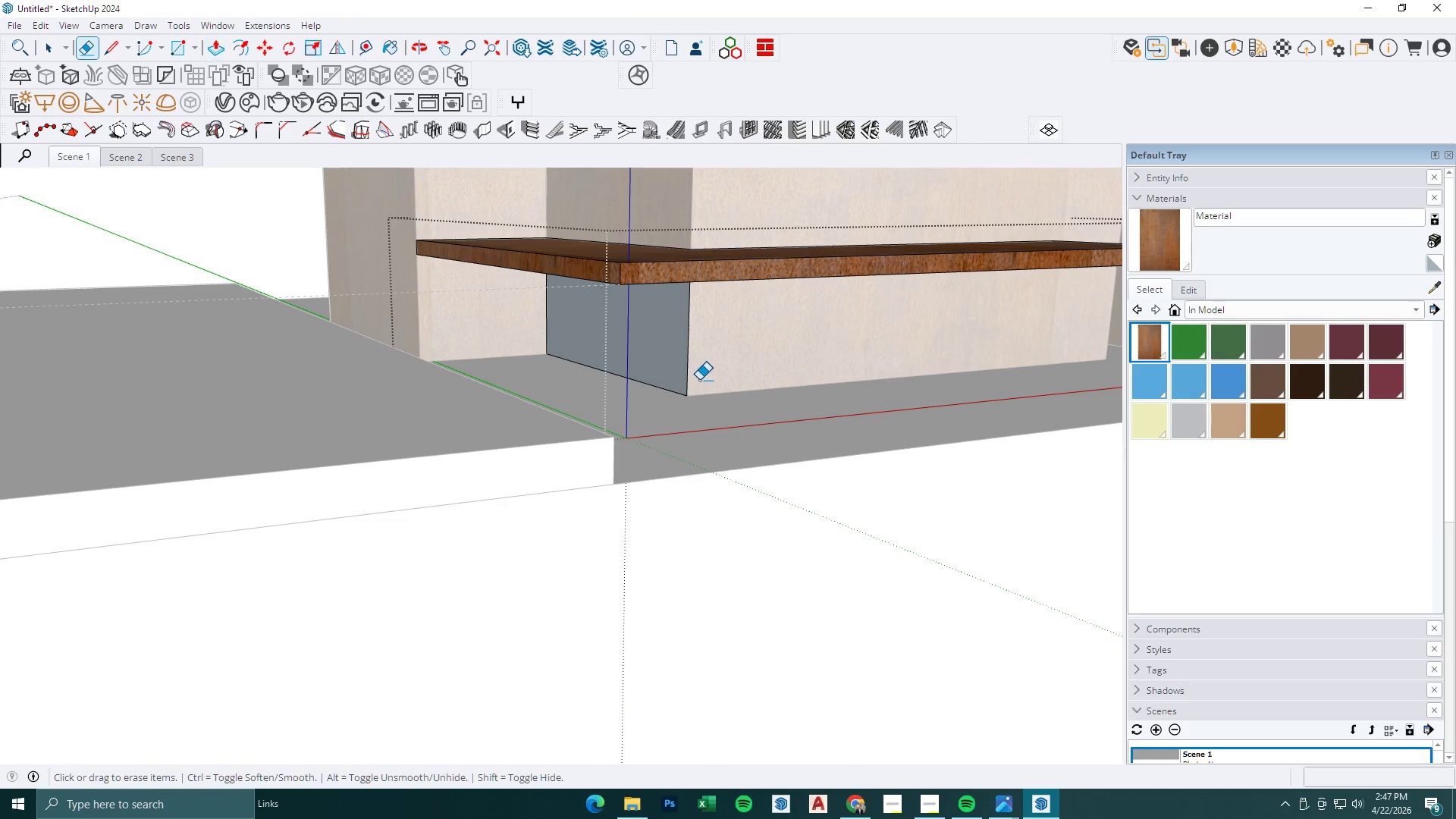 
left_click_drag(start_coordinate=[699, 380], to_coordinate=[643, 360])
 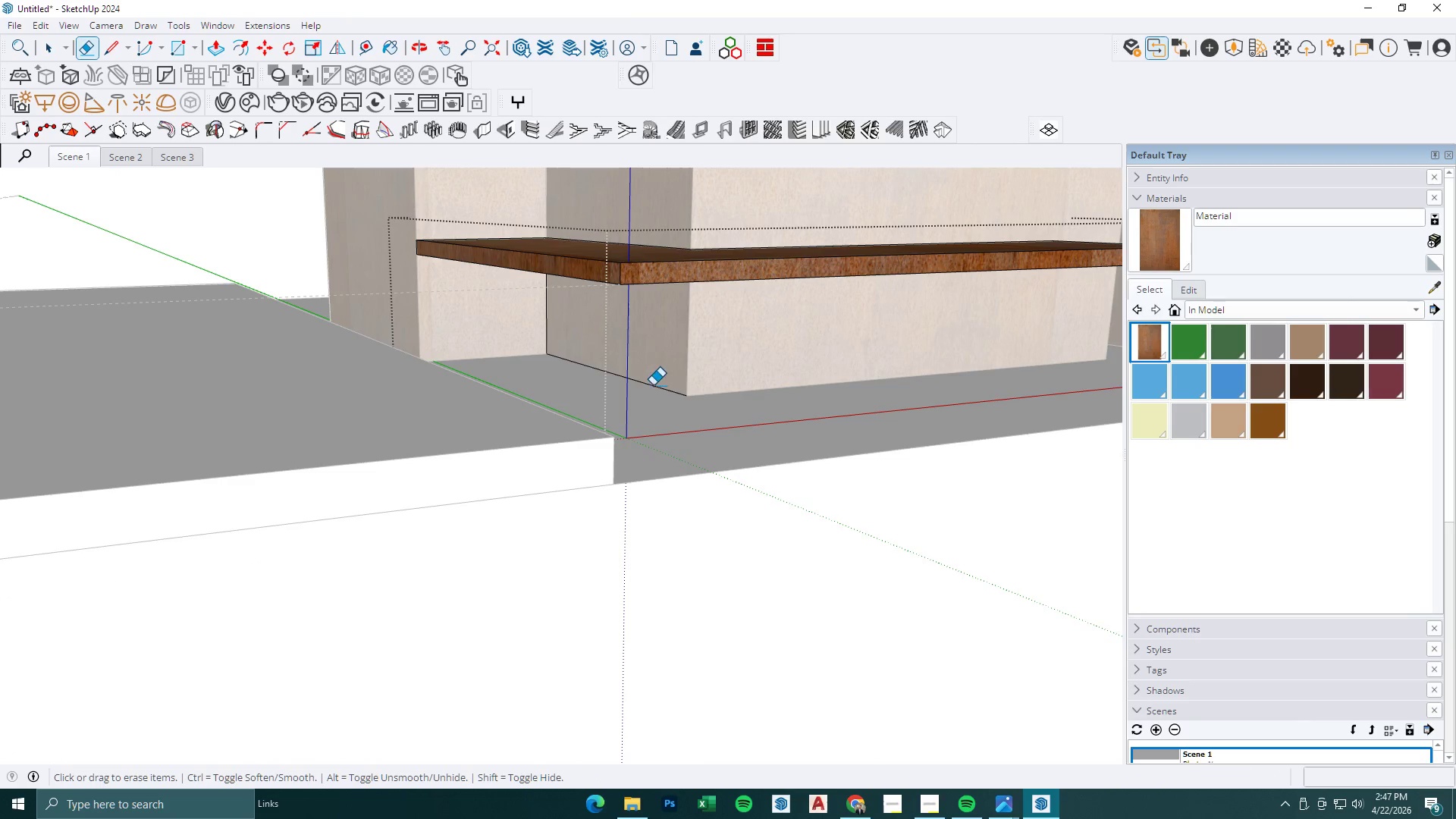 
left_click_drag(start_coordinate=[656, 386], to_coordinate=[659, 408])
 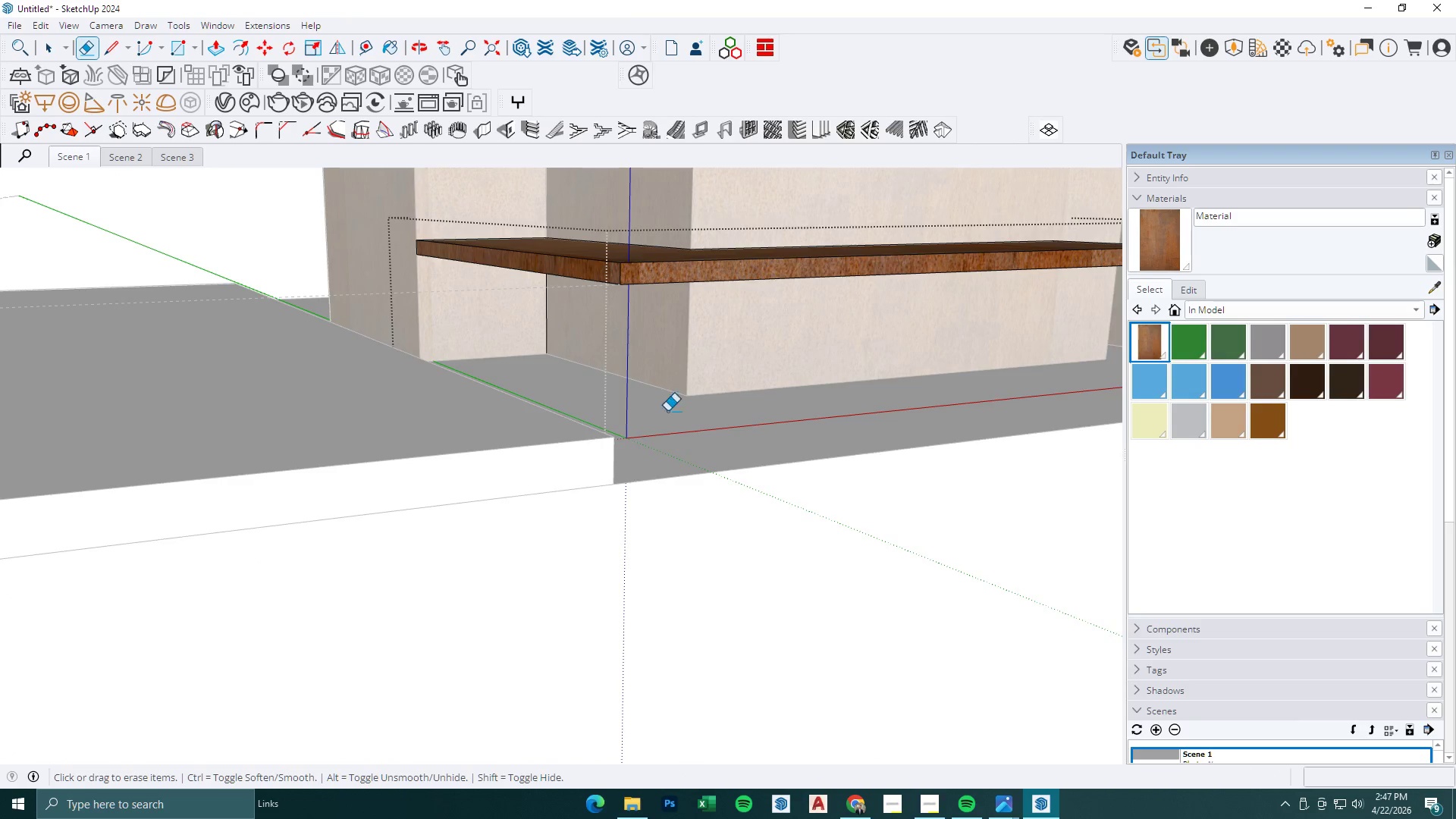 
key(Space)
 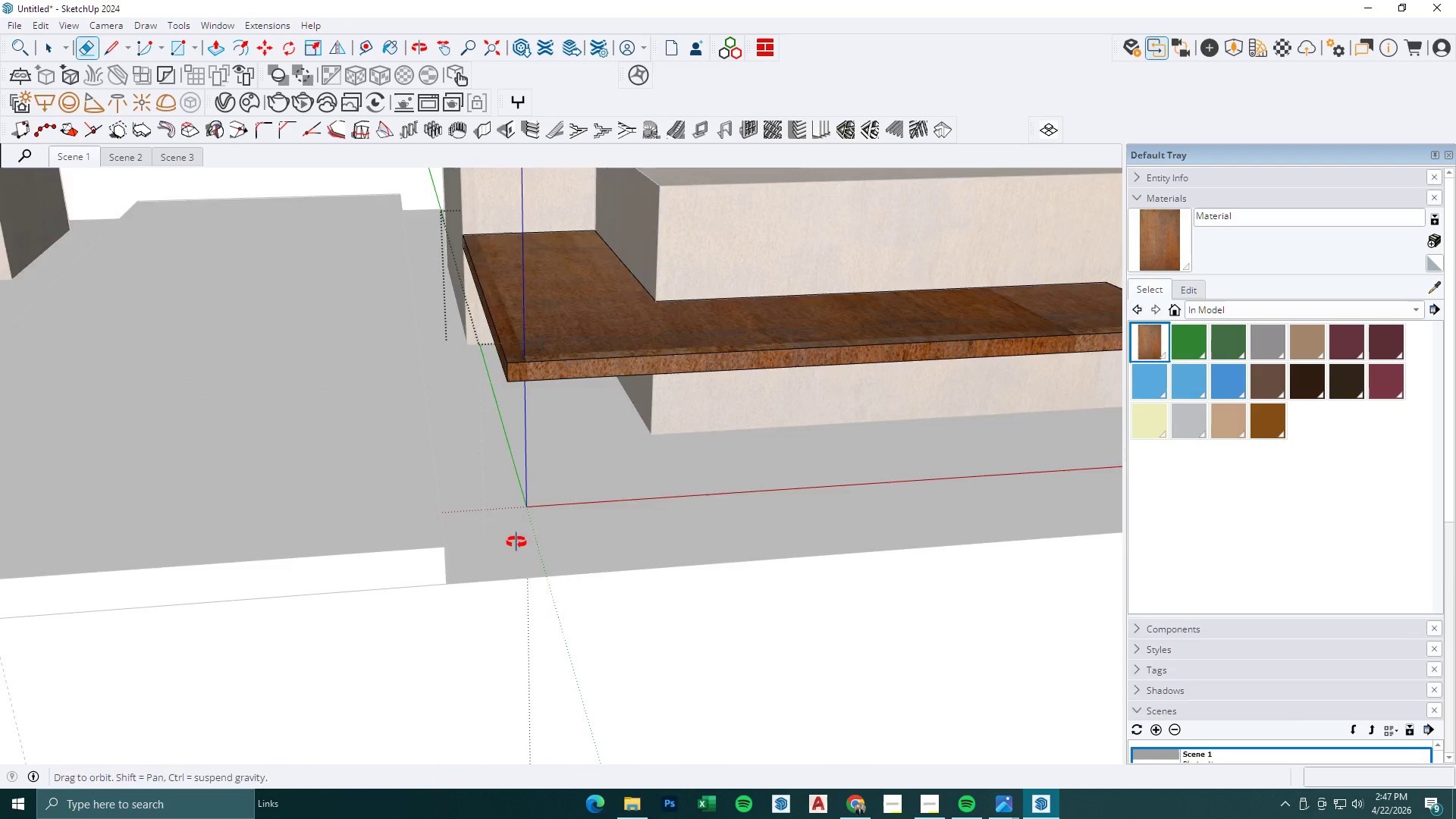 
key(Escape)
 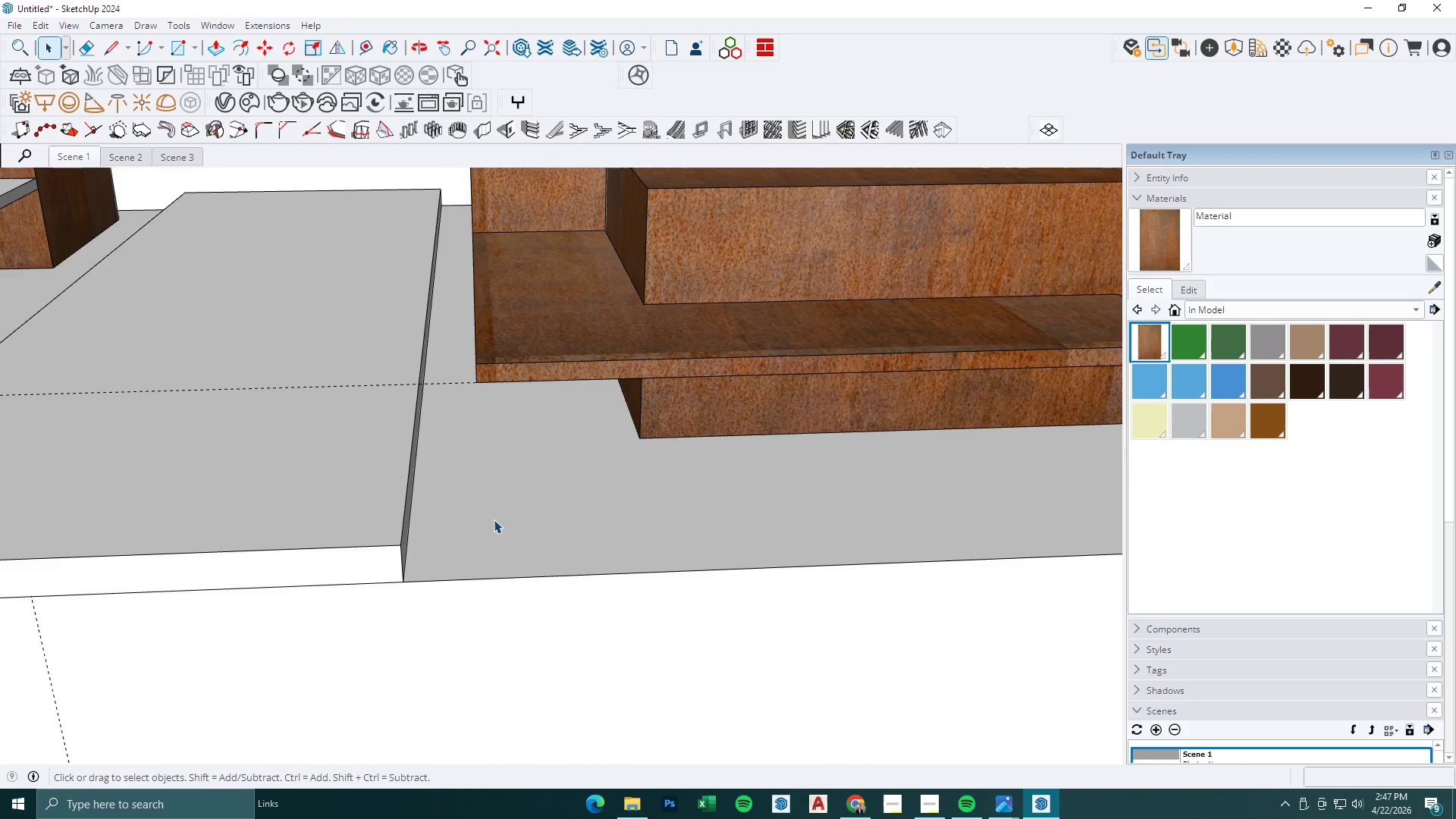 
scroll: coordinate [679, 425], scroll_direction: down, amount: 1.0
 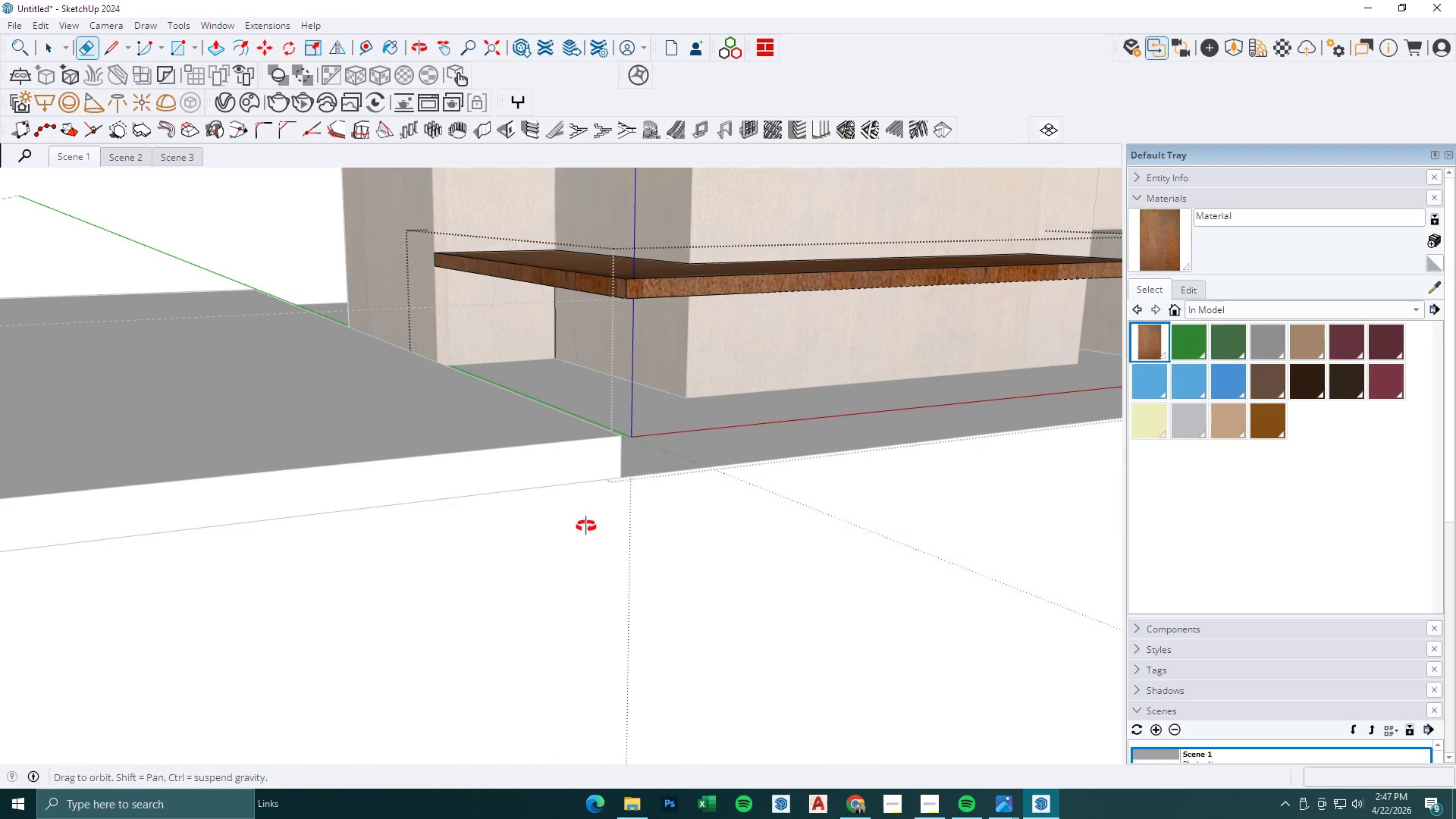 
key(Escape)
 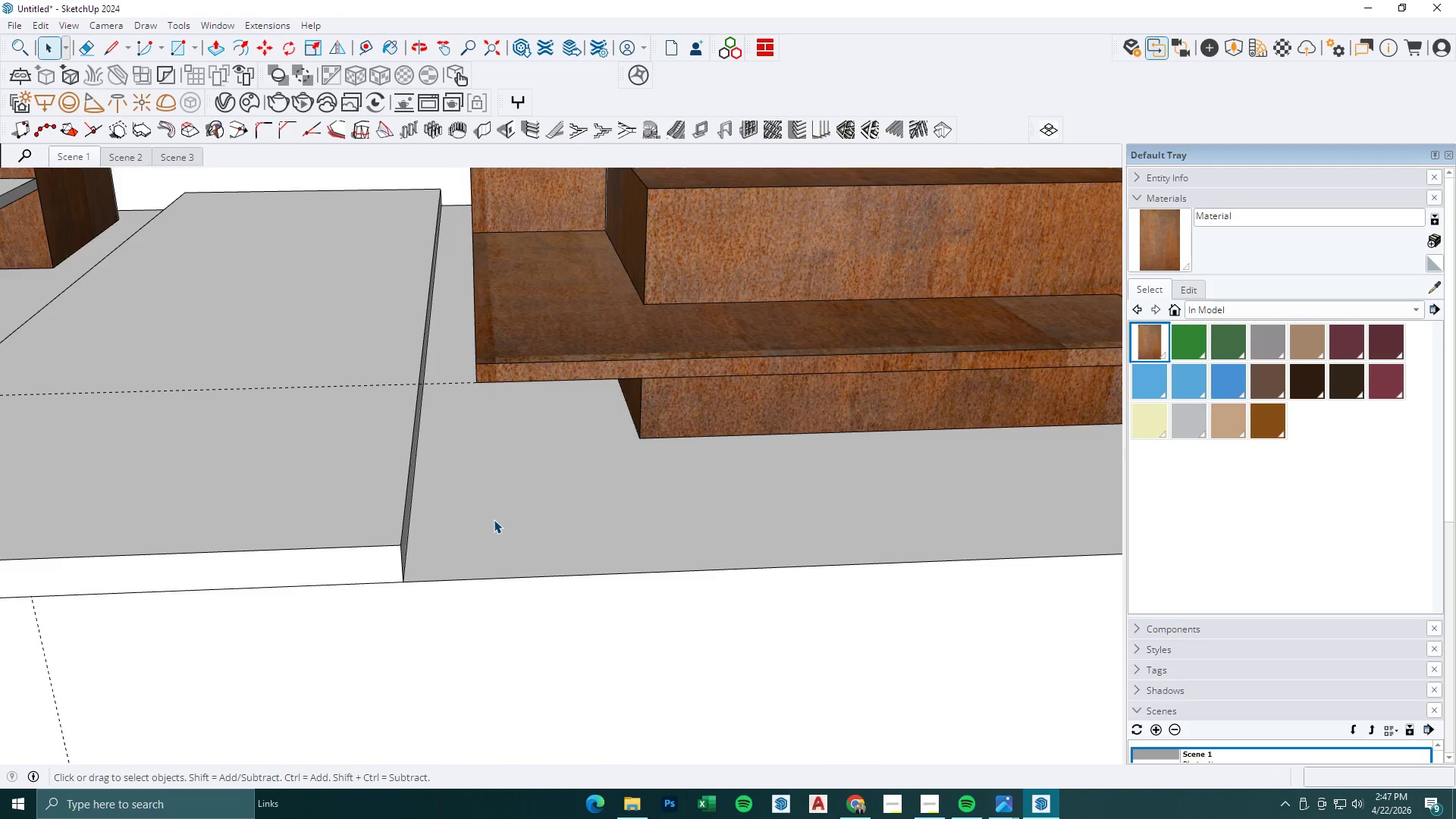 
key(Escape)
 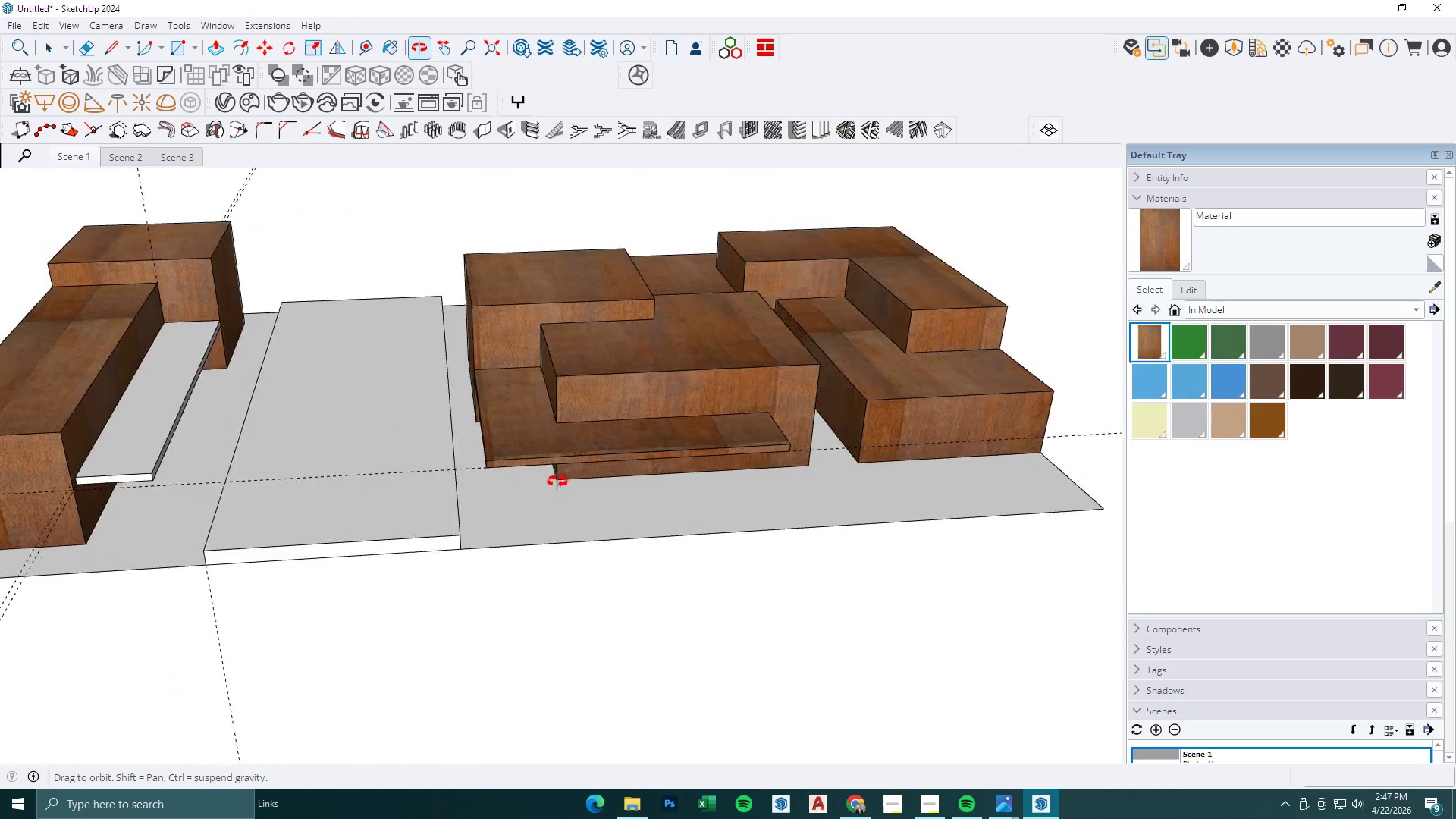 
scroll: coordinate [331, 457], scroll_direction: down, amount: 10.0
 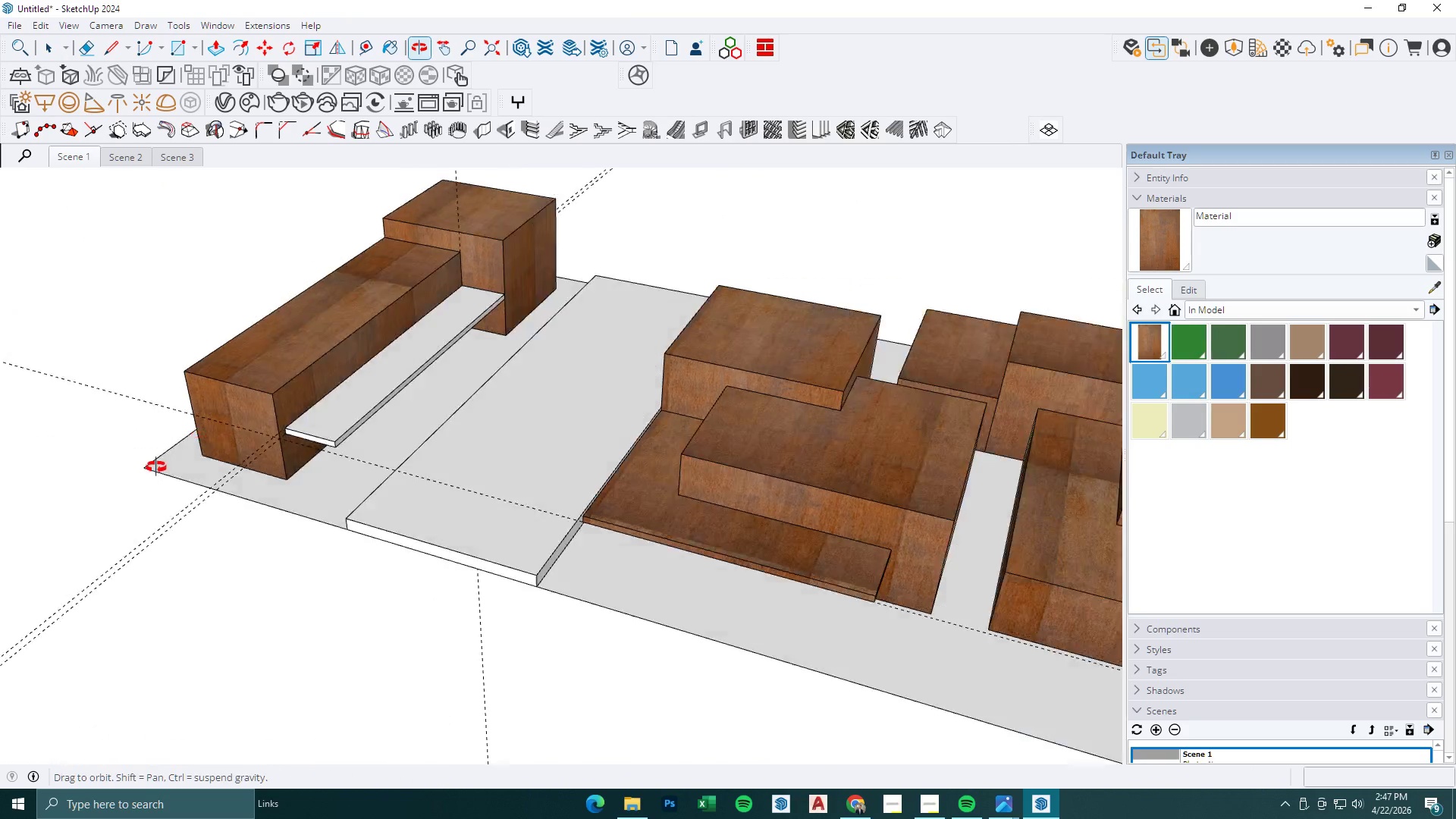 
scroll: coordinate [292, 359], scroll_direction: up, amount: 7.0
 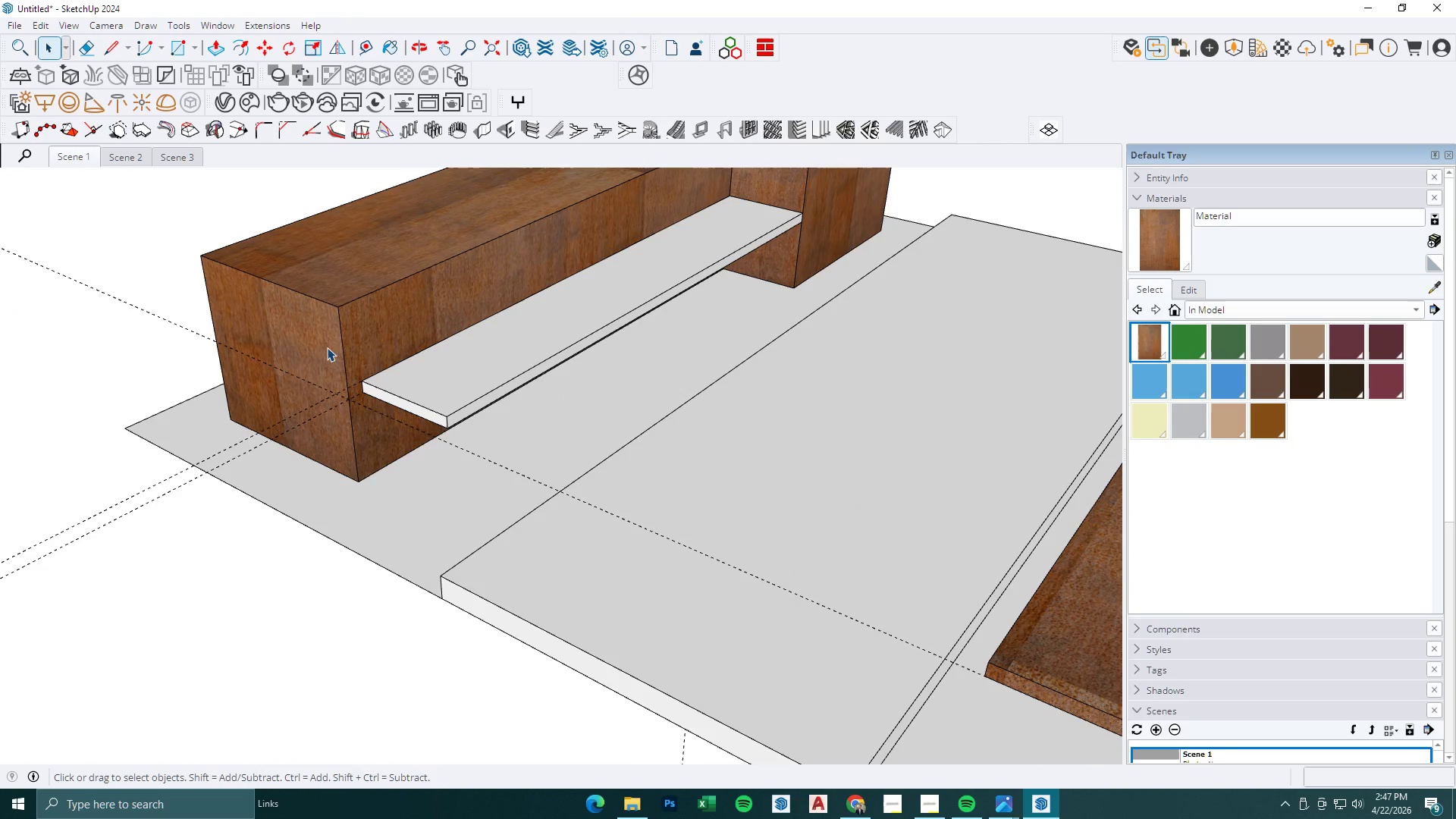 
double_click([320, 350])
 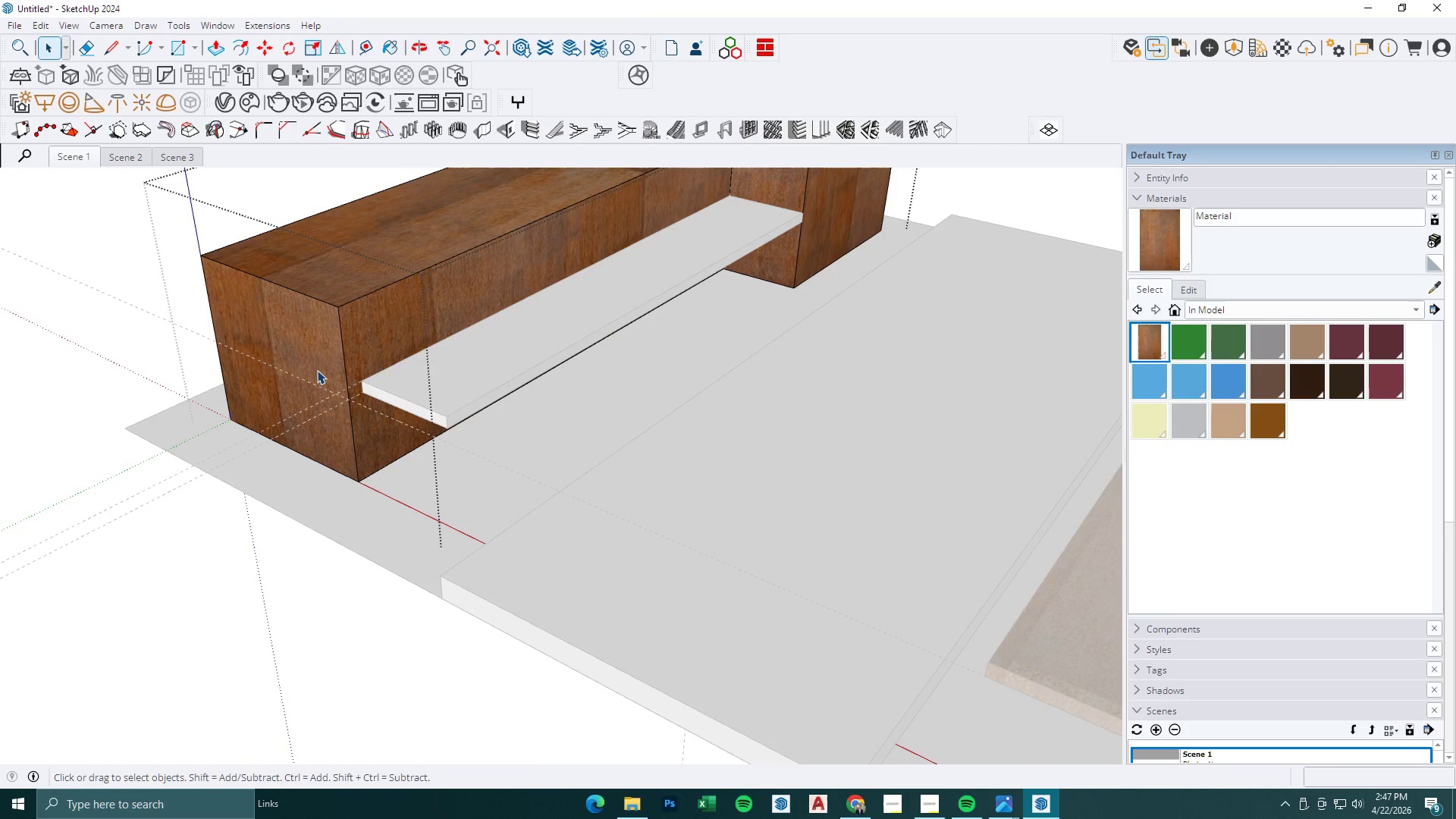 
key(P)
 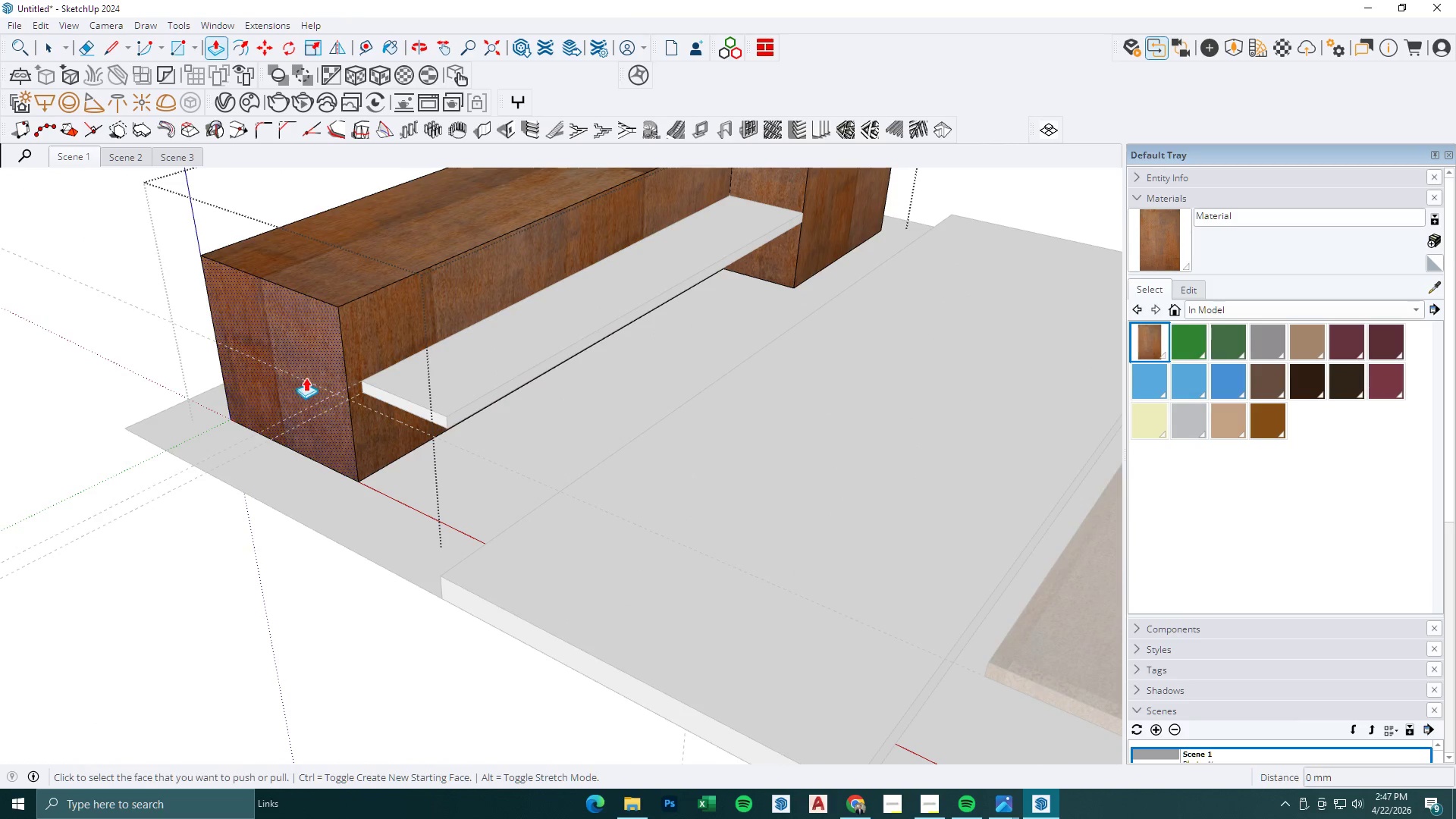 
left_click([306, 376])
 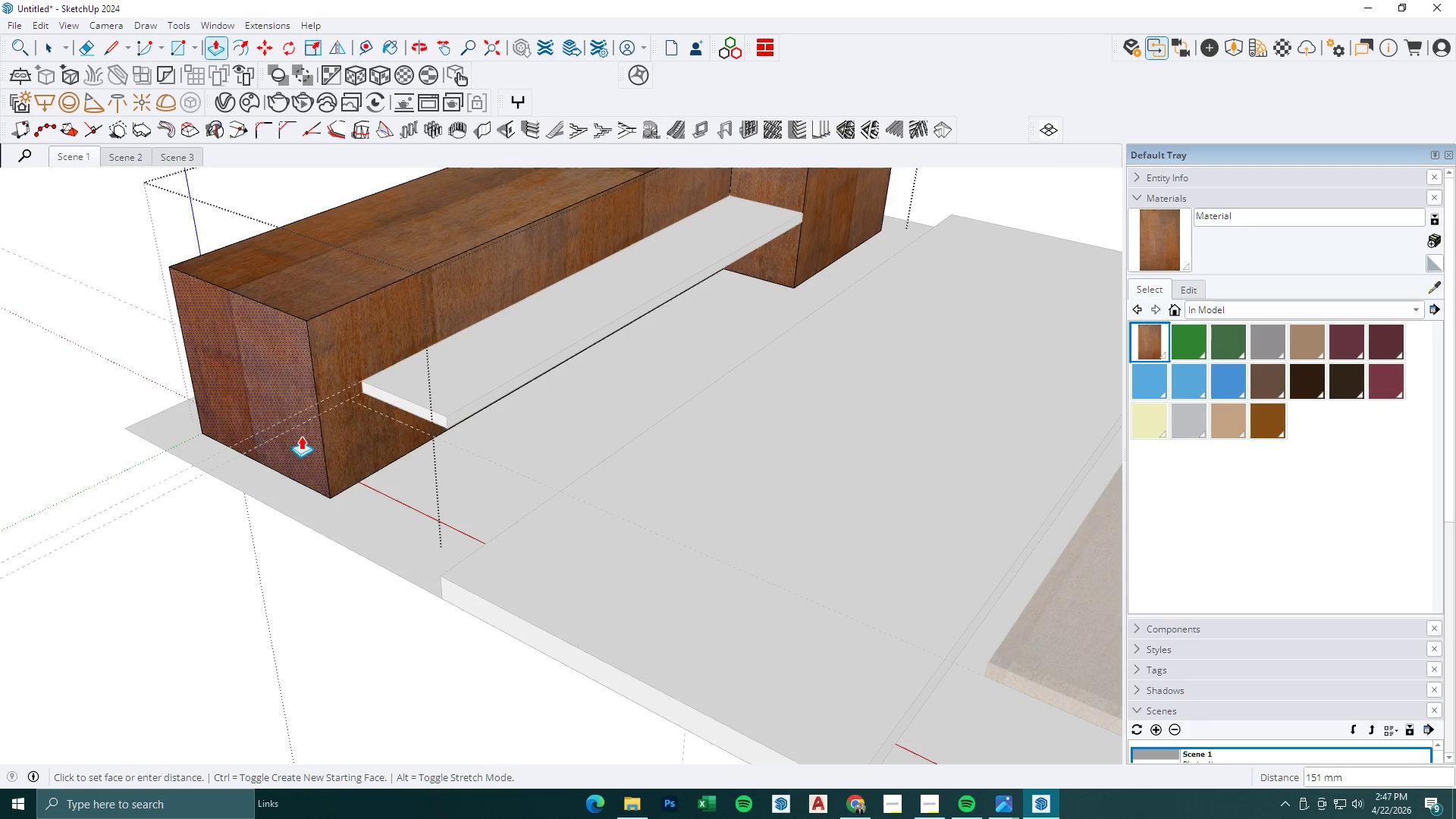 
left_click([301, 436])
 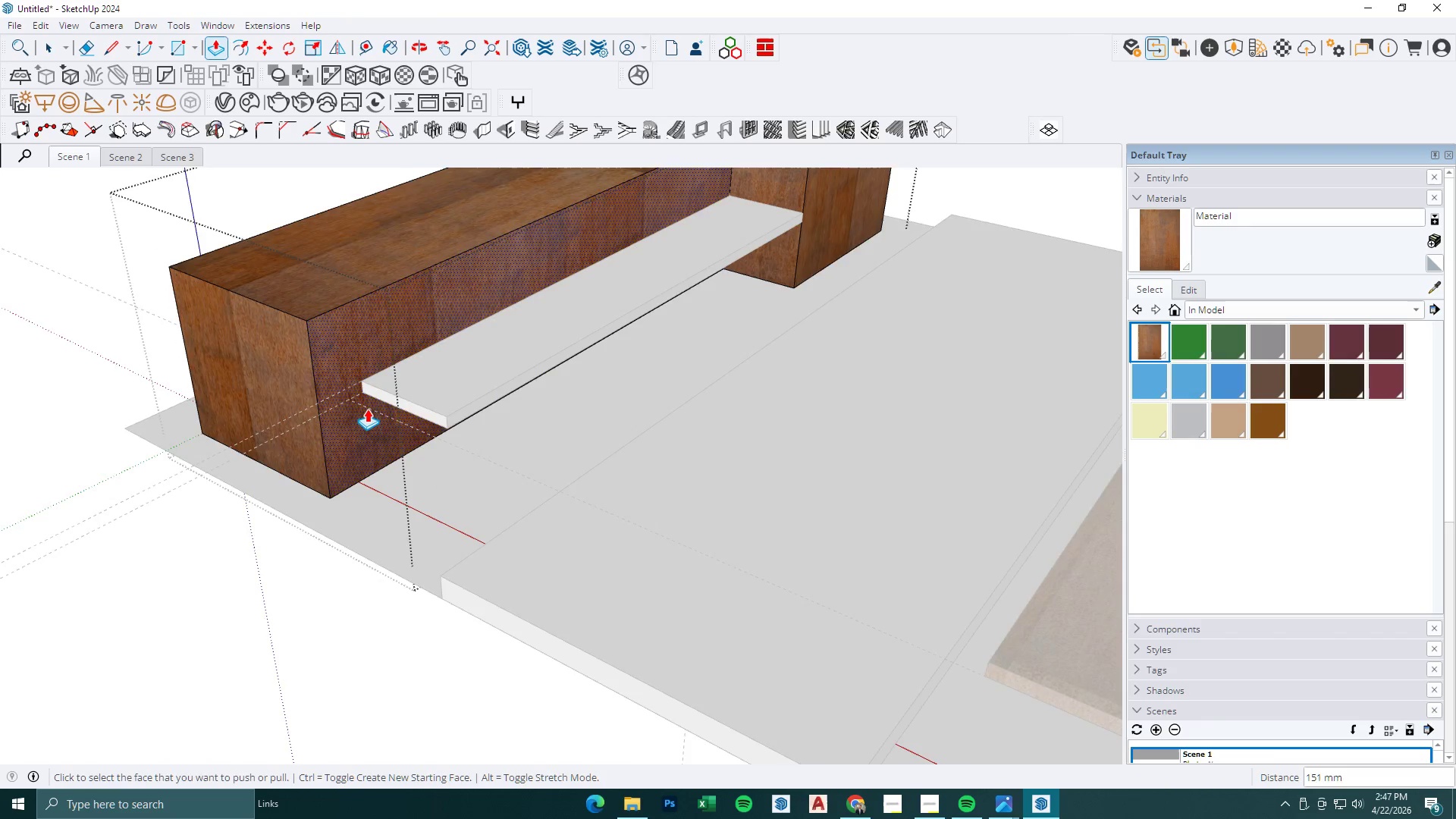 
key(Space)
 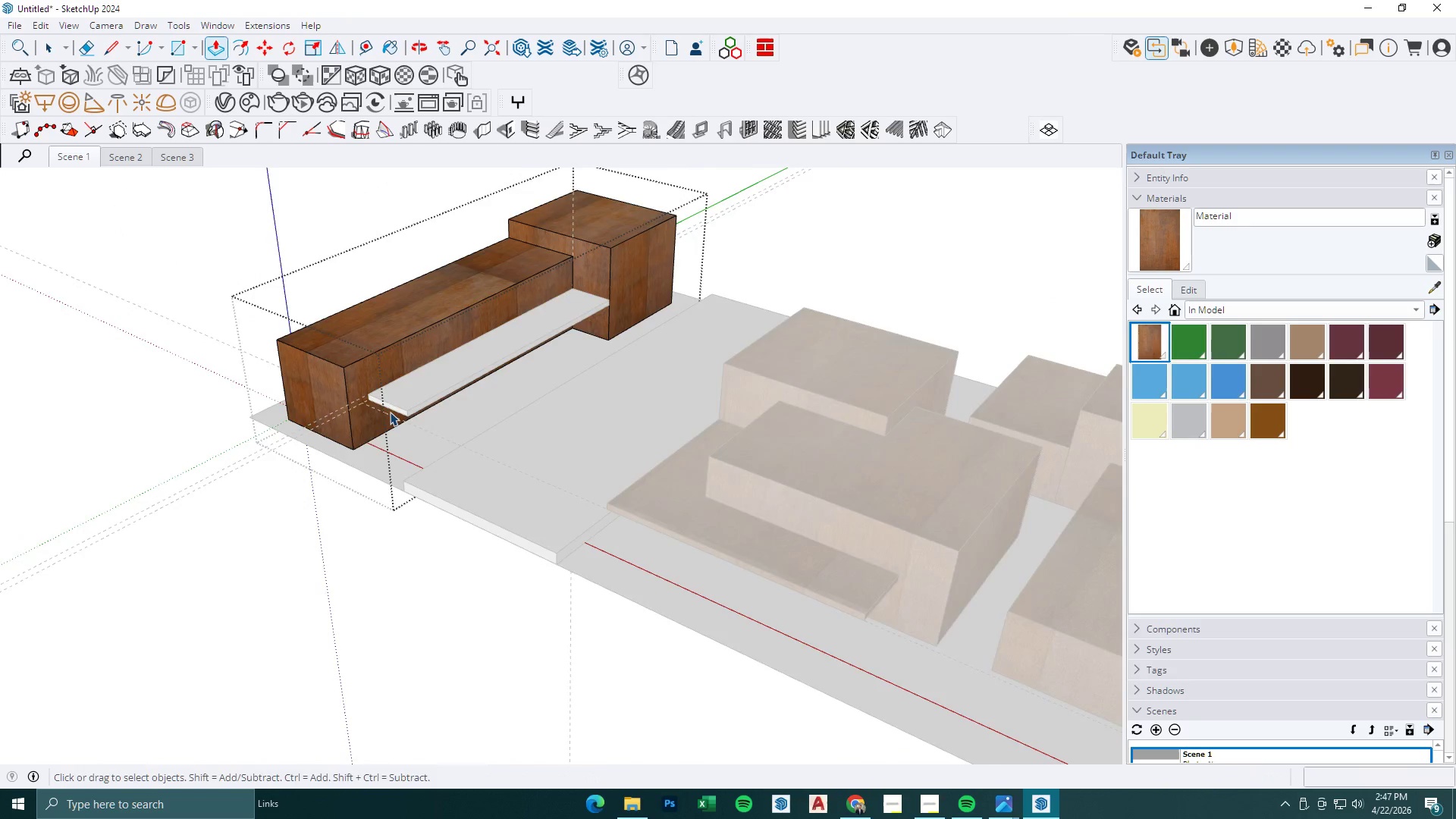 
key(Escape)
 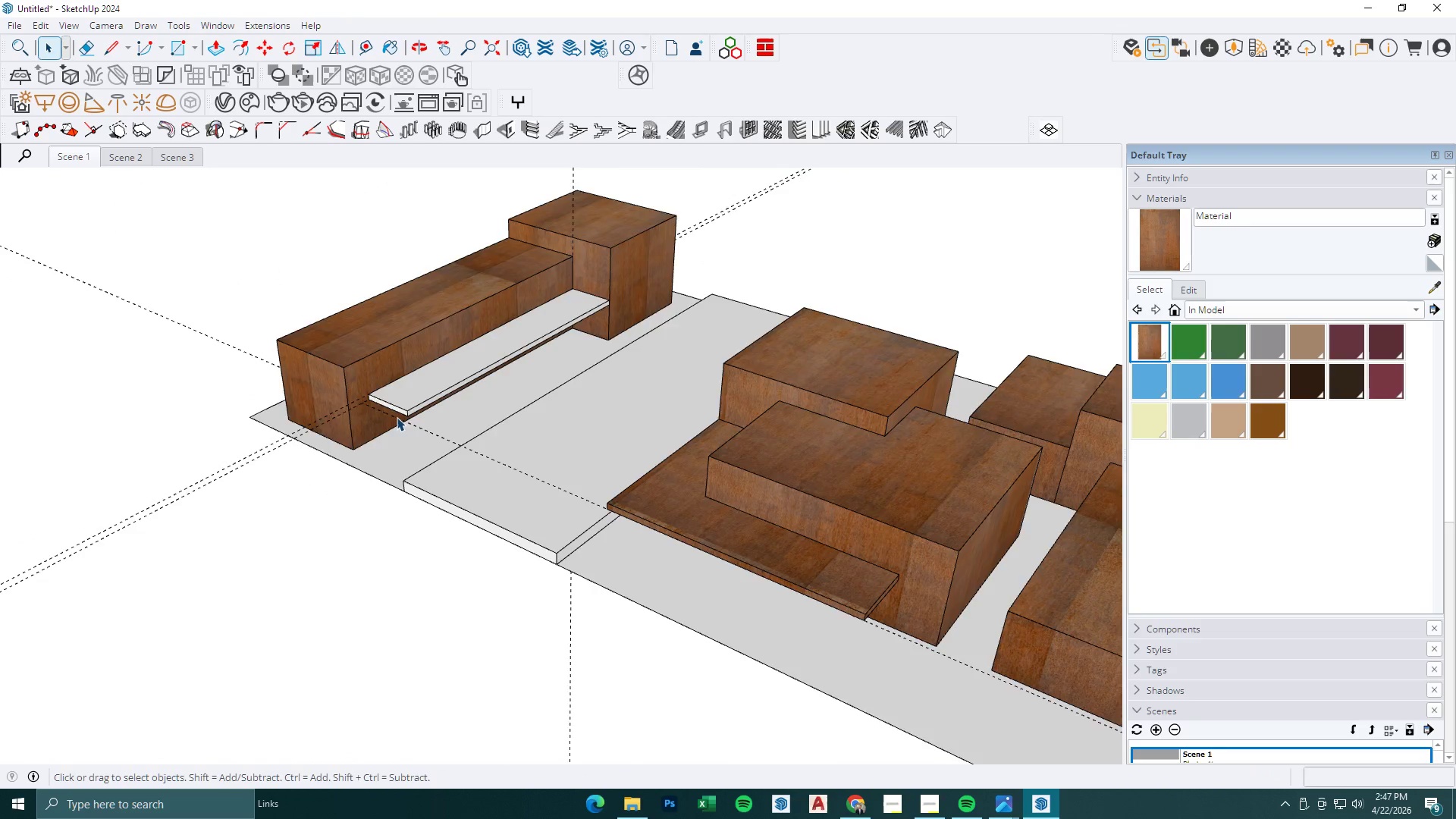 
key(Escape)
 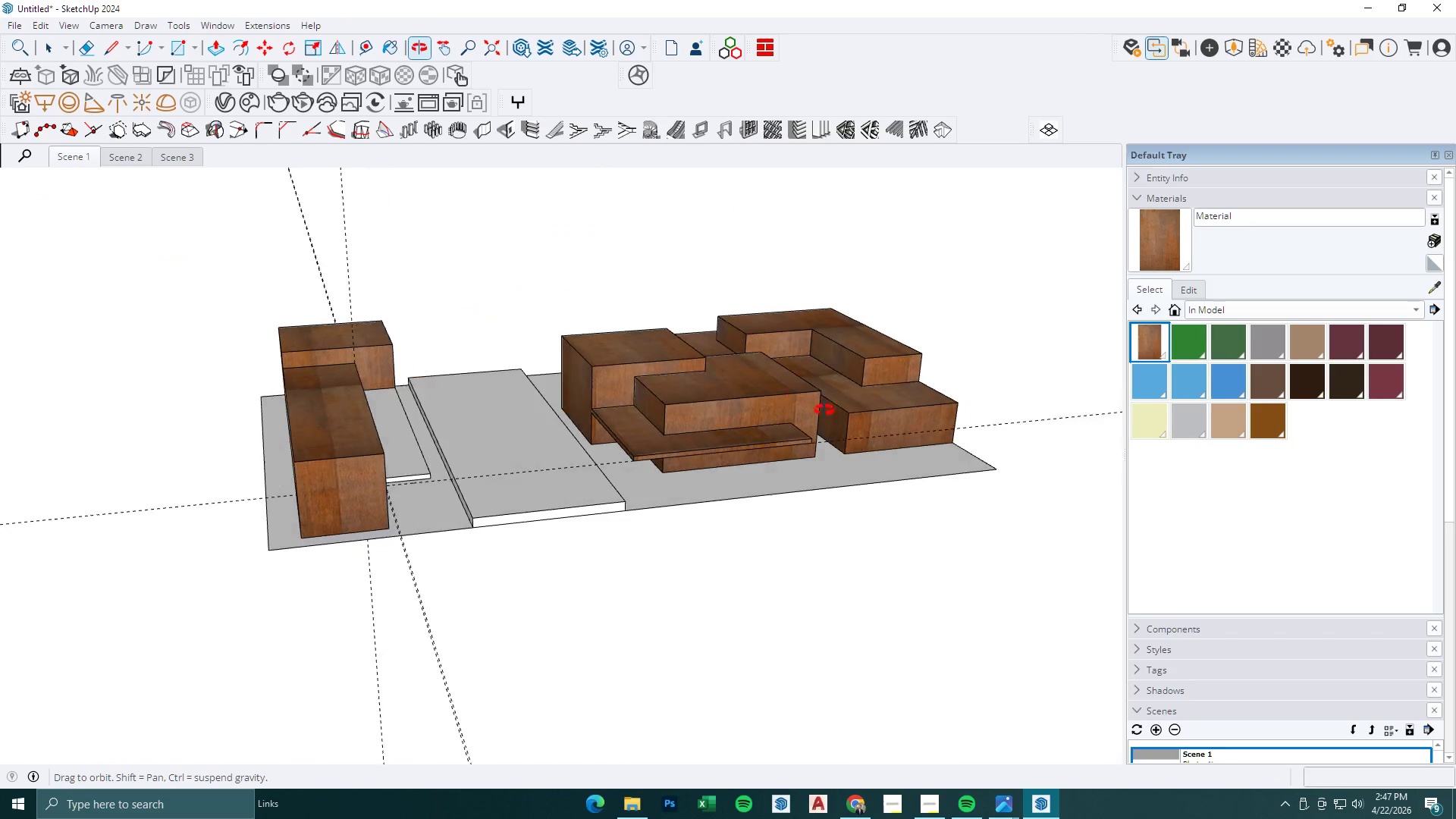 
scroll: coordinate [437, 453], scroll_direction: down, amount: 11.0
 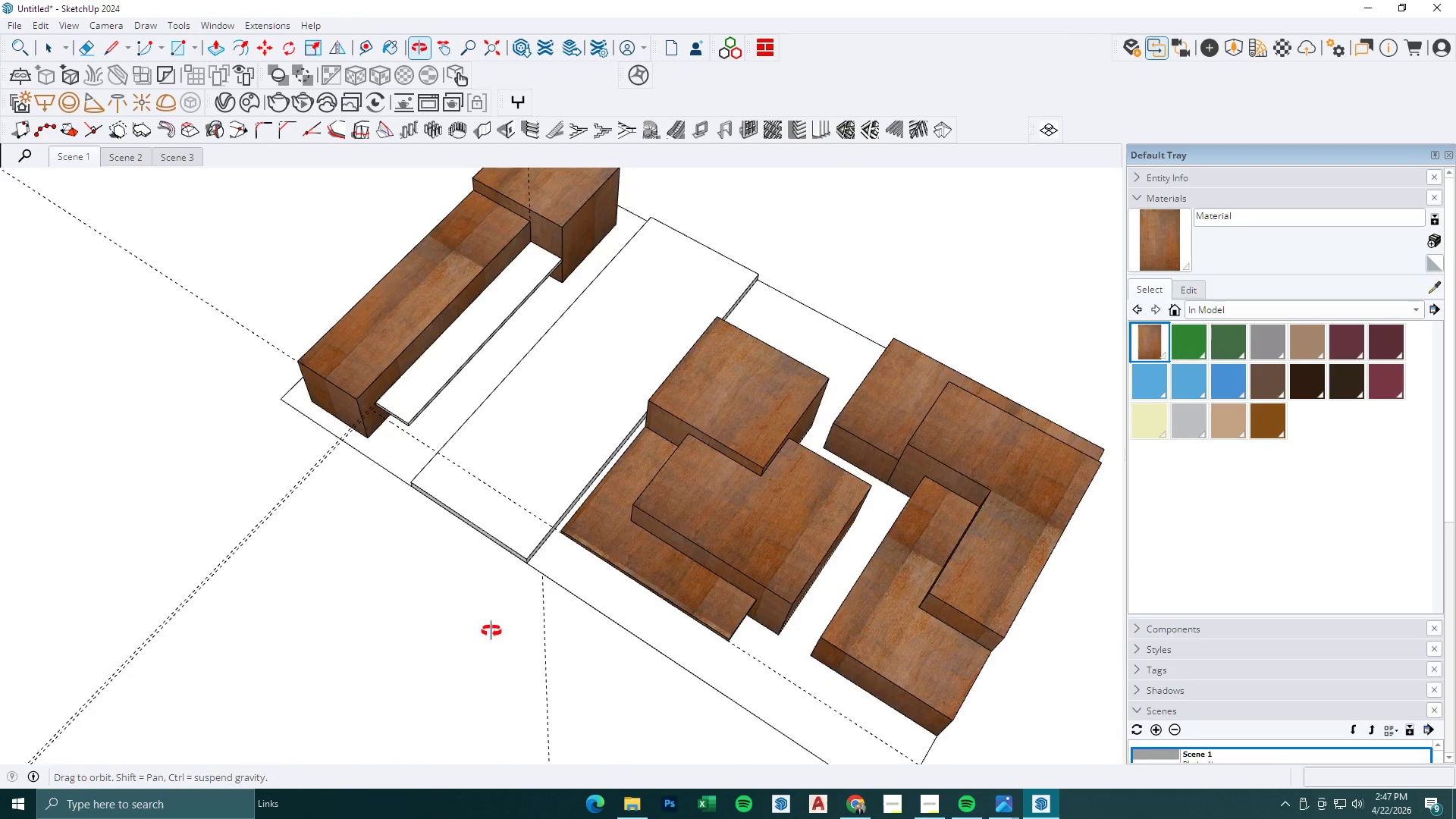 
scroll: coordinate [853, 453], scroll_direction: up, amount: 4.0
 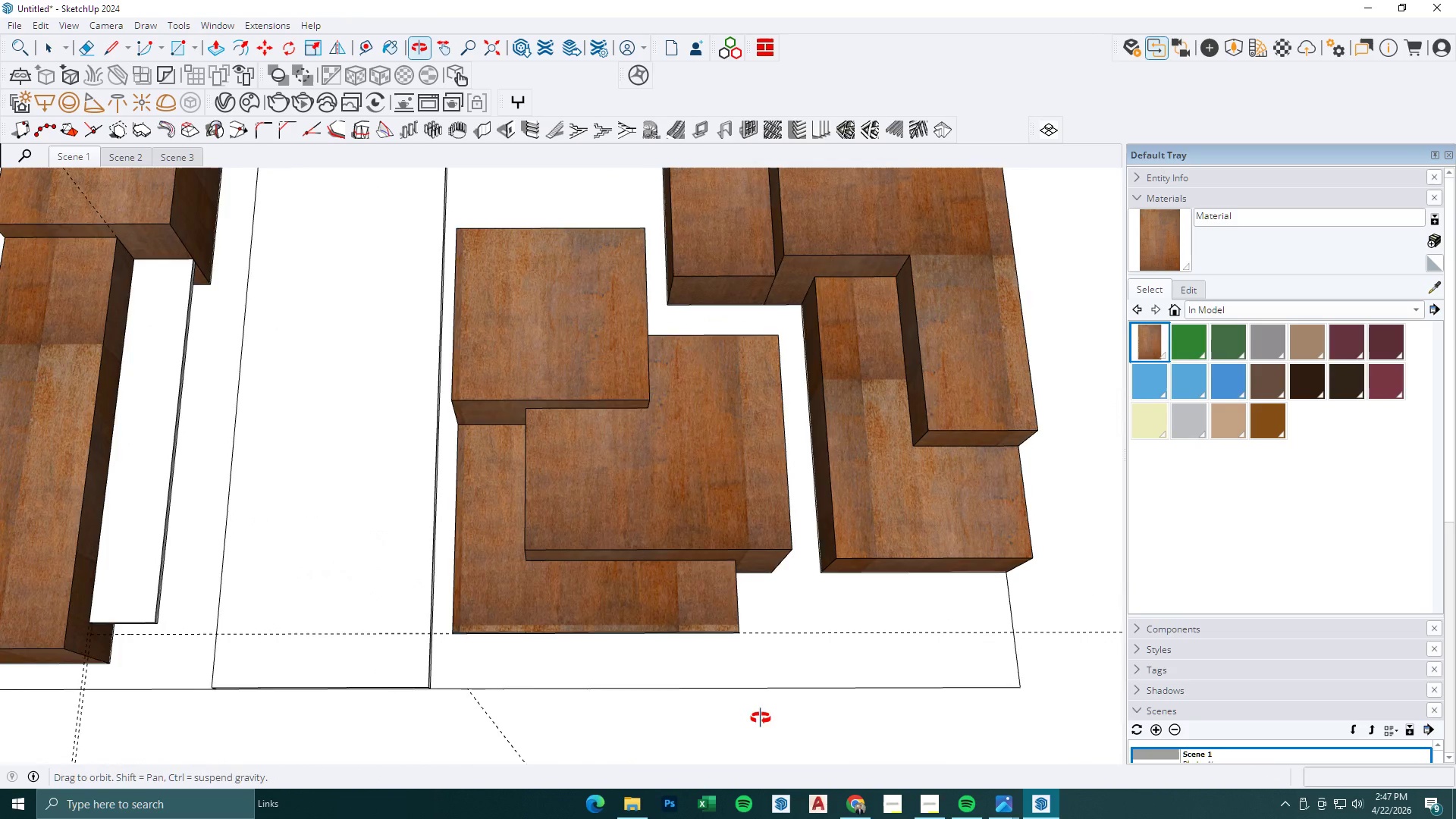 
scroll: coordinate [674, 475], scroll_direction: down, amount: 8.0
 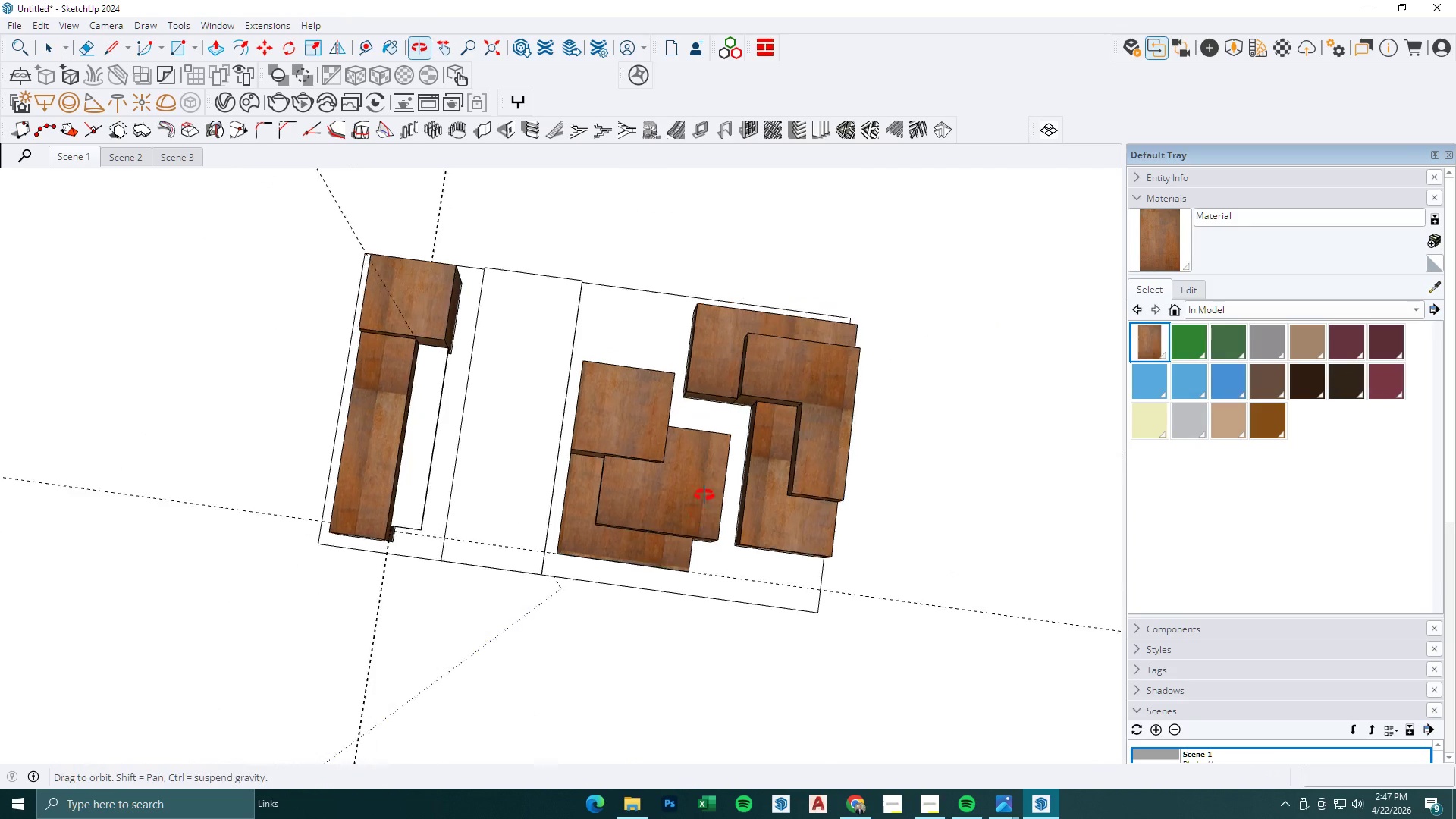 
scroll: coordinate [818, 281], scroll_direction: up, amount: 8.0
 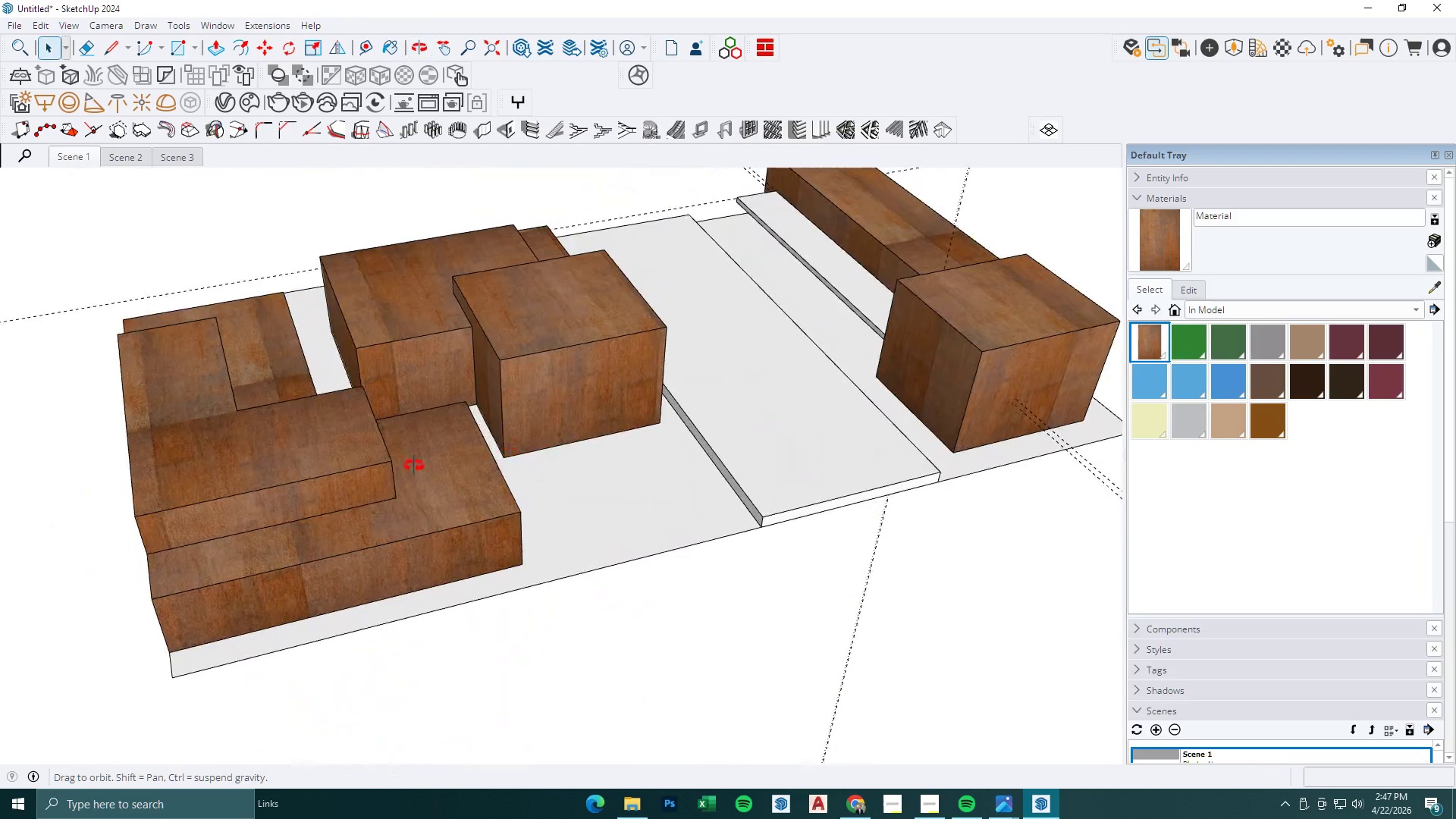 
key(Space)
 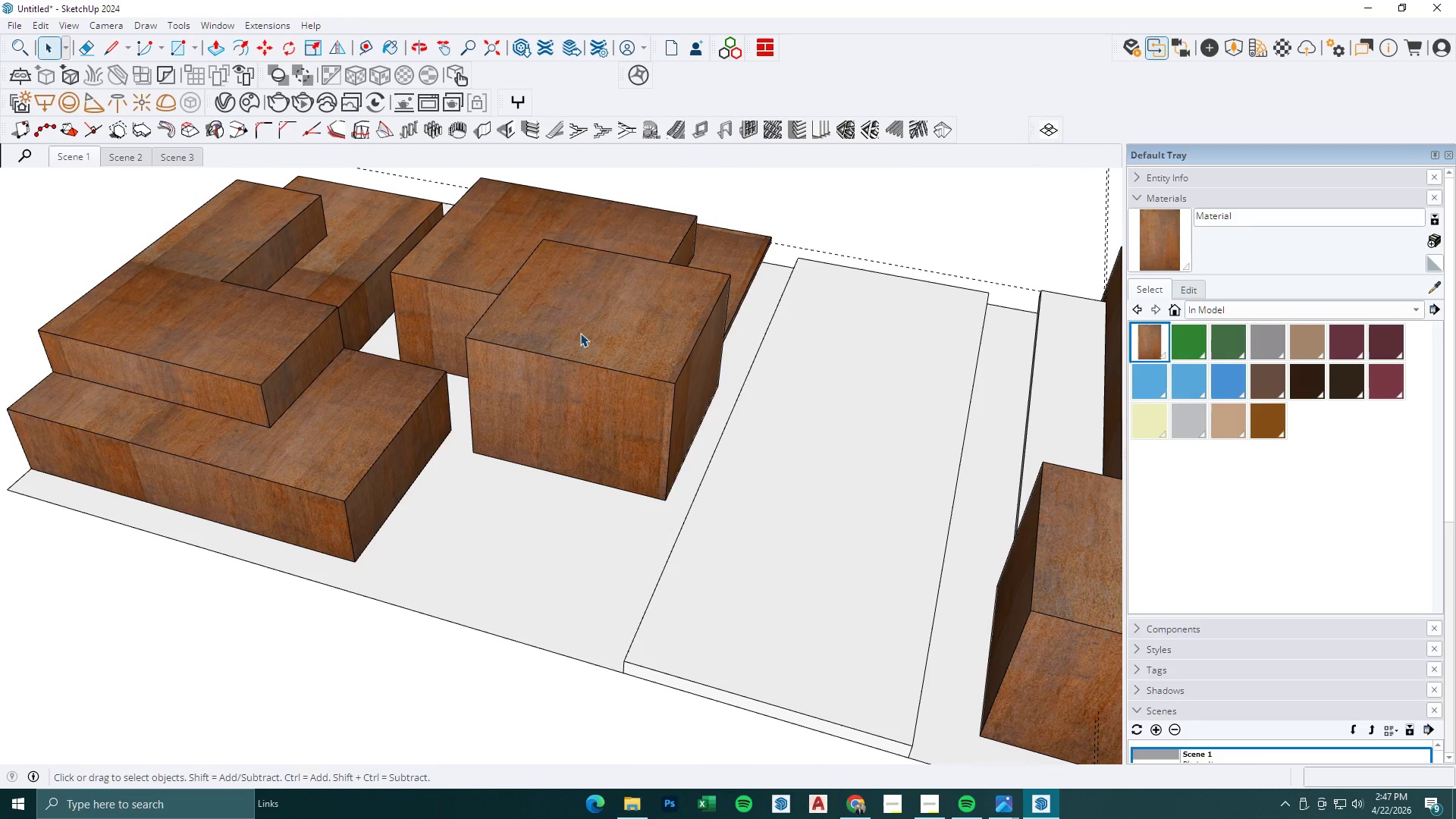 
left_click([580, 333])
 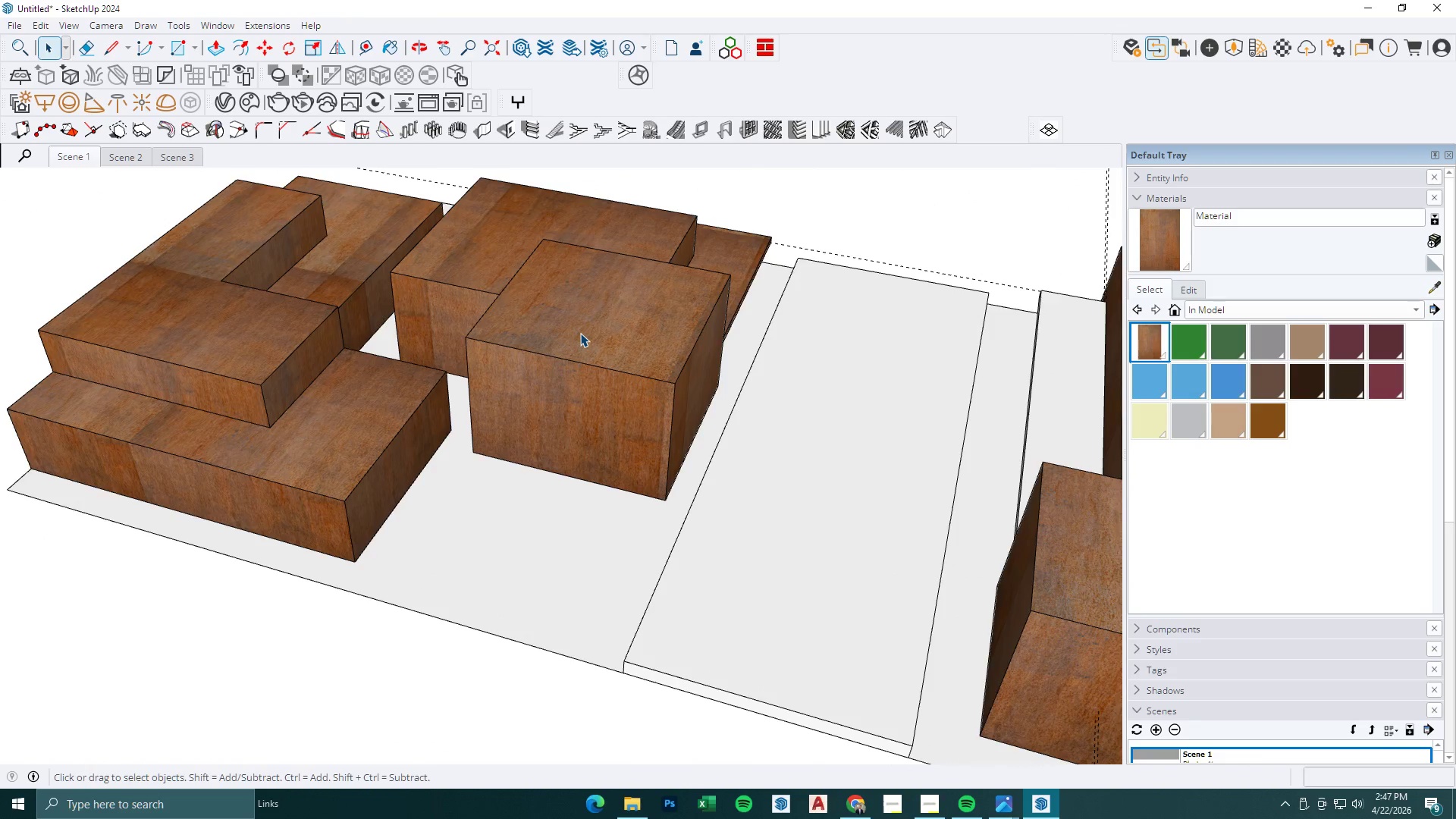 
scroll: coordinate [535, 315], scroll_direction: up, amount: 2.0
 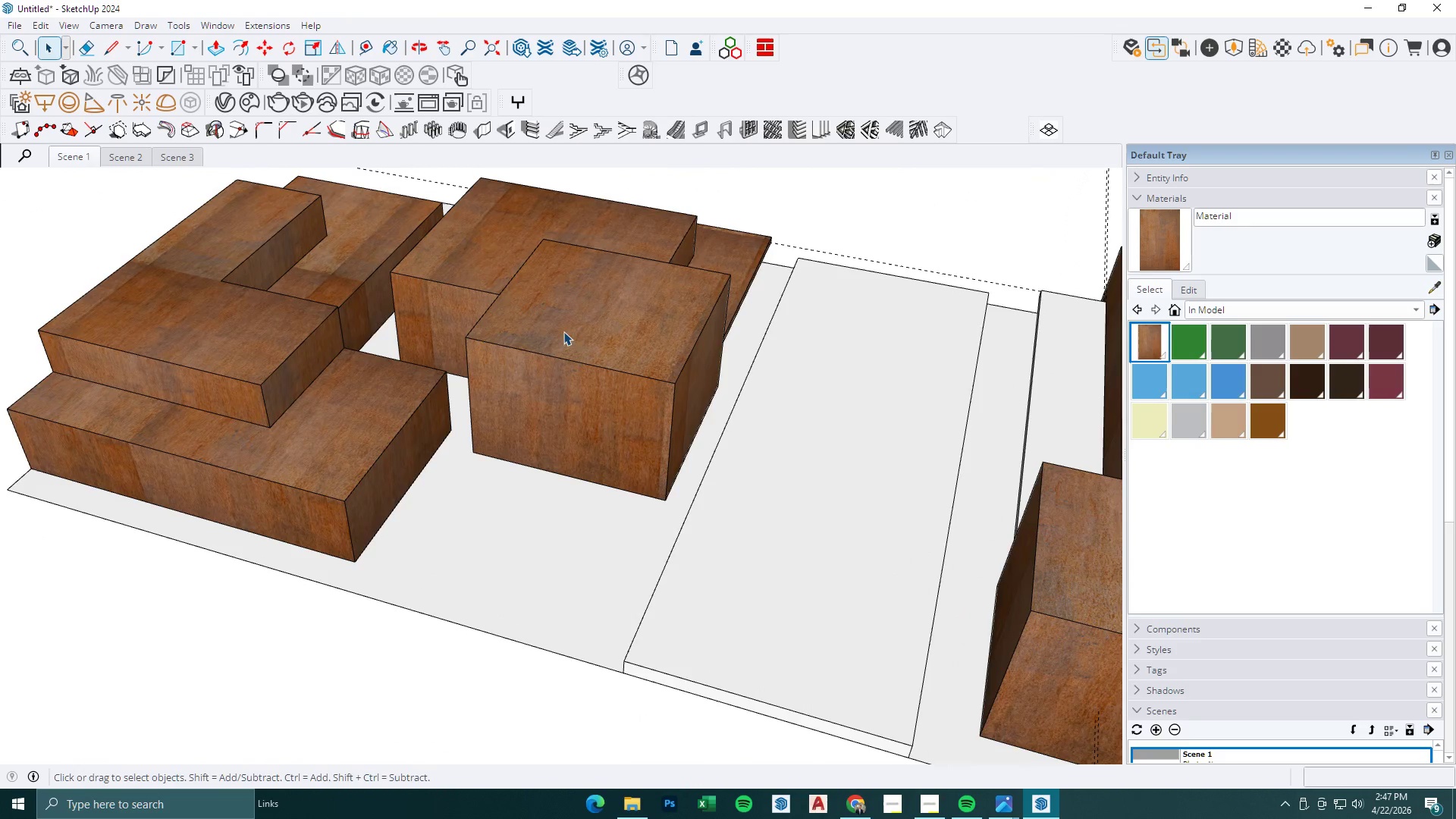 
double_click([580, 333])
 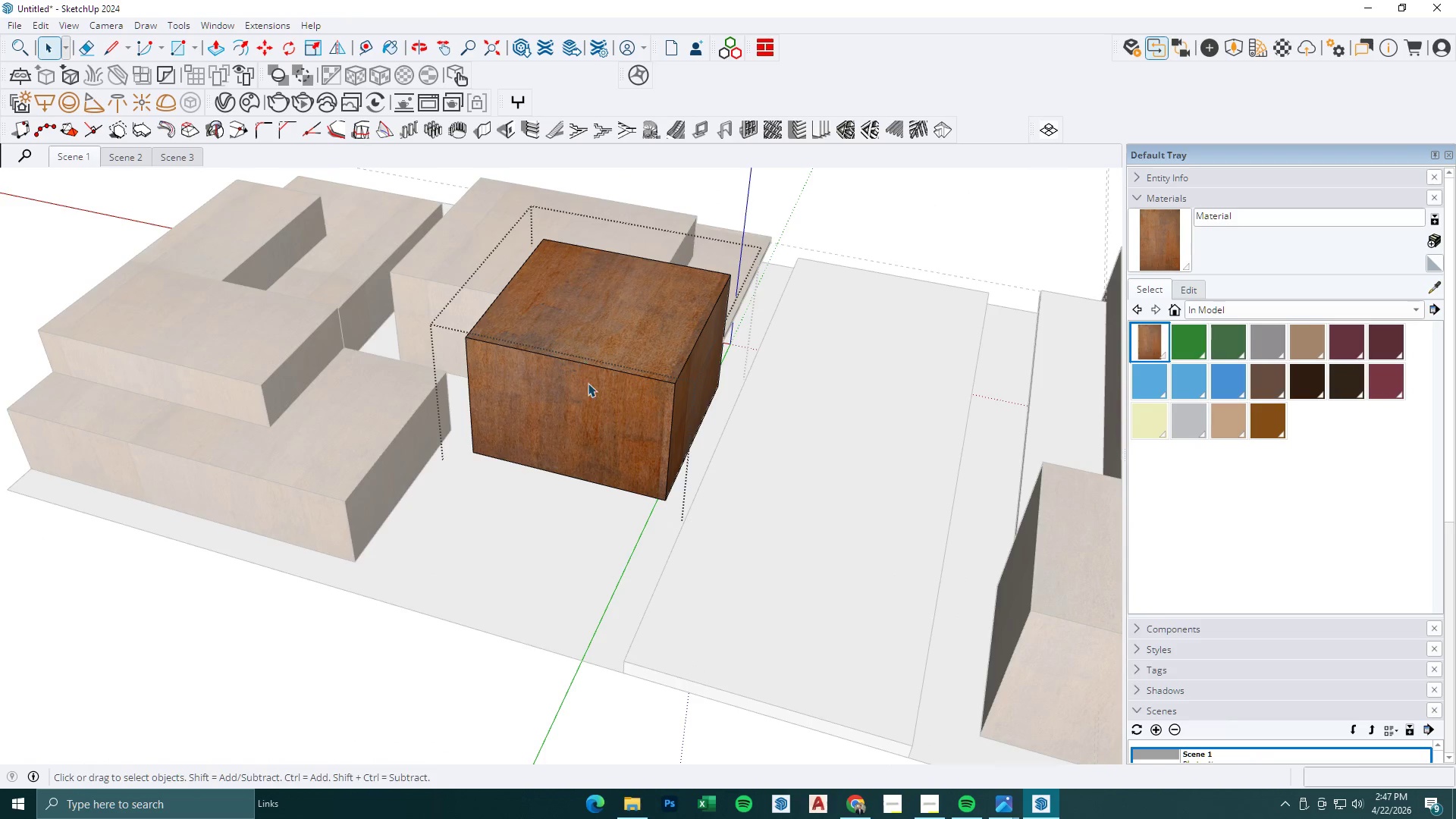 
key(P)
 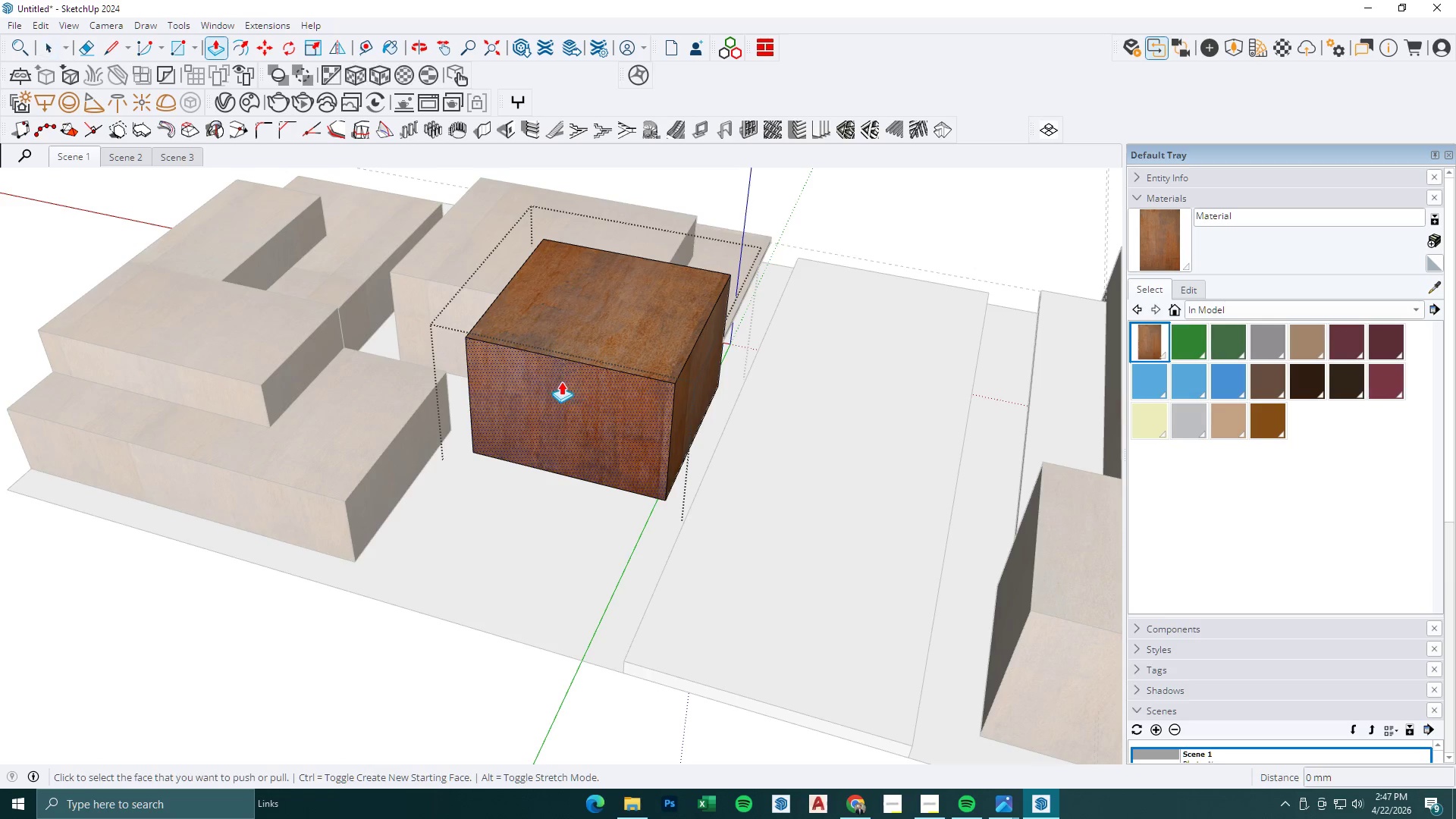 
left_click([561, 381])
 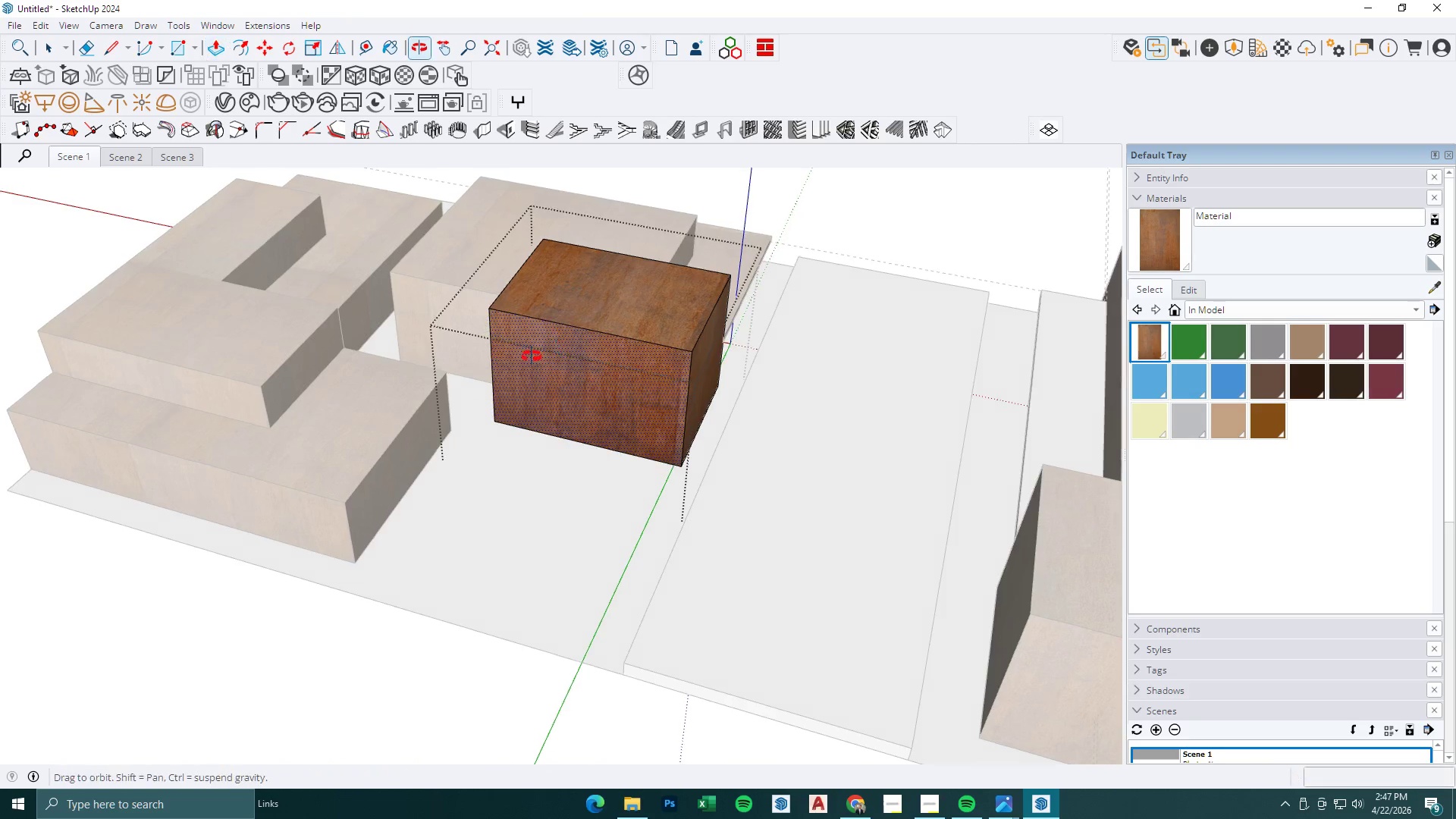 
key(Escape)
 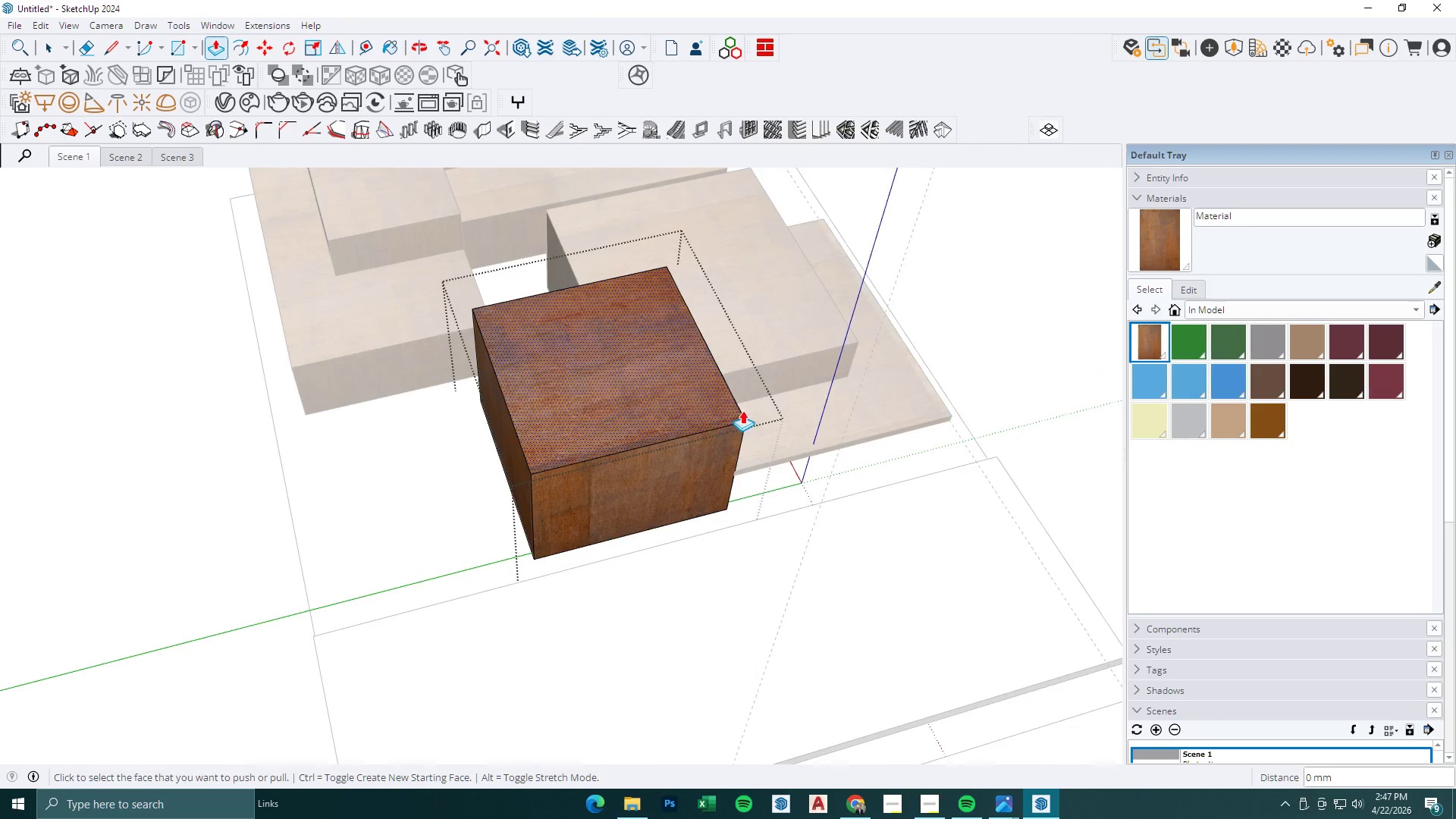 
scroll: coordinate [611, 422], scroll_direction: down, amount: 3.0
 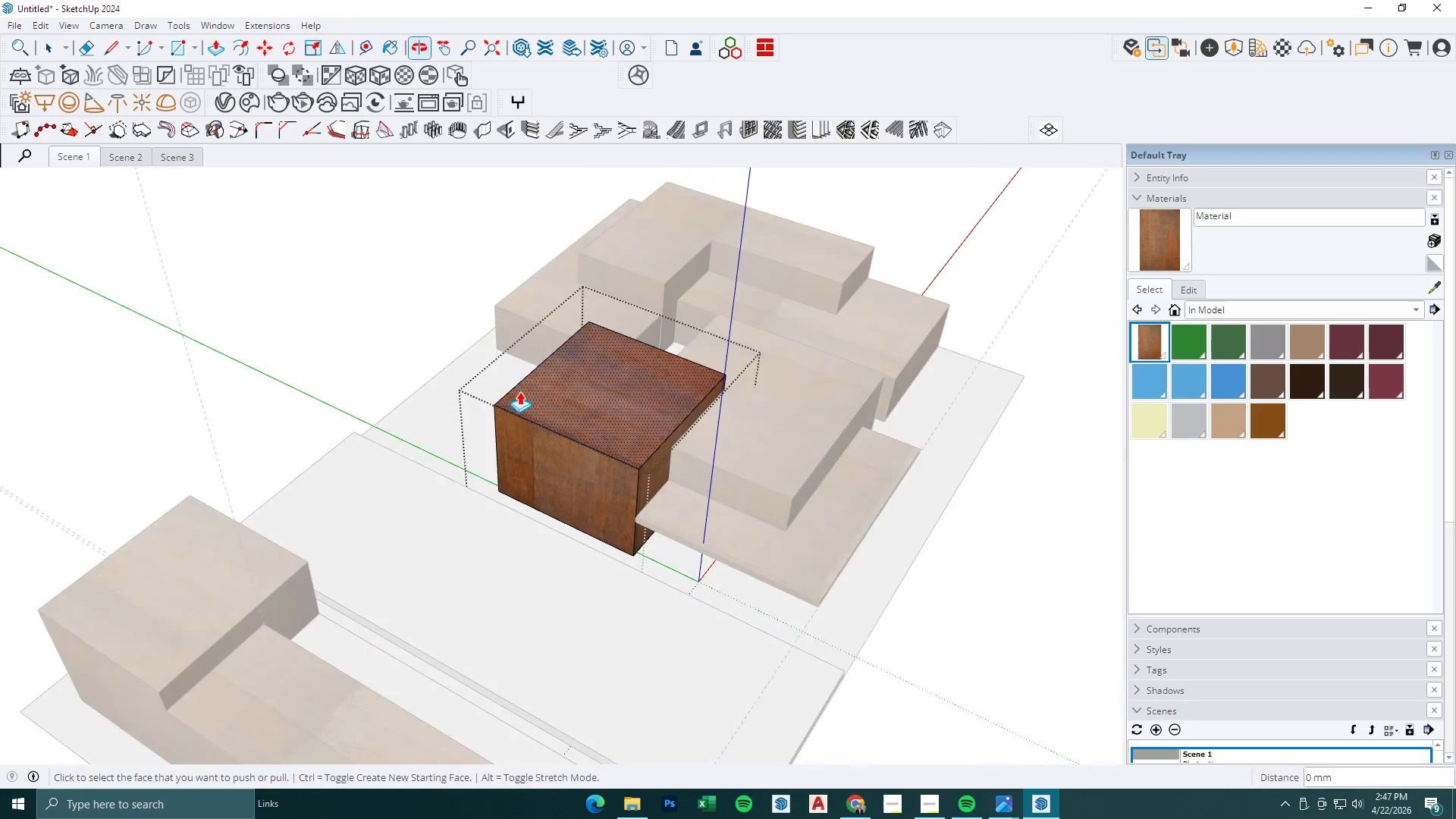 
key(Space)
 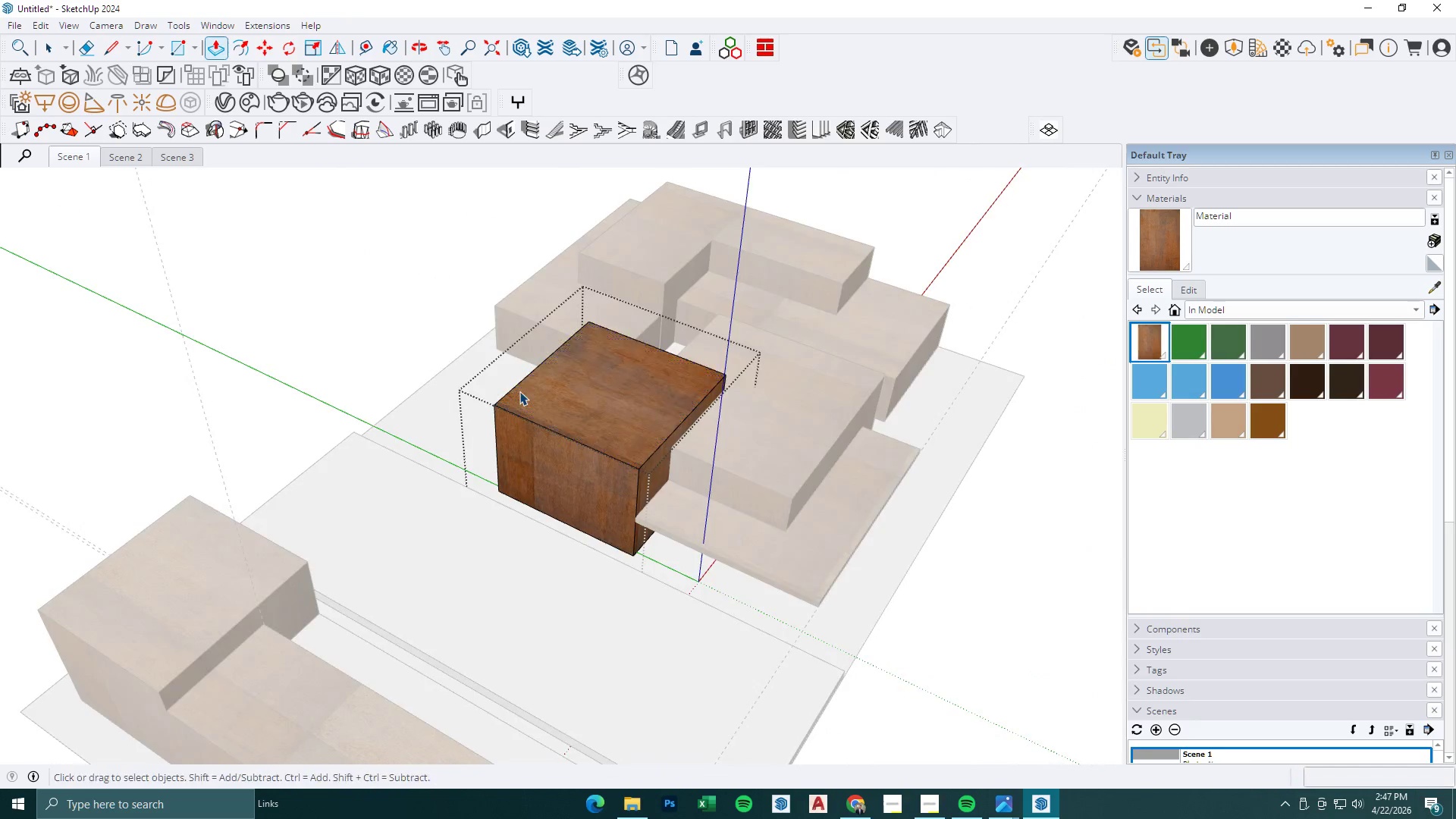 
key(Escape)
 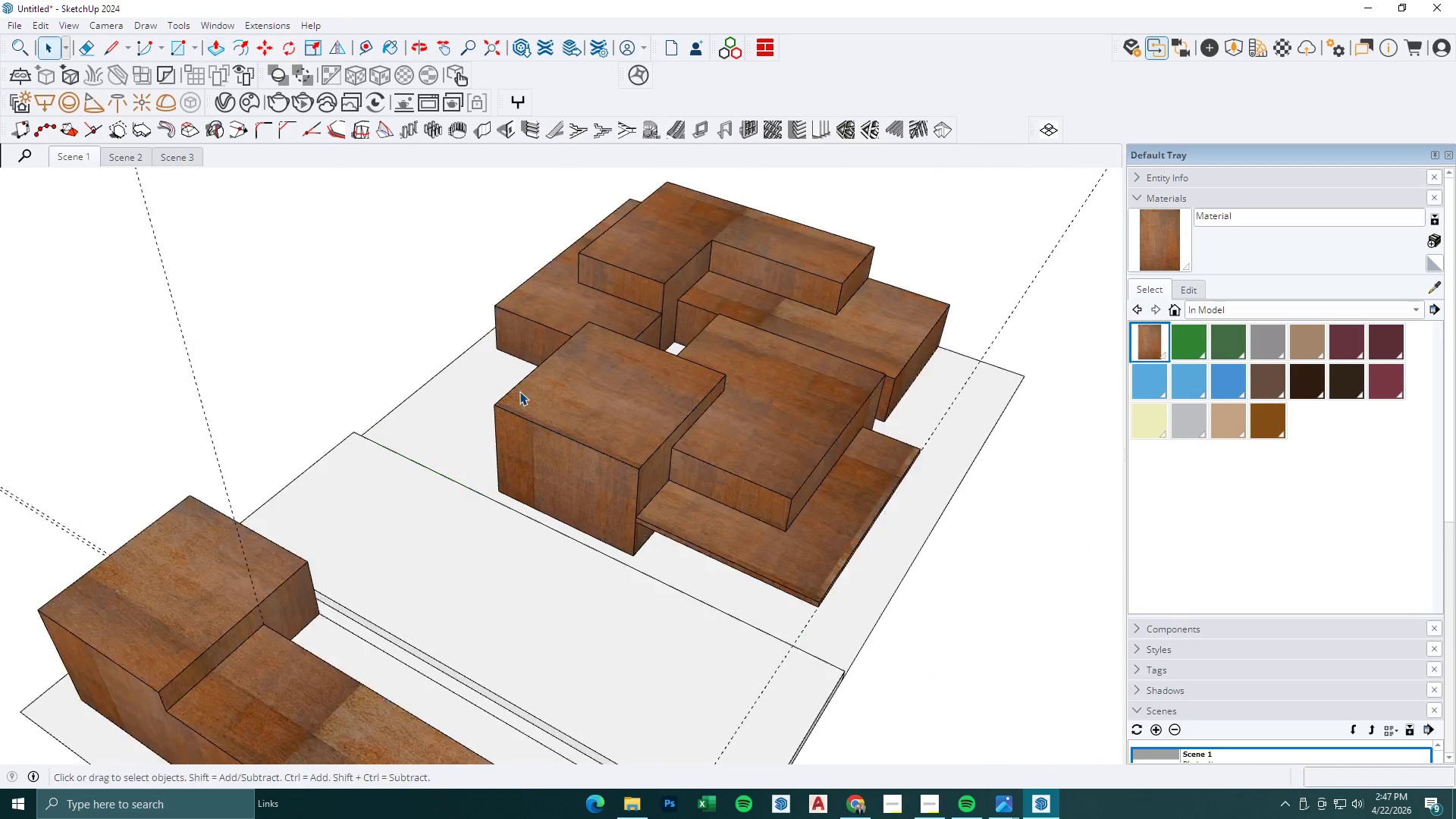 
scroll: coordinate [717, 382], scroll_direction: down, amount: 5.0
 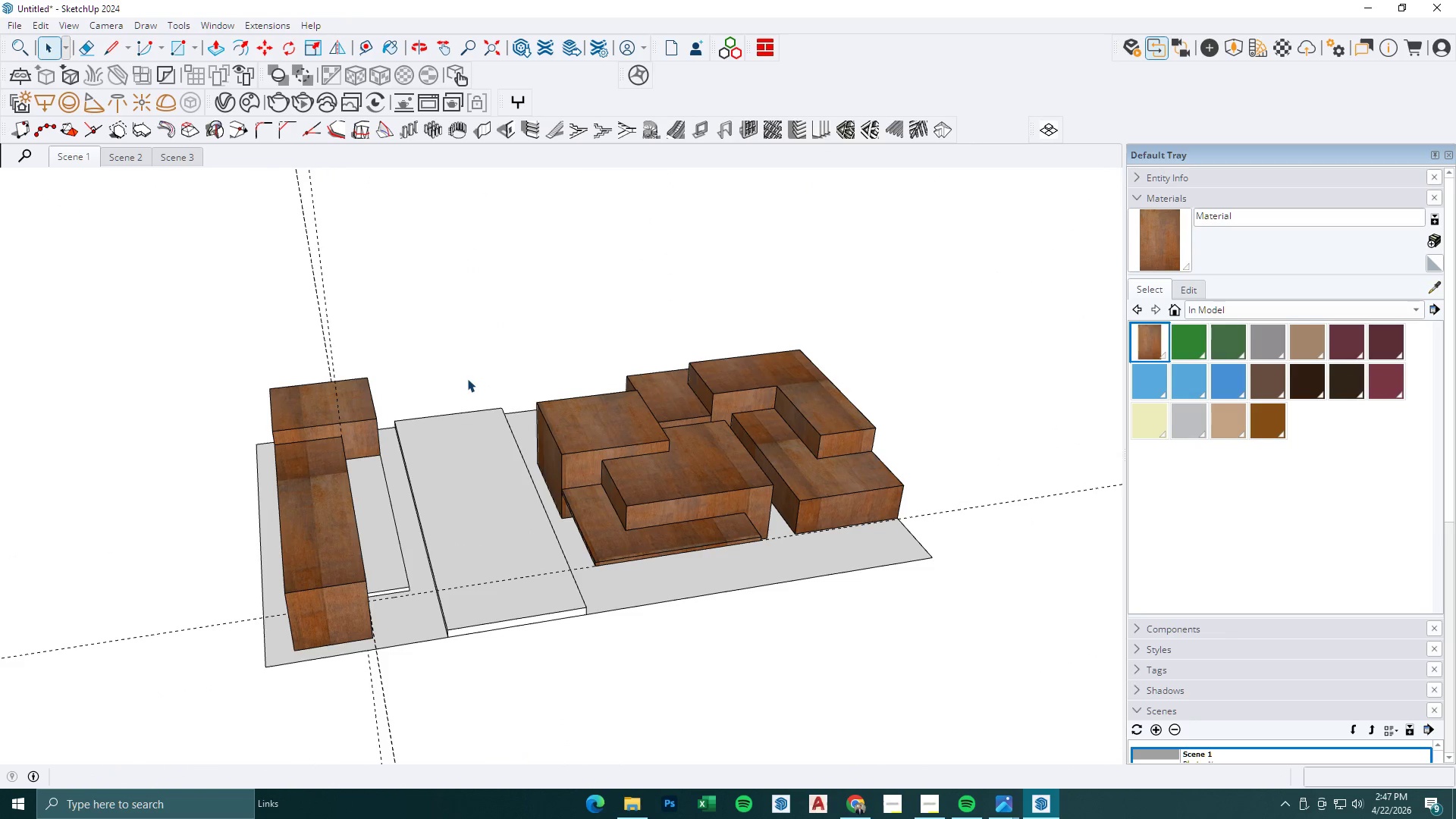 
wait(9.12)
 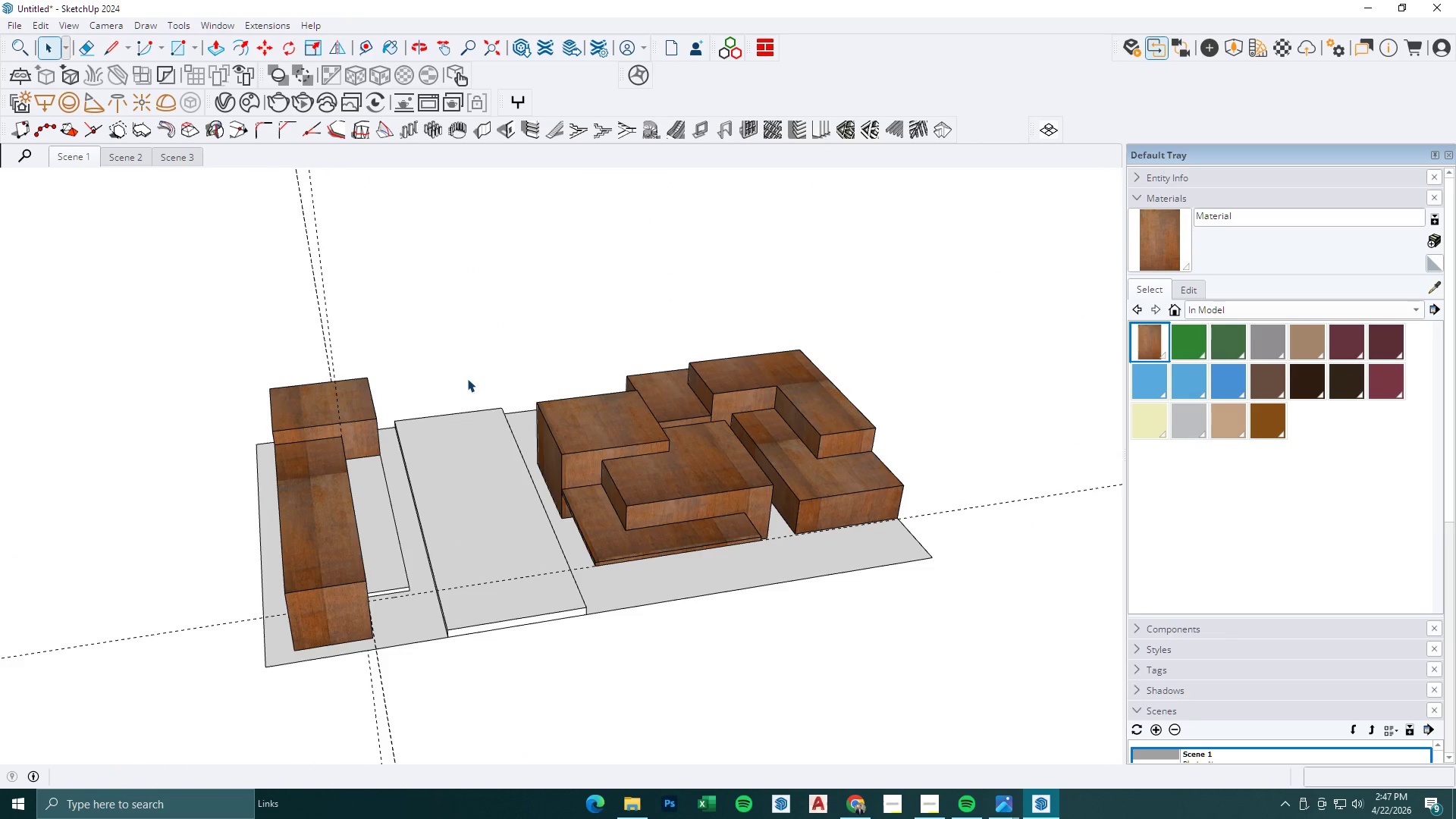 
left_click([1046, 802])
 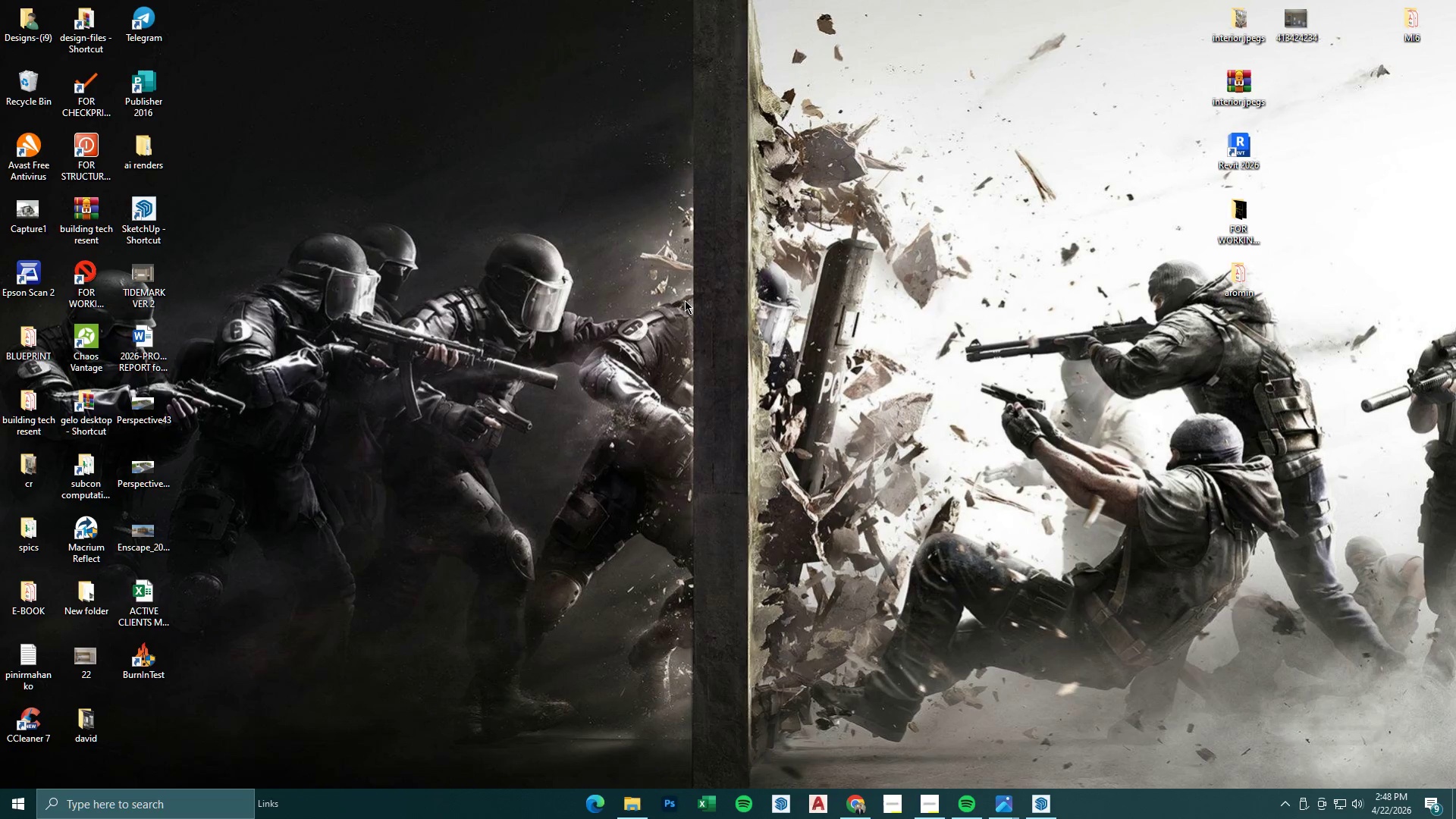 
wait(16.72)
 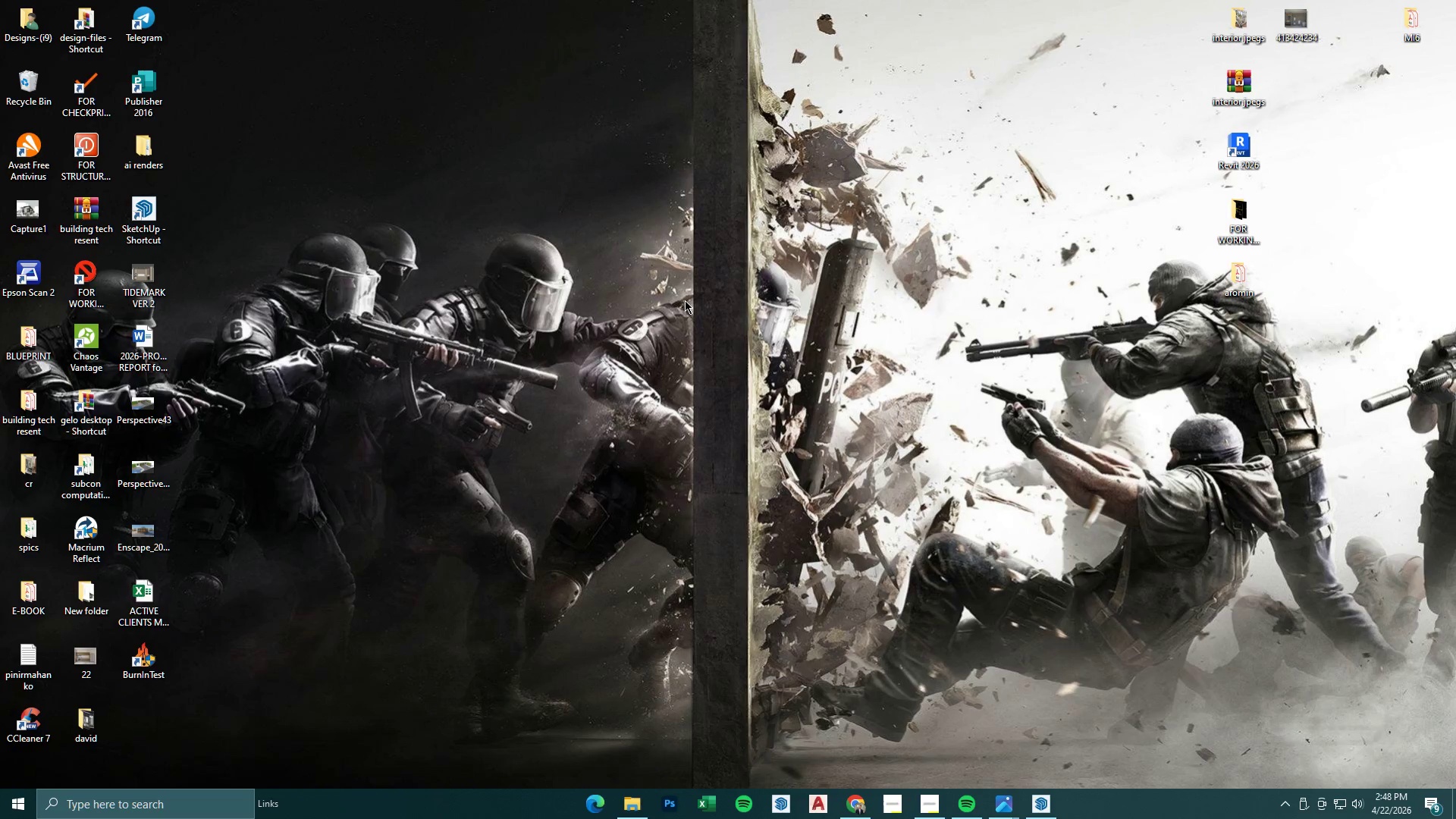 
left_click([627, 797])
 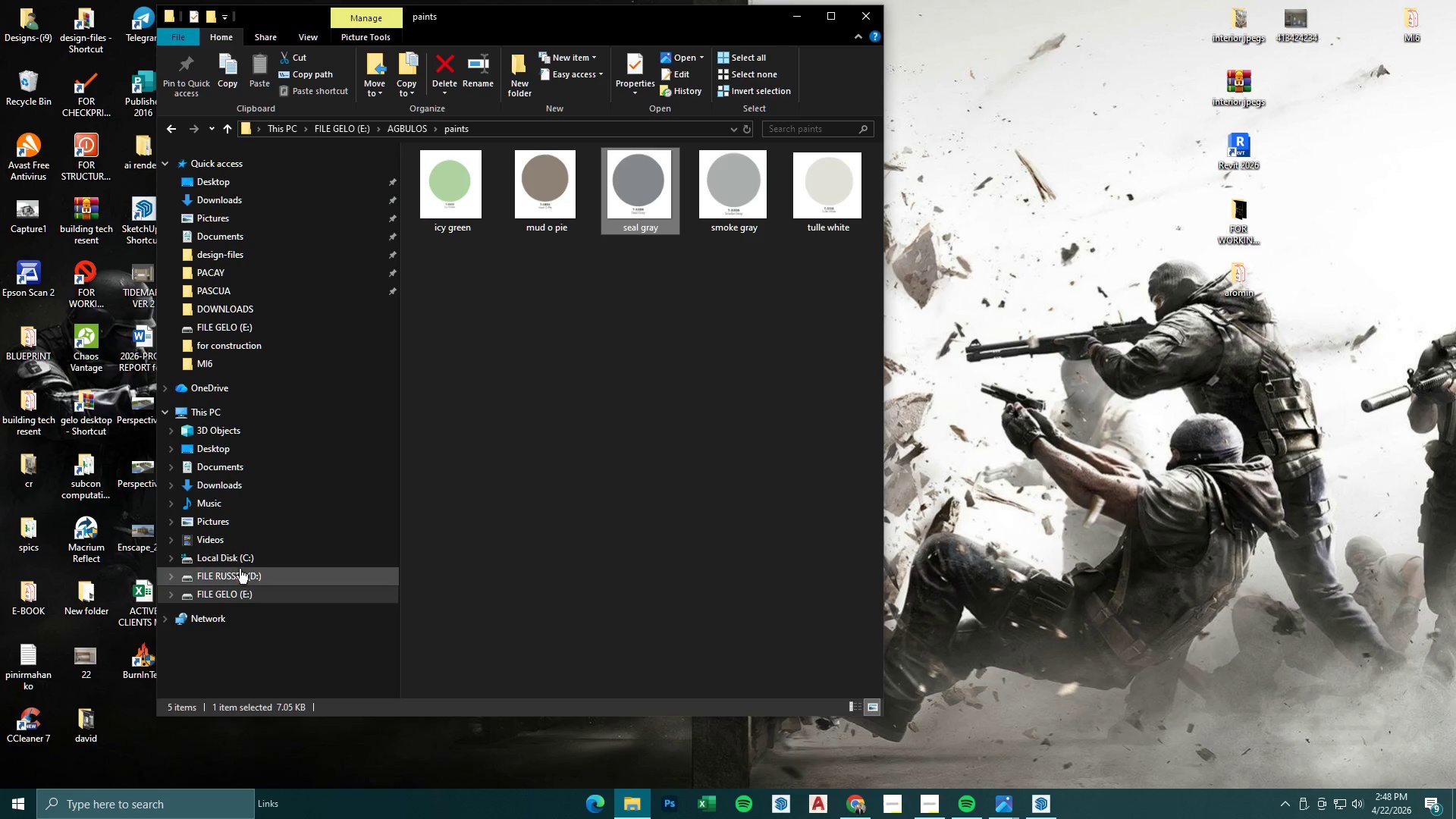 
left_click([242, 571])
 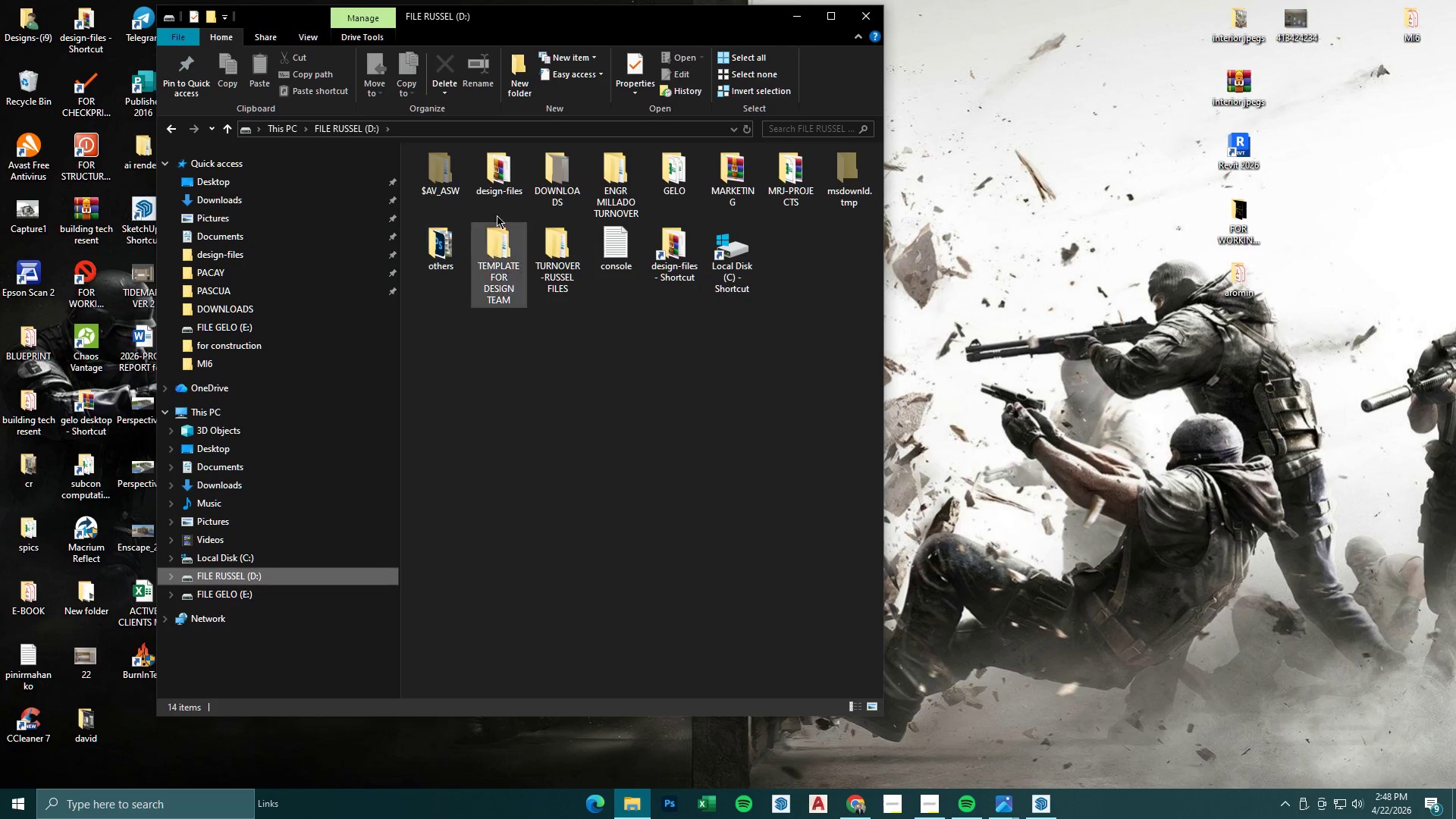 
left_click([505, 184])
 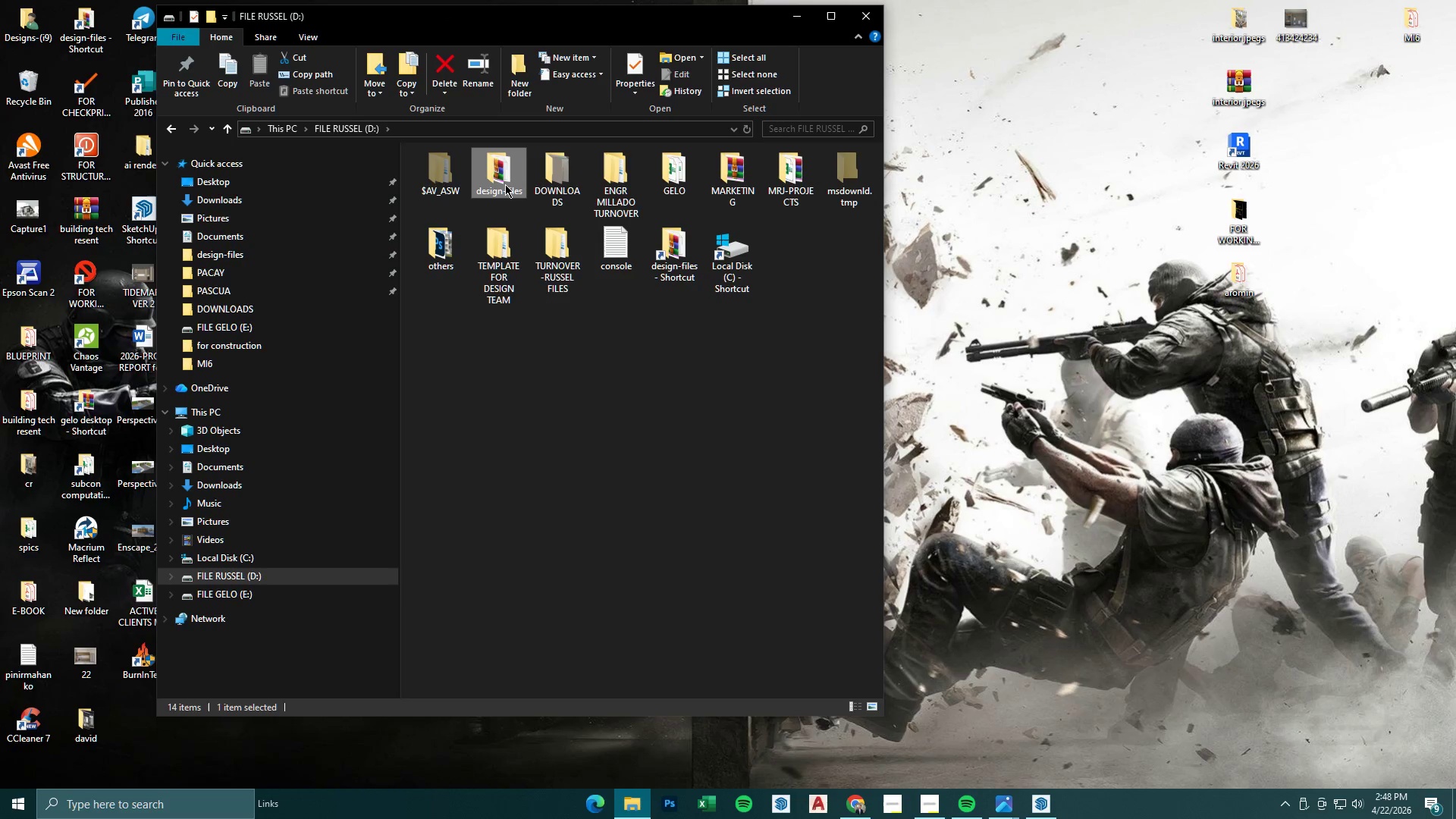 
key(Enter)
 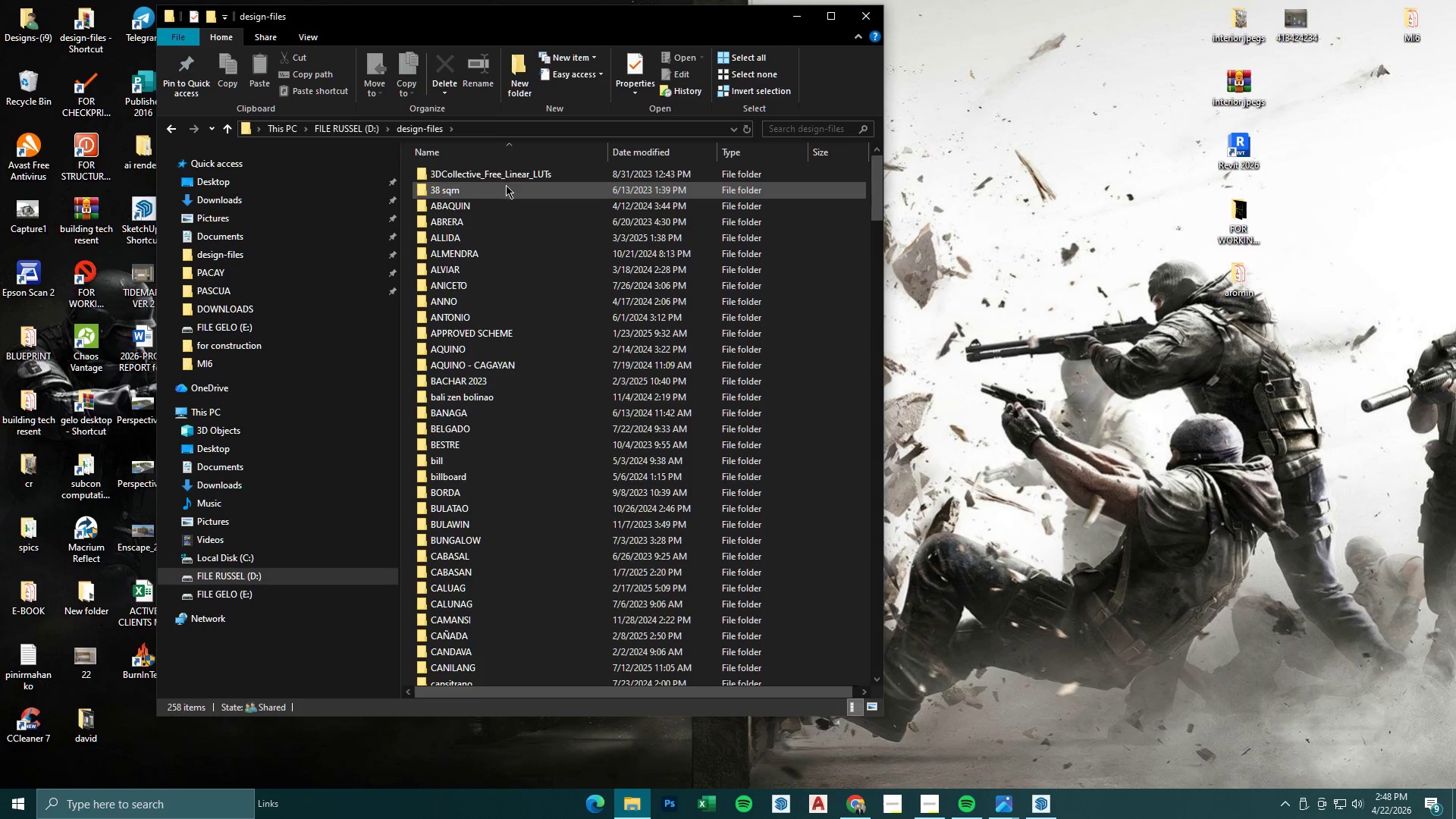 
left_click([494, 400])
 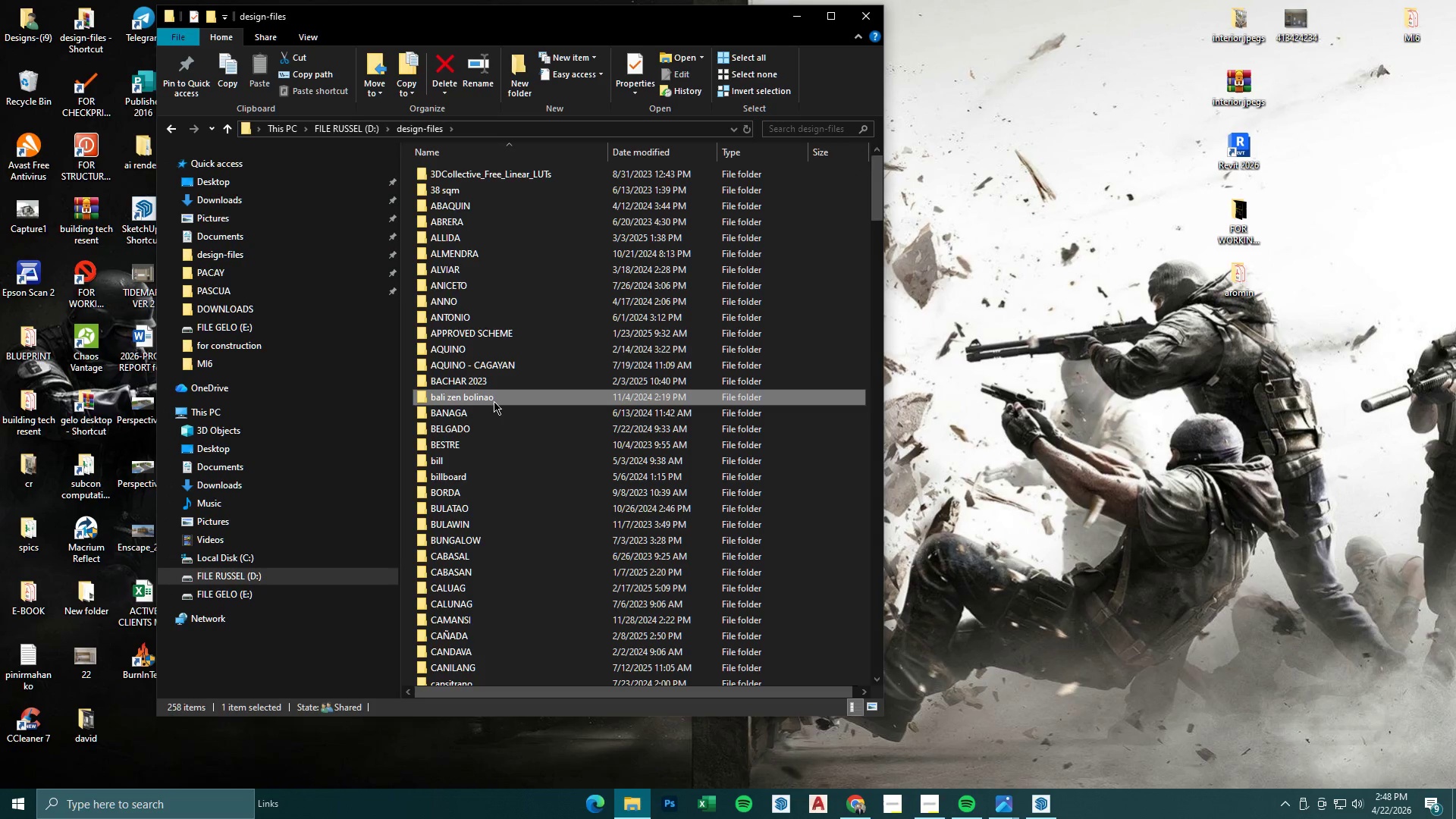 
key(T)
 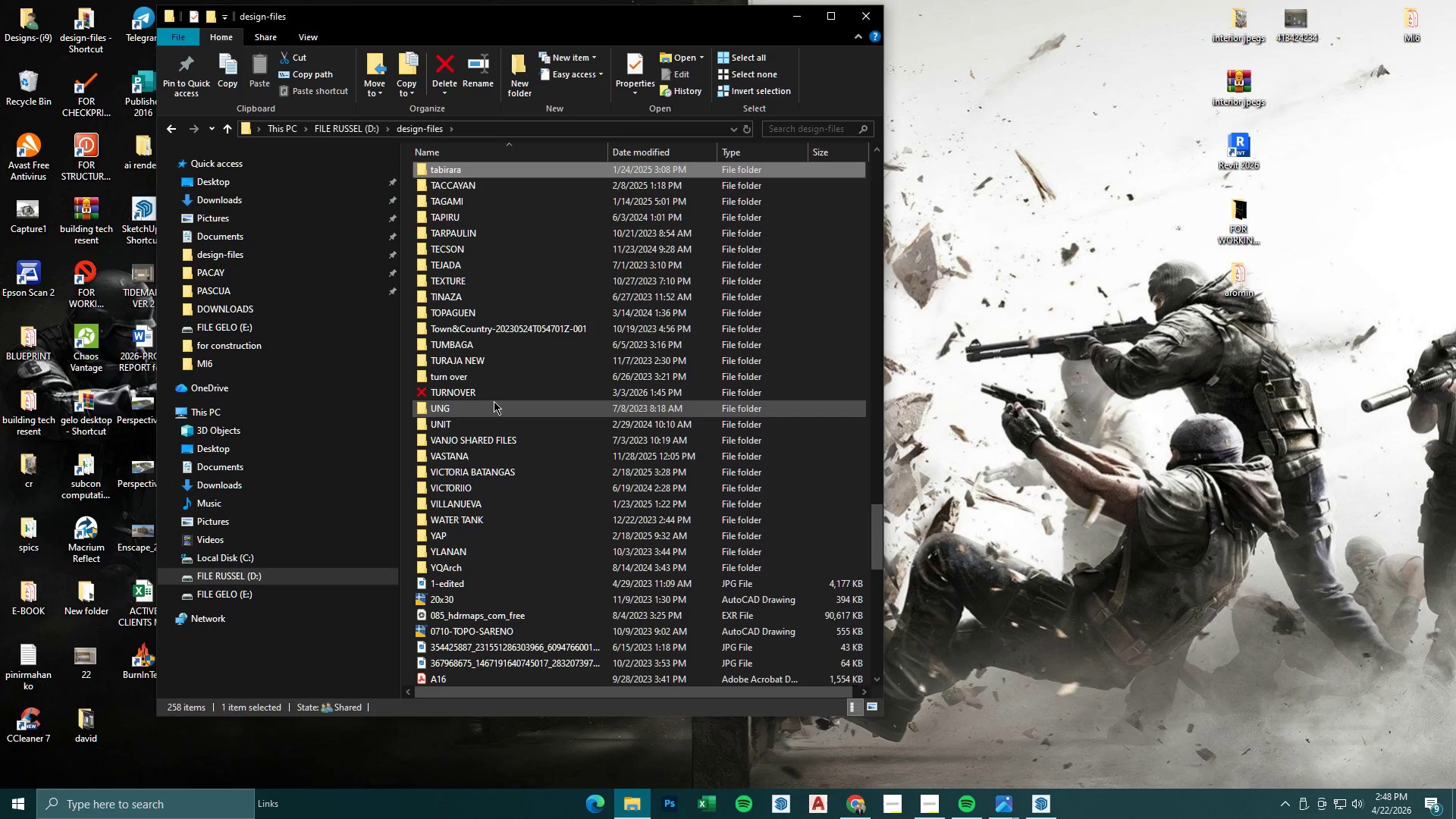 
hold_key(key=T, duration=0.72)
 